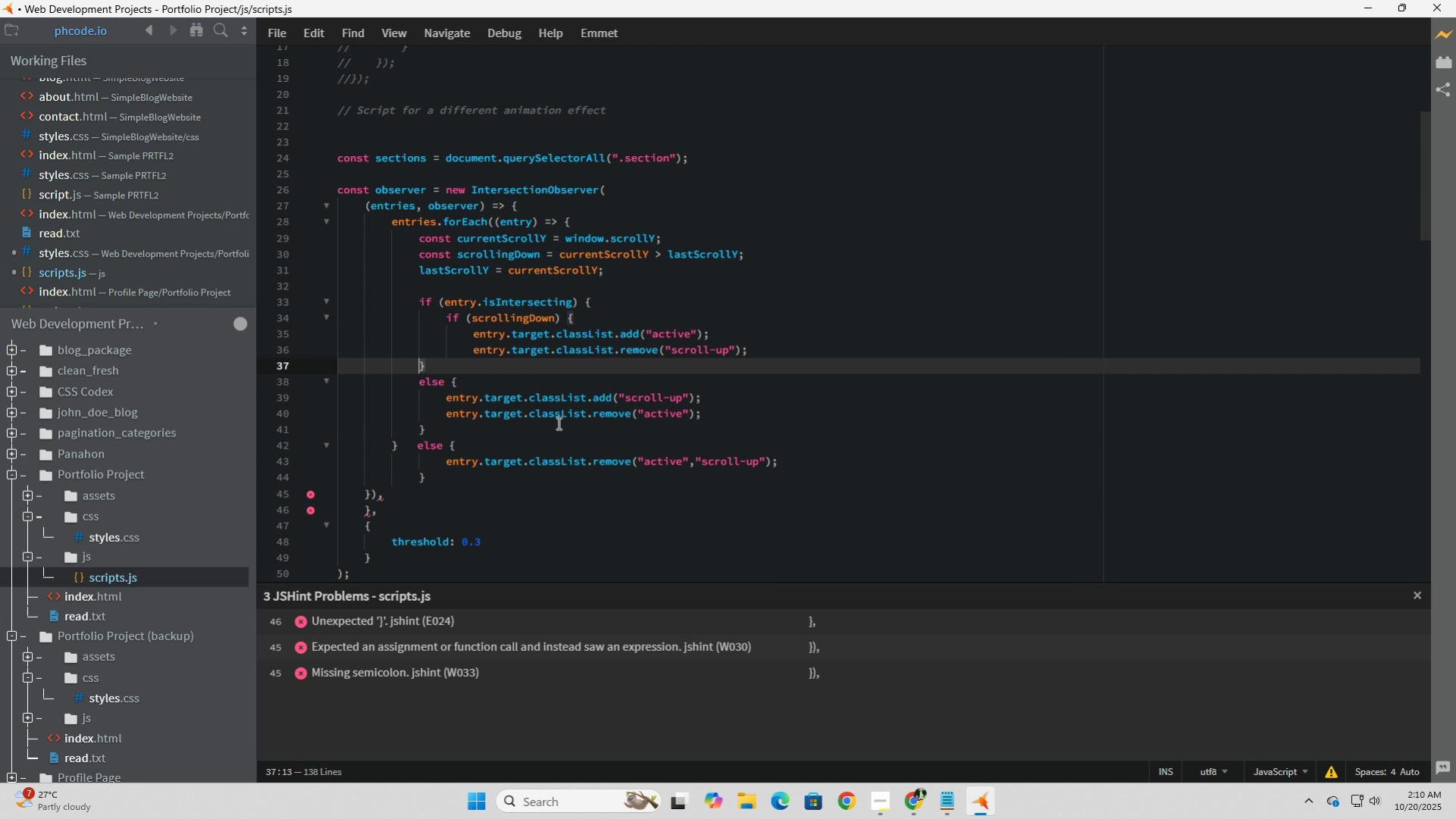 
key(Tab)
 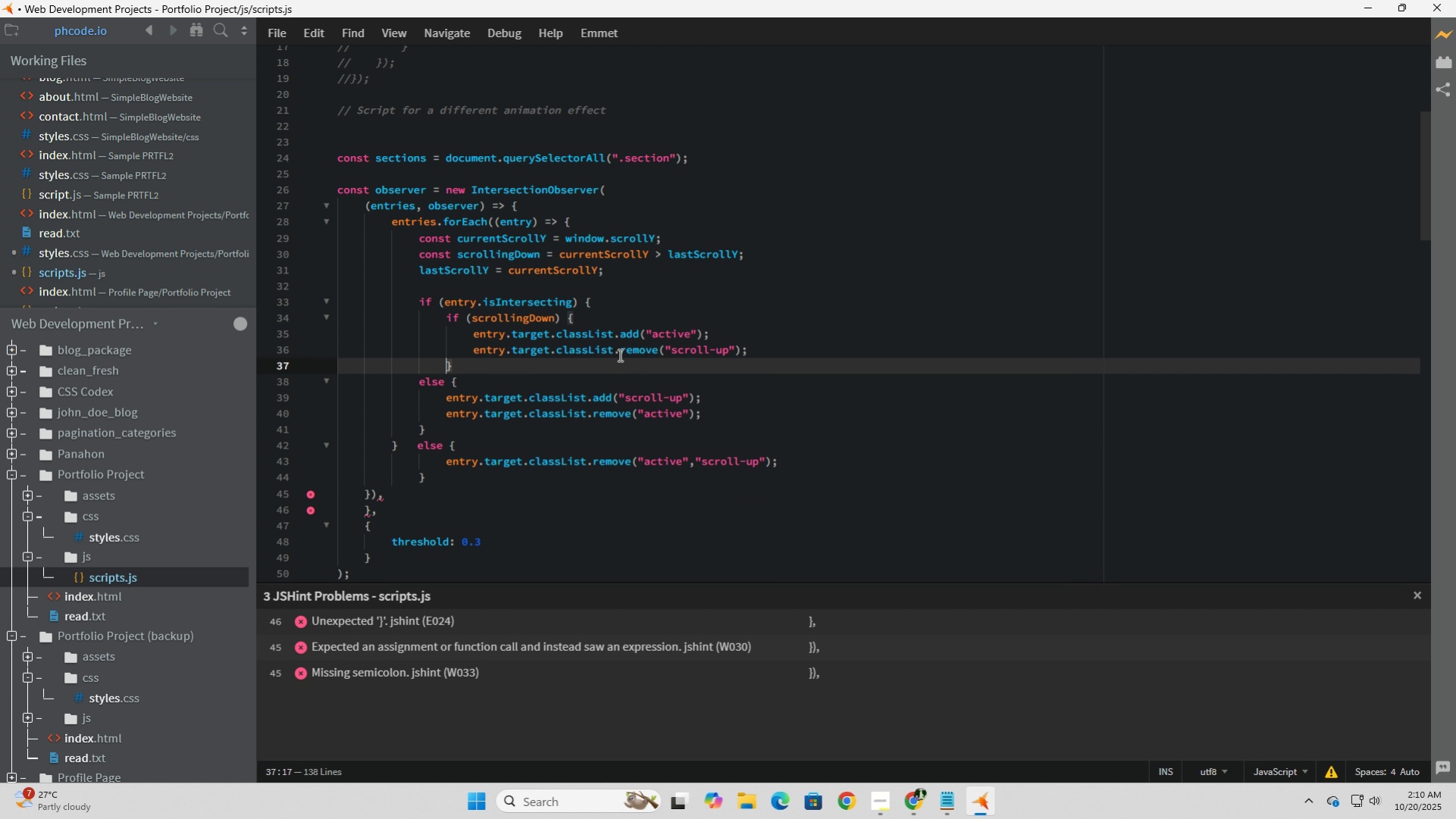 
left_click([647, 312])
 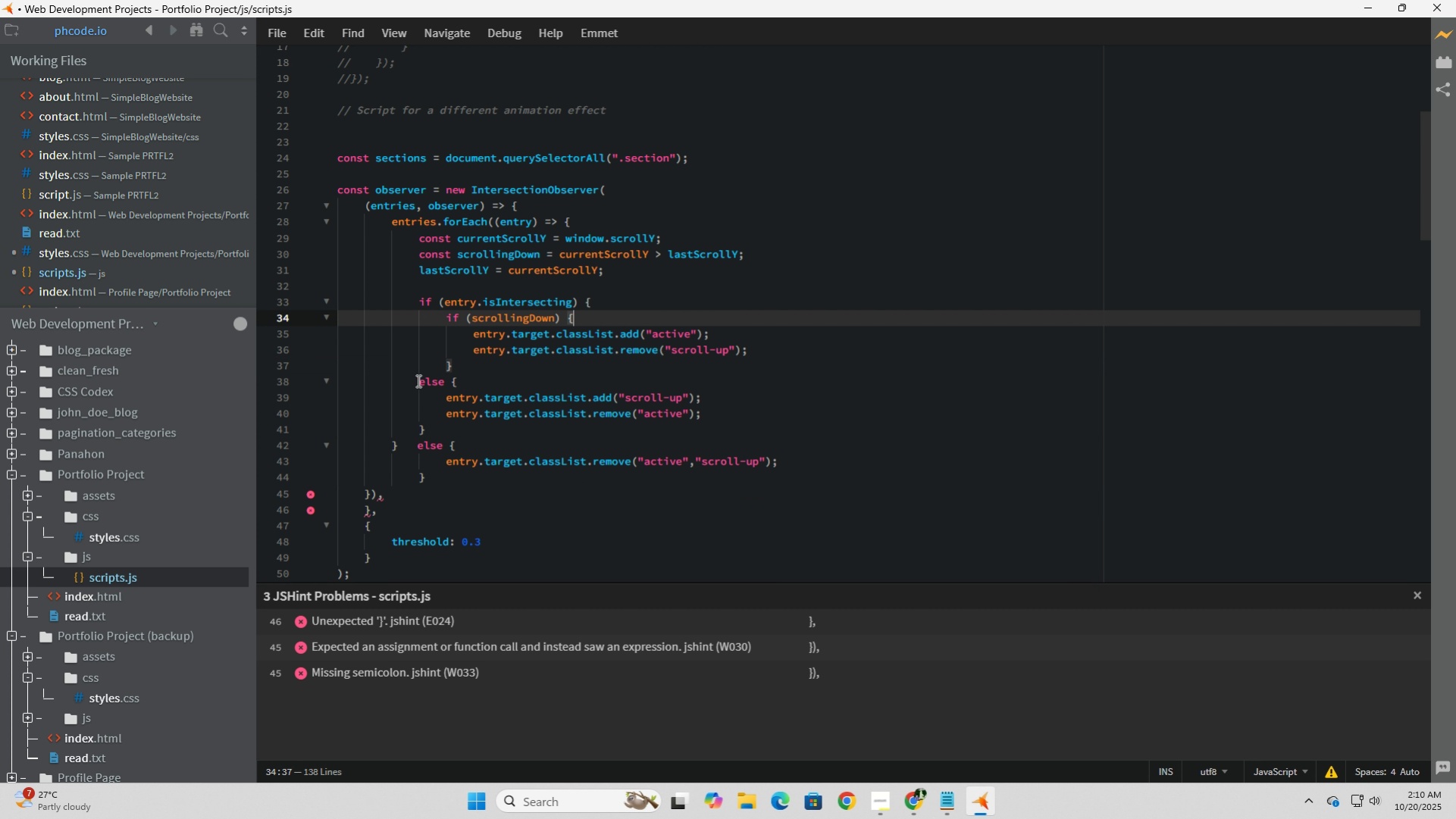 
left_click([419, 380])
 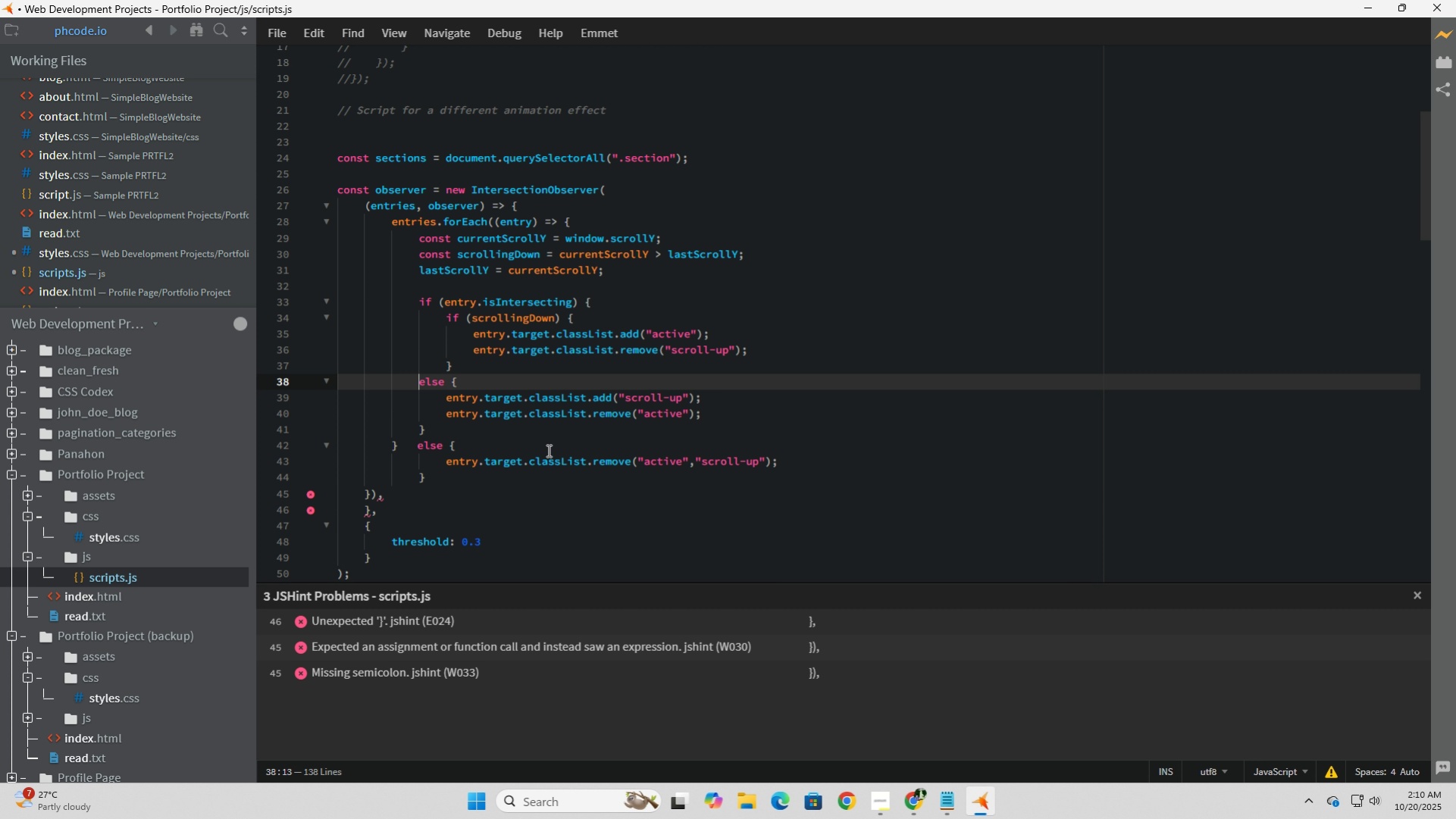 
key(Tab)
 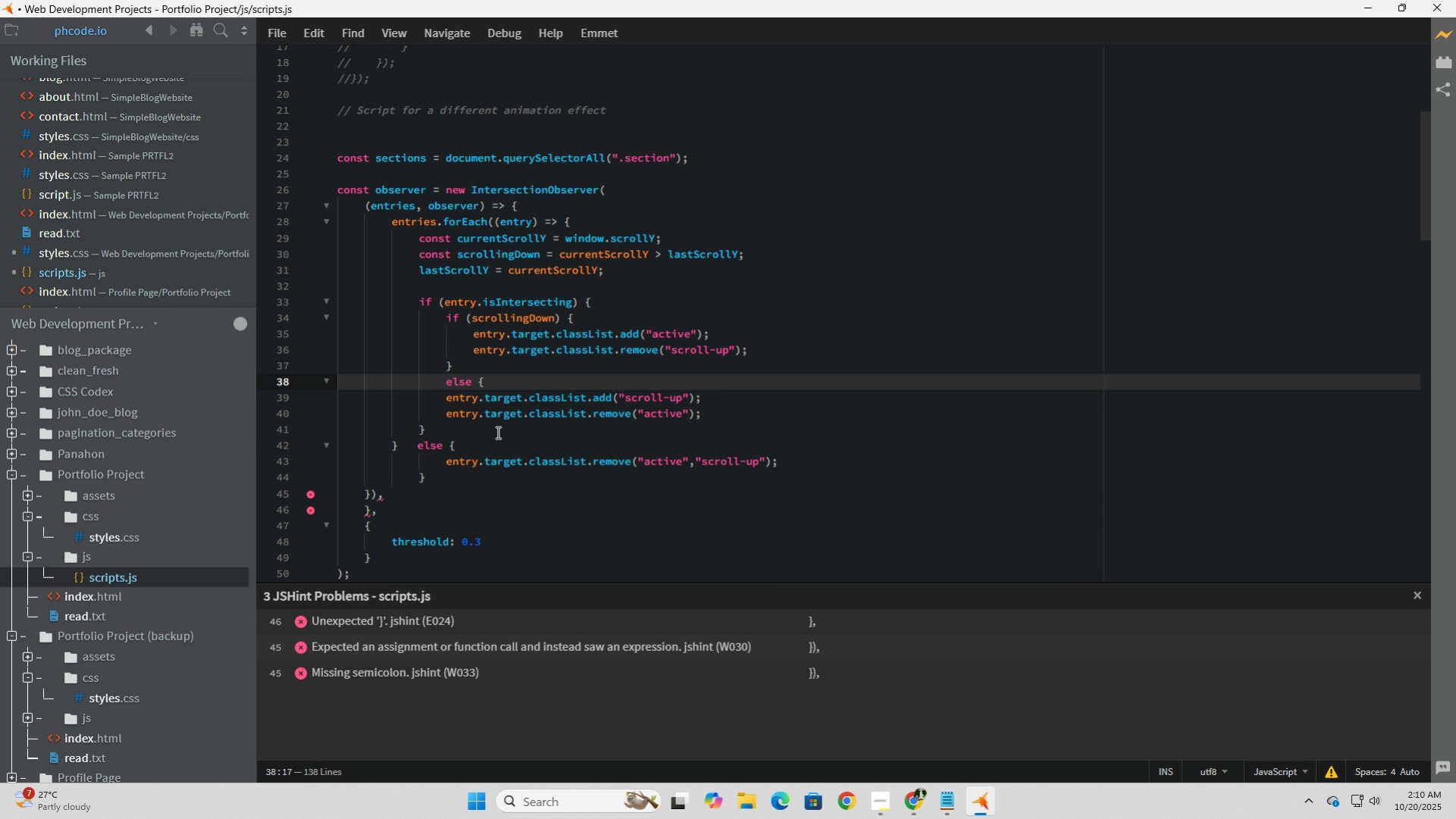 
left_click([494, 431])
 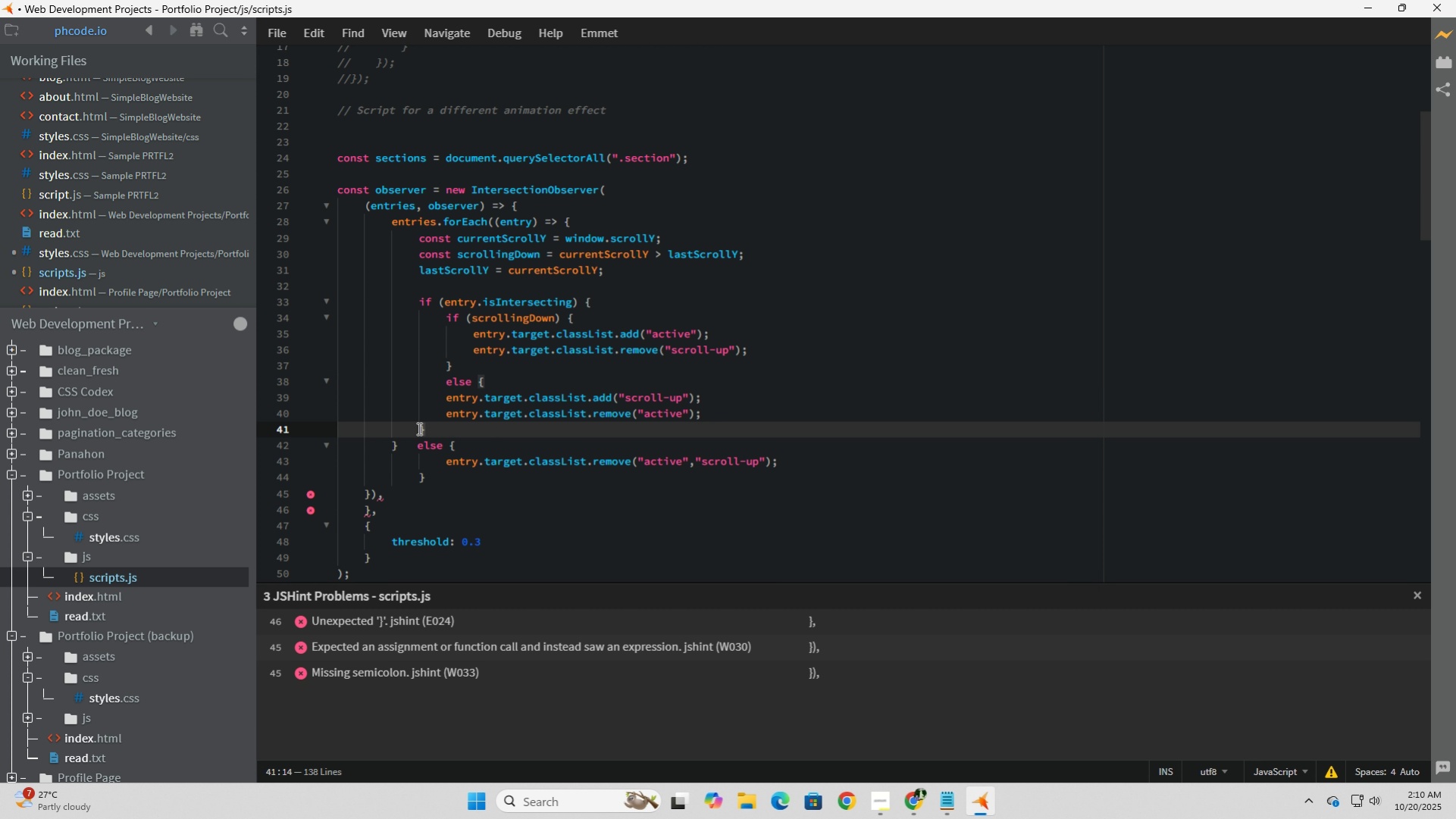 
left_click([419, 429])
 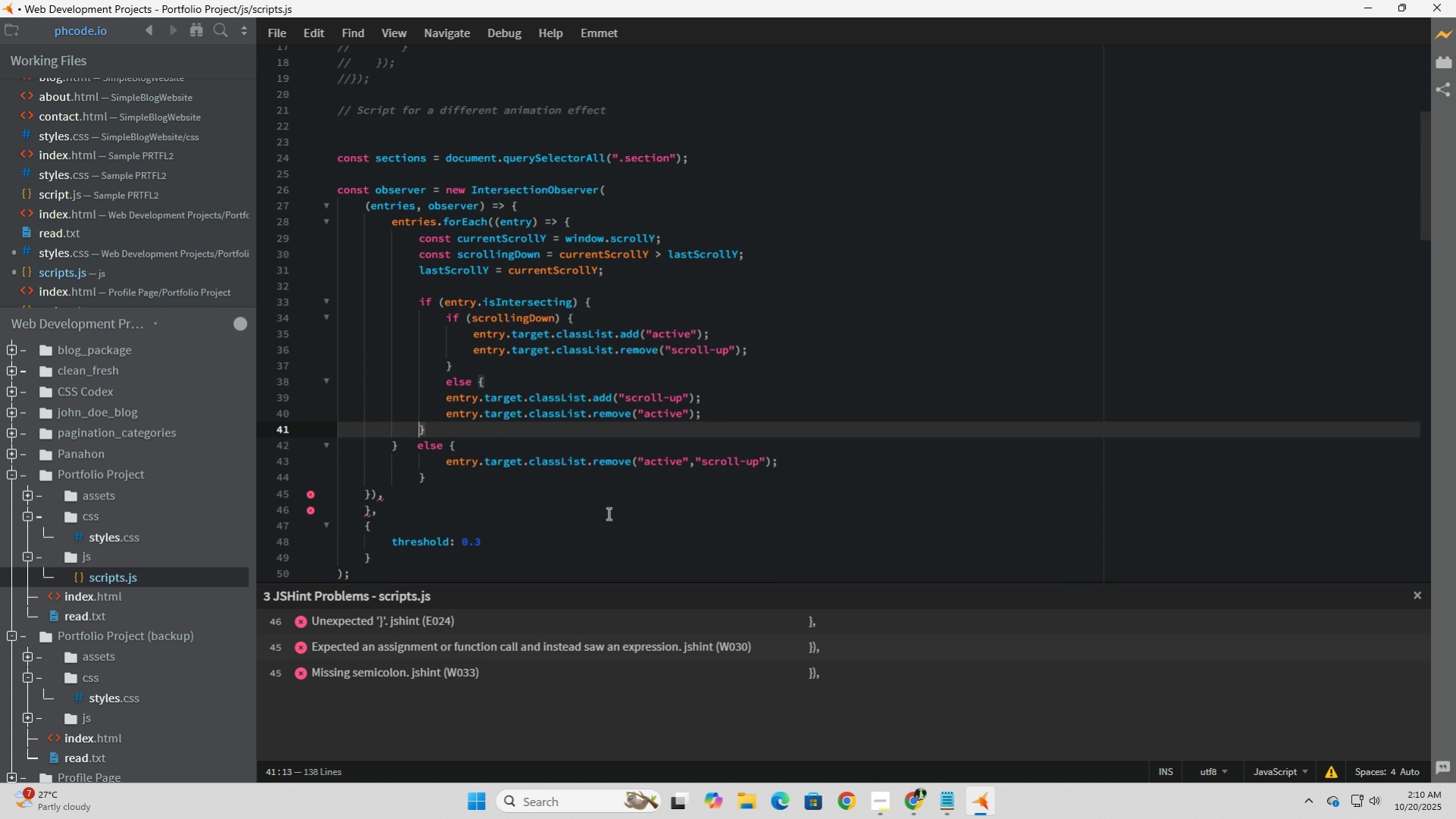 
key(Tab)
 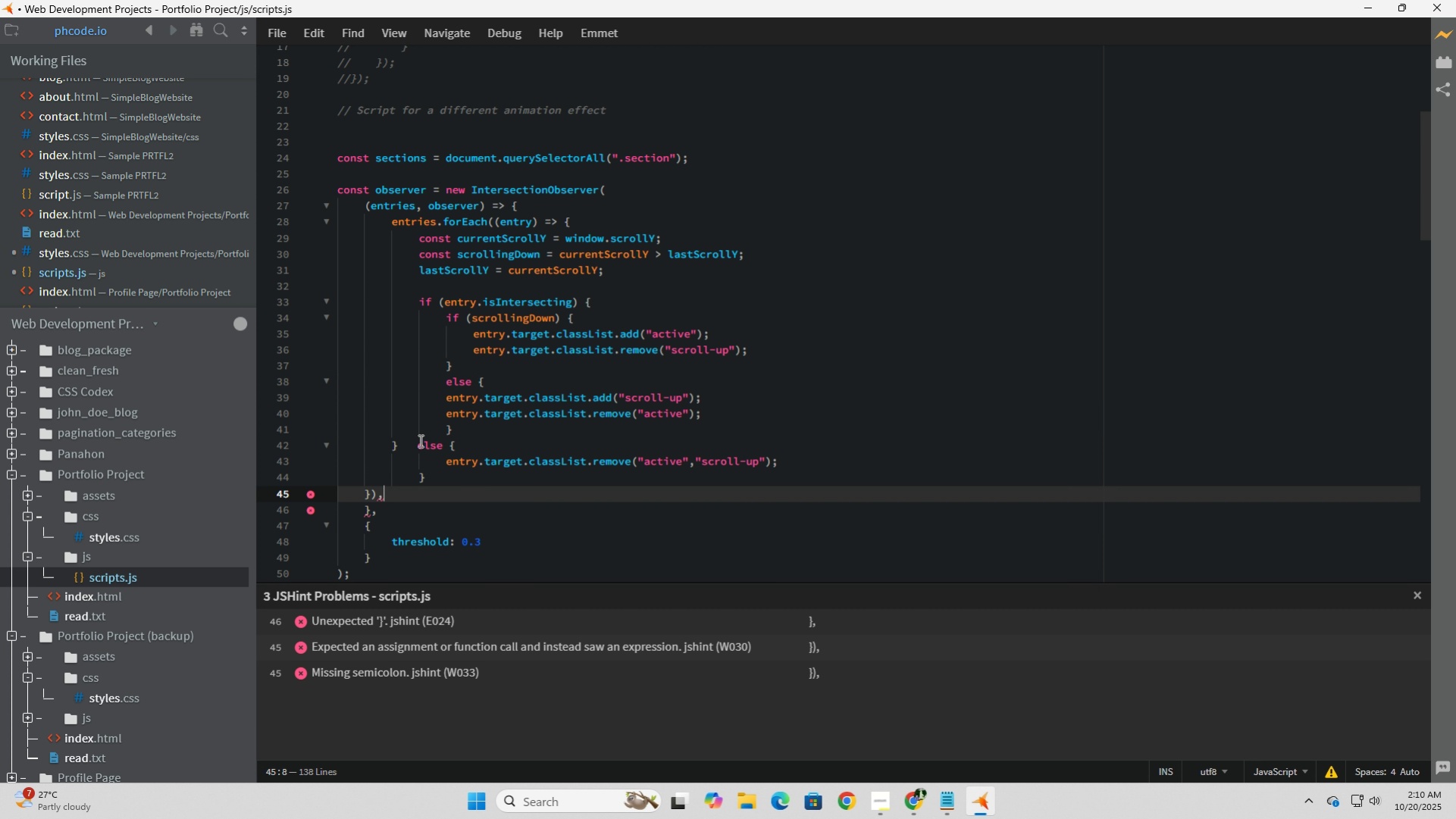 
key(Tab)
 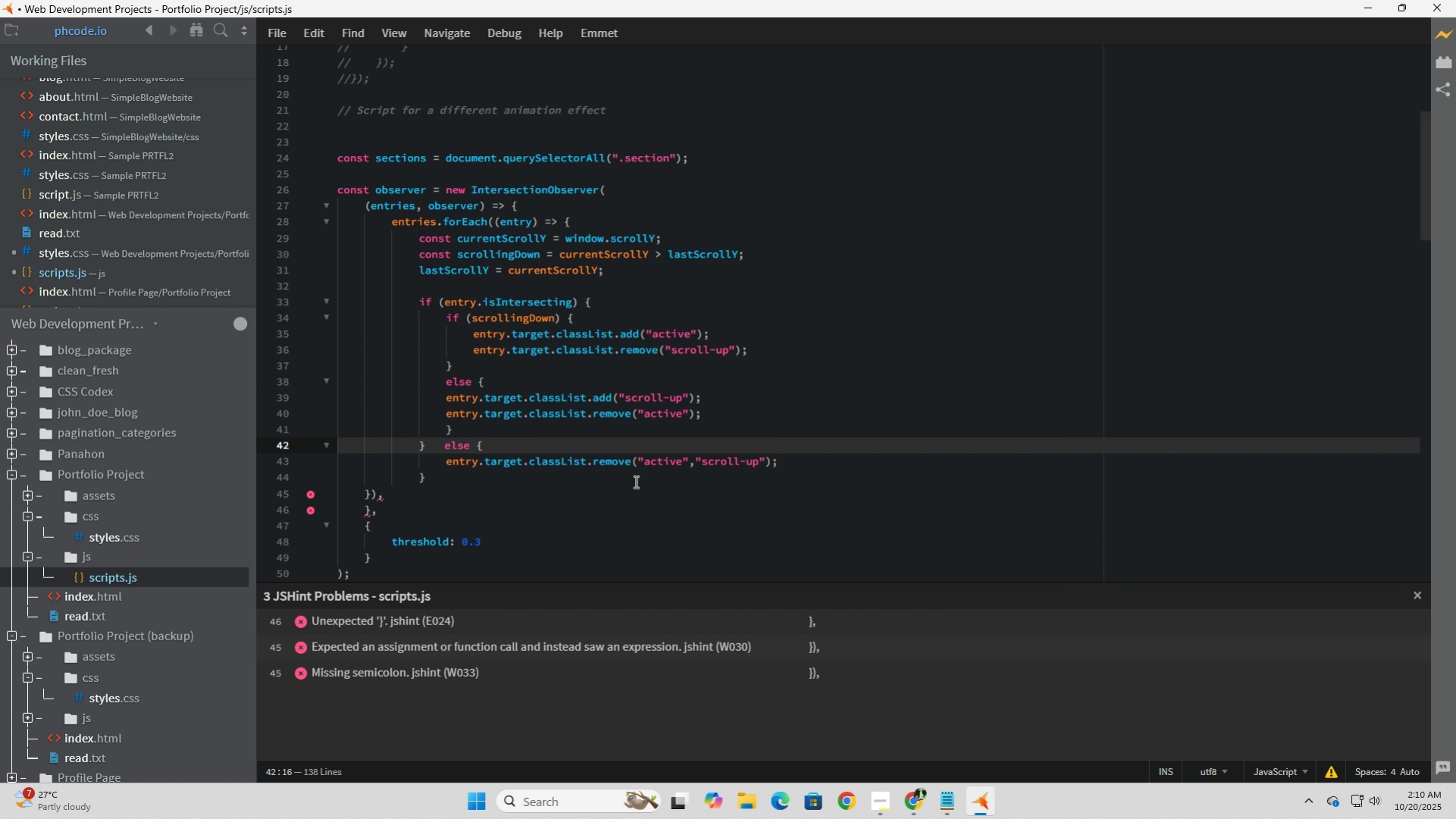 
key(ArrowRight)
 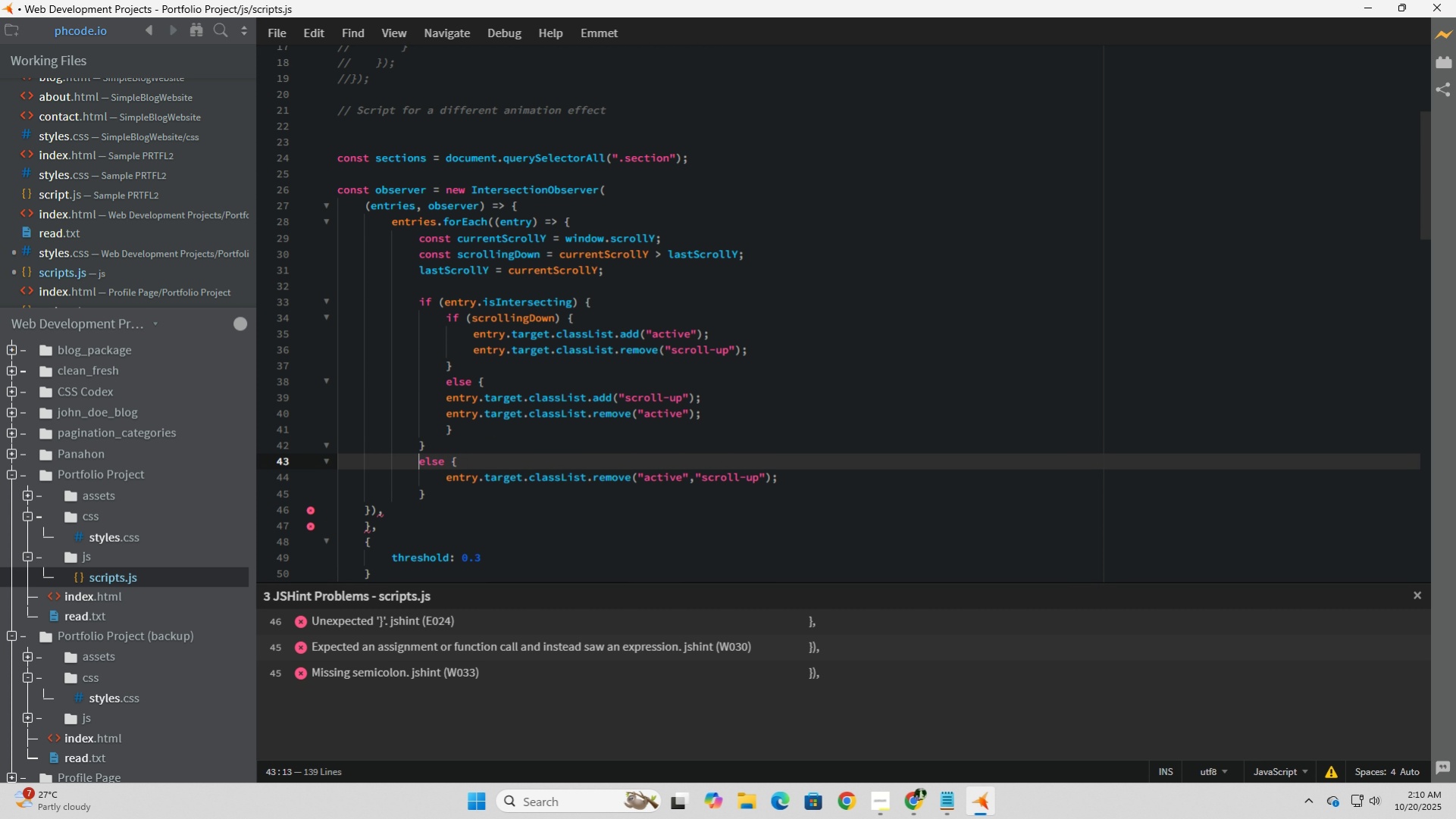 
key(Enter)
 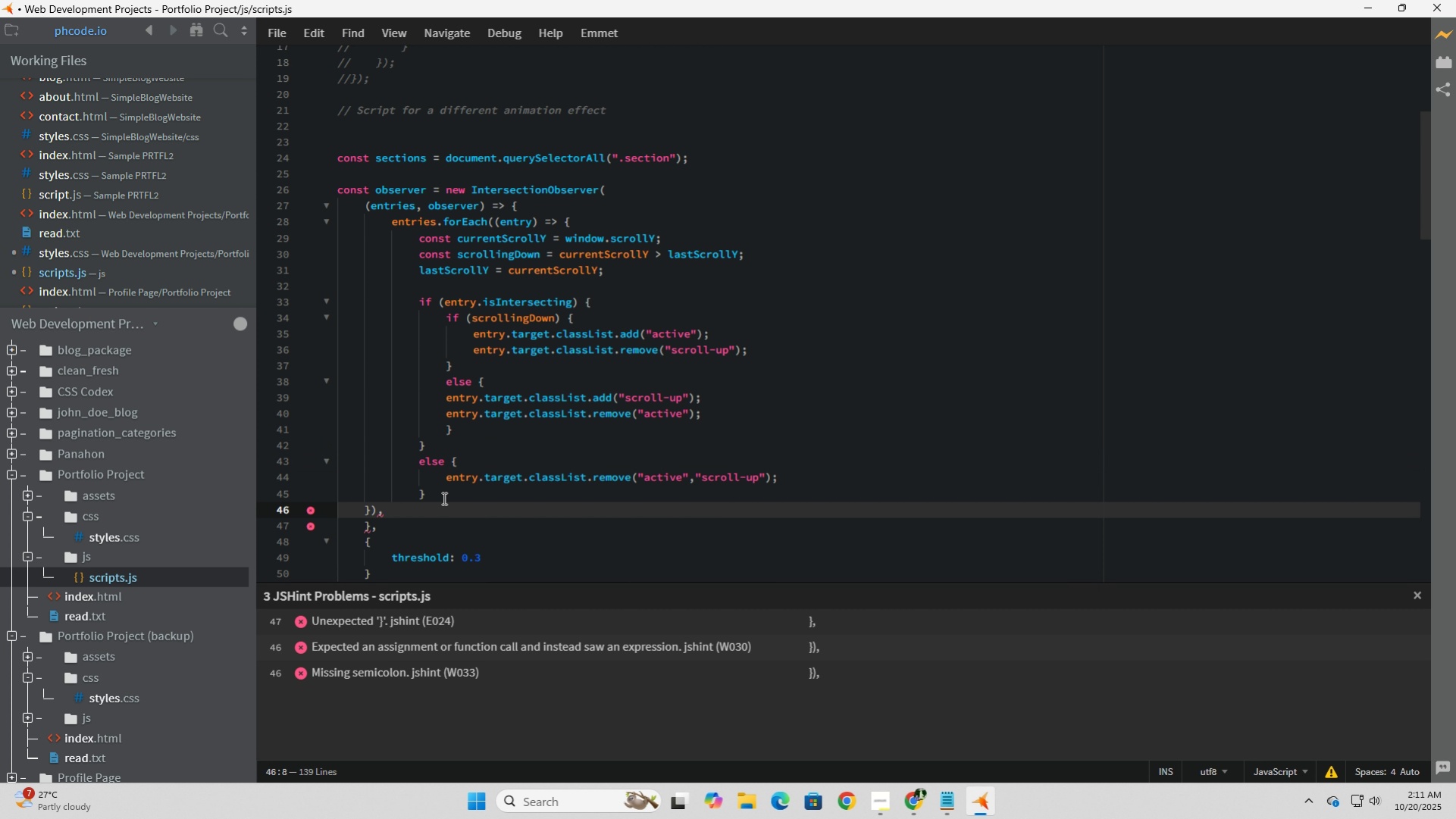 
left_click([418, 492])
 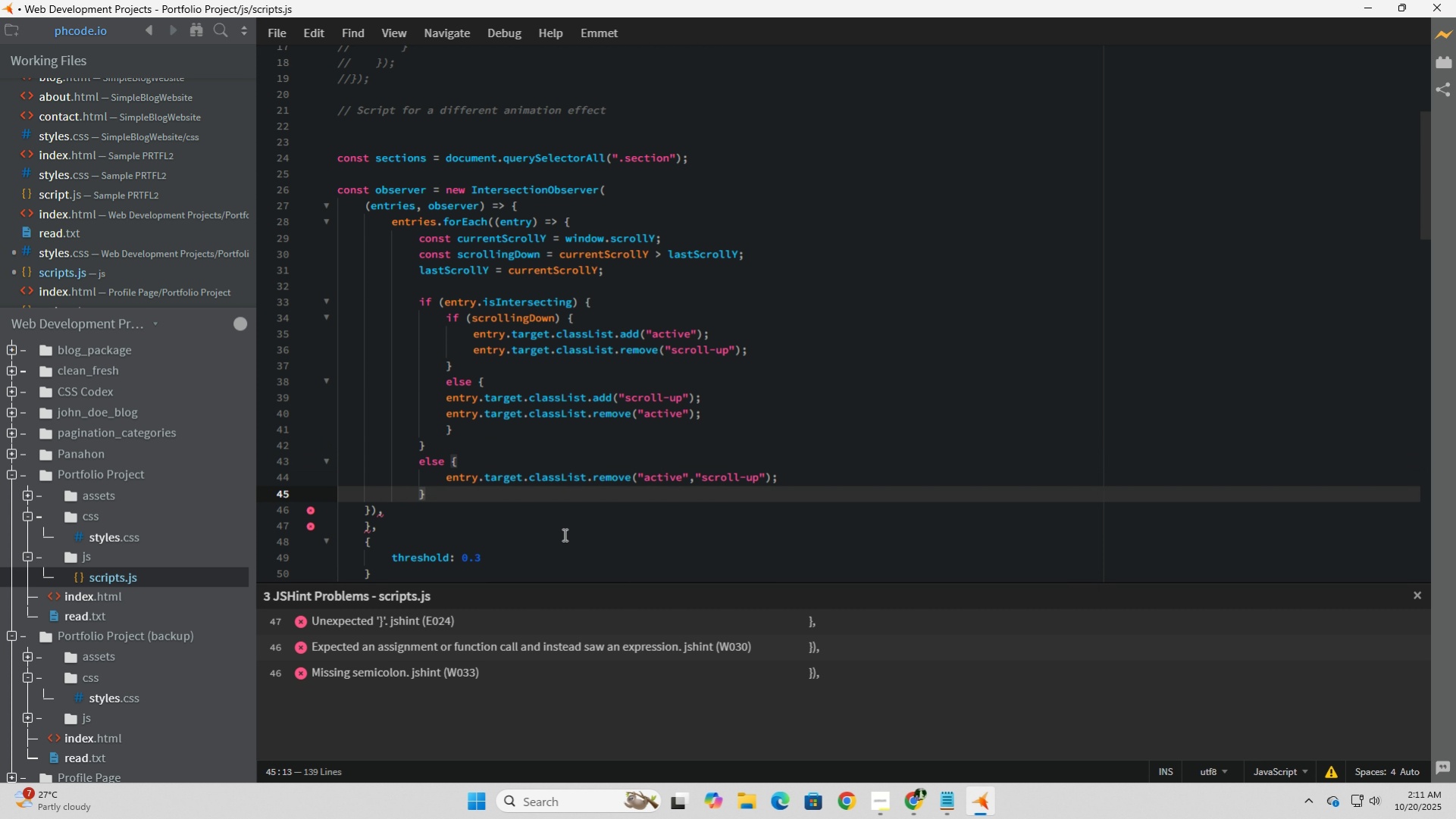 
key(Tab)
 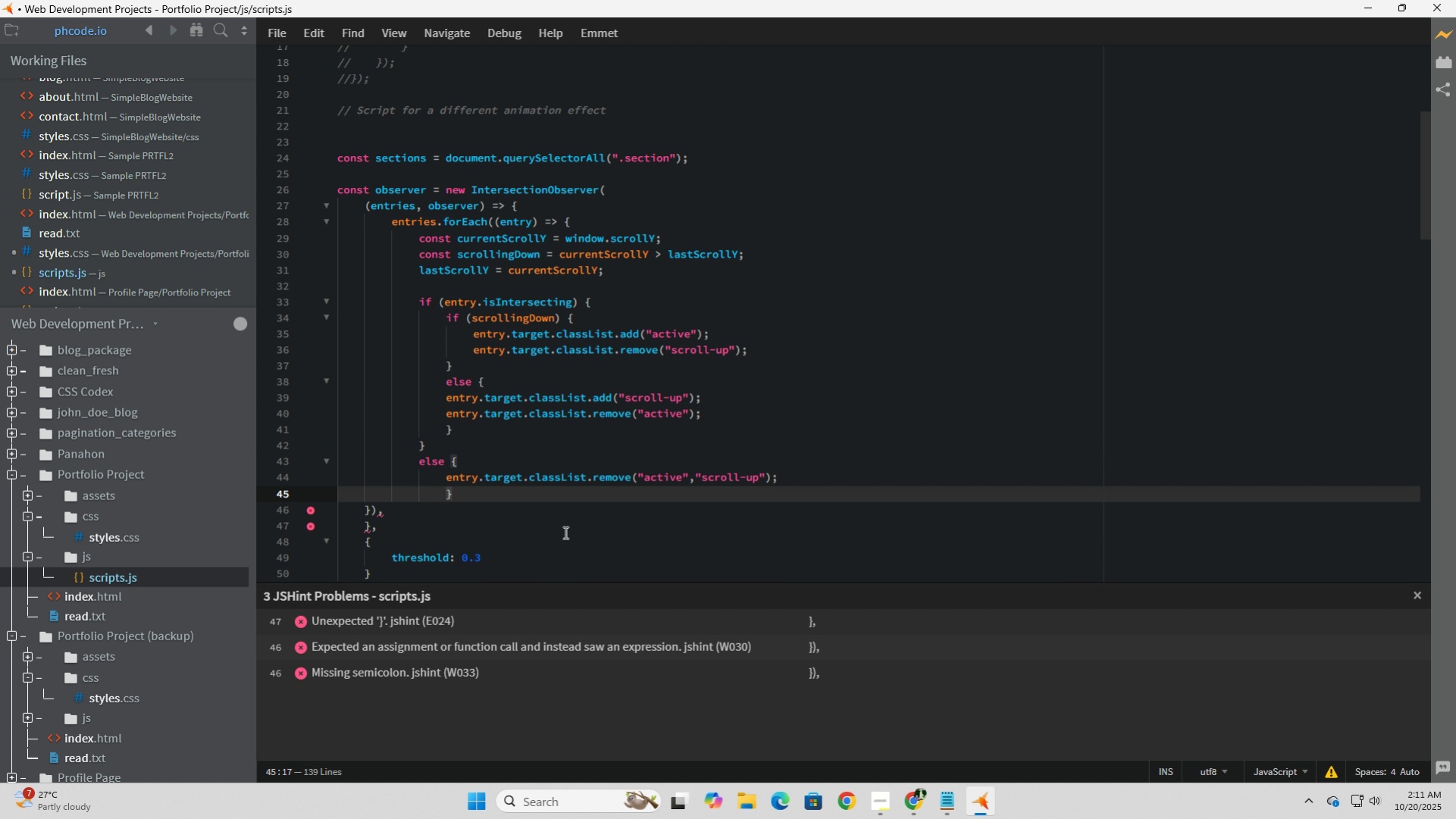 
left_click([564, 532])
 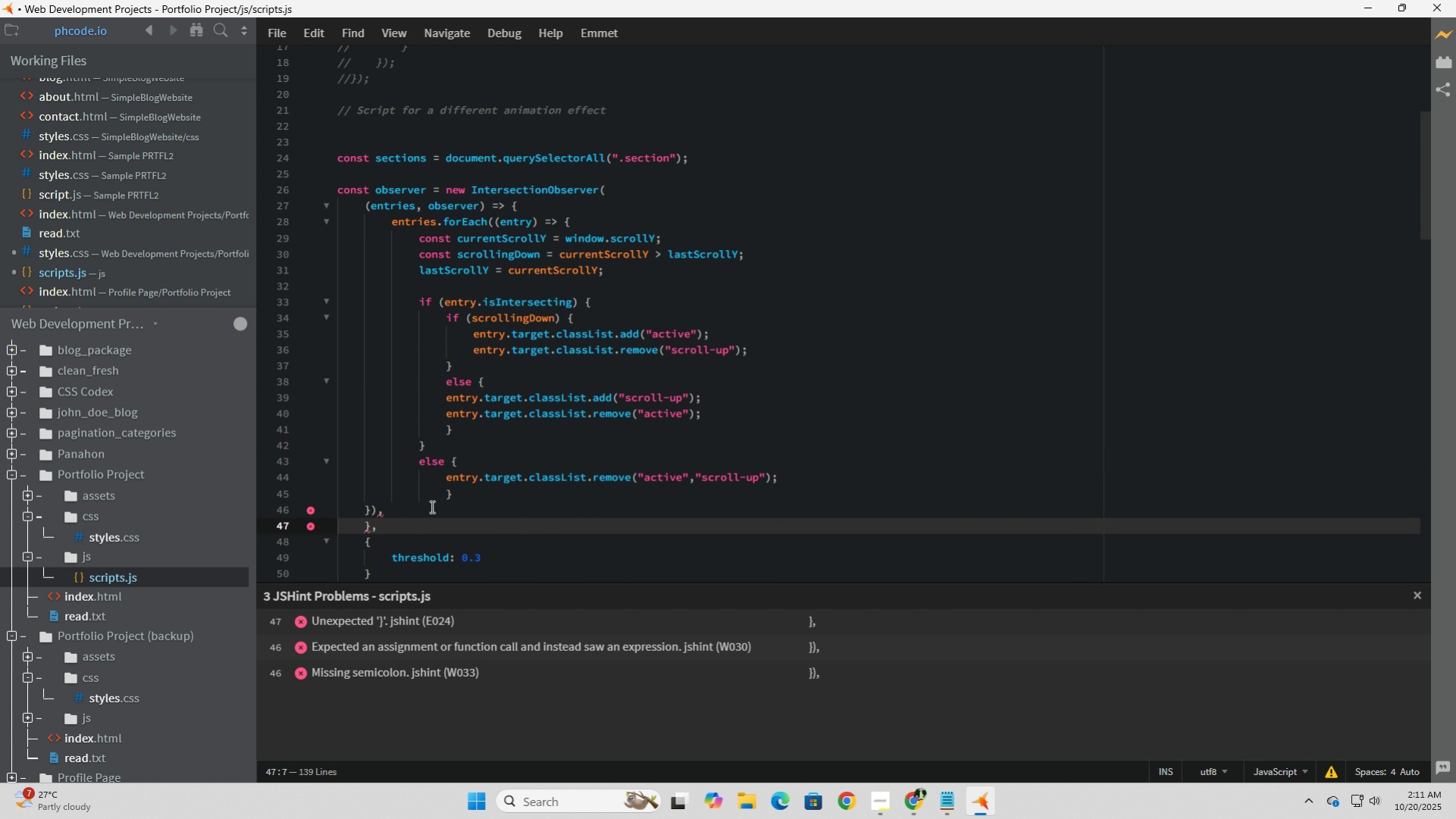 
left_click([431, 506])
 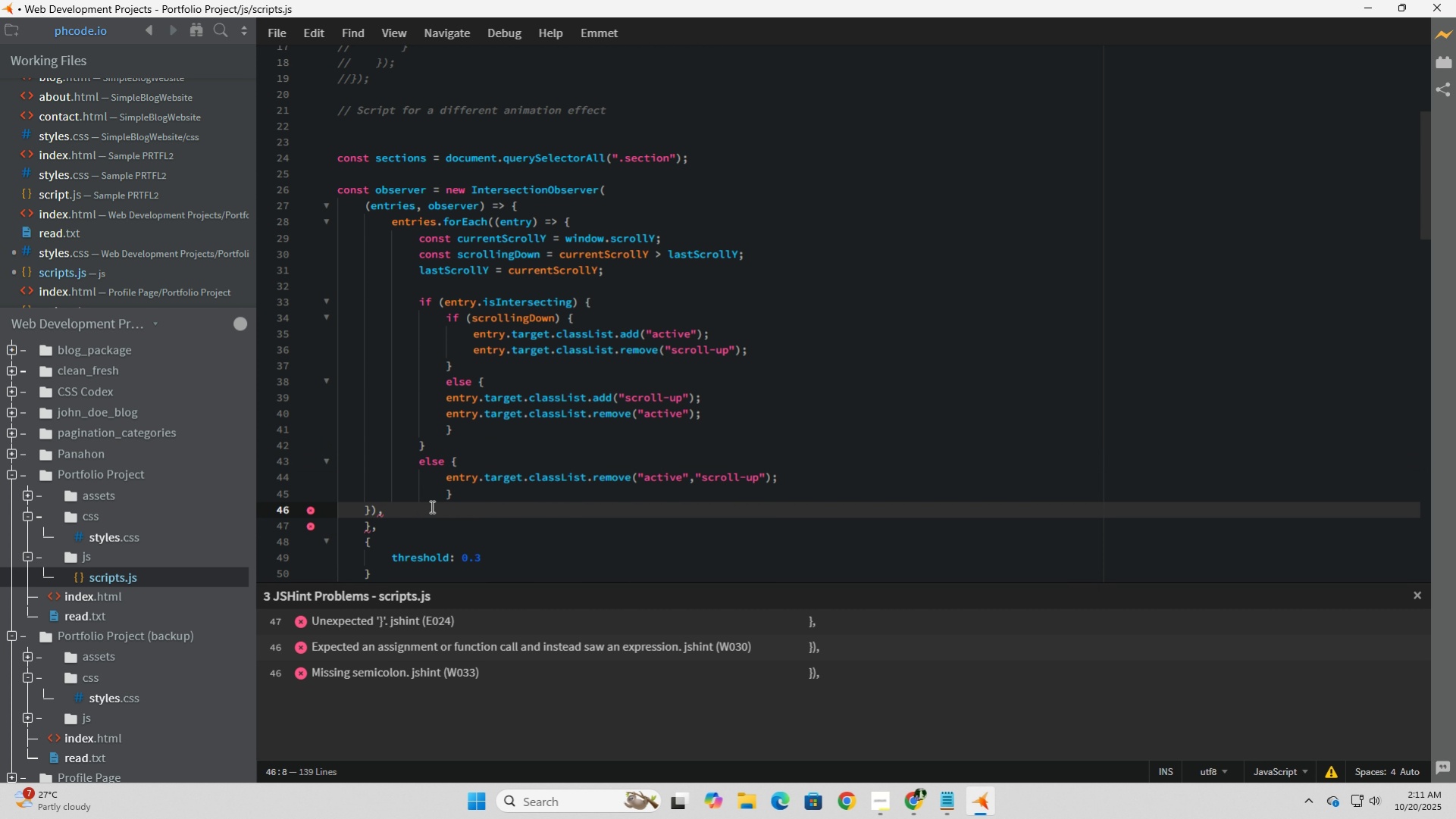 
scroll: coordinate [431, 506], scroll_direction: down, amount: 1.0
 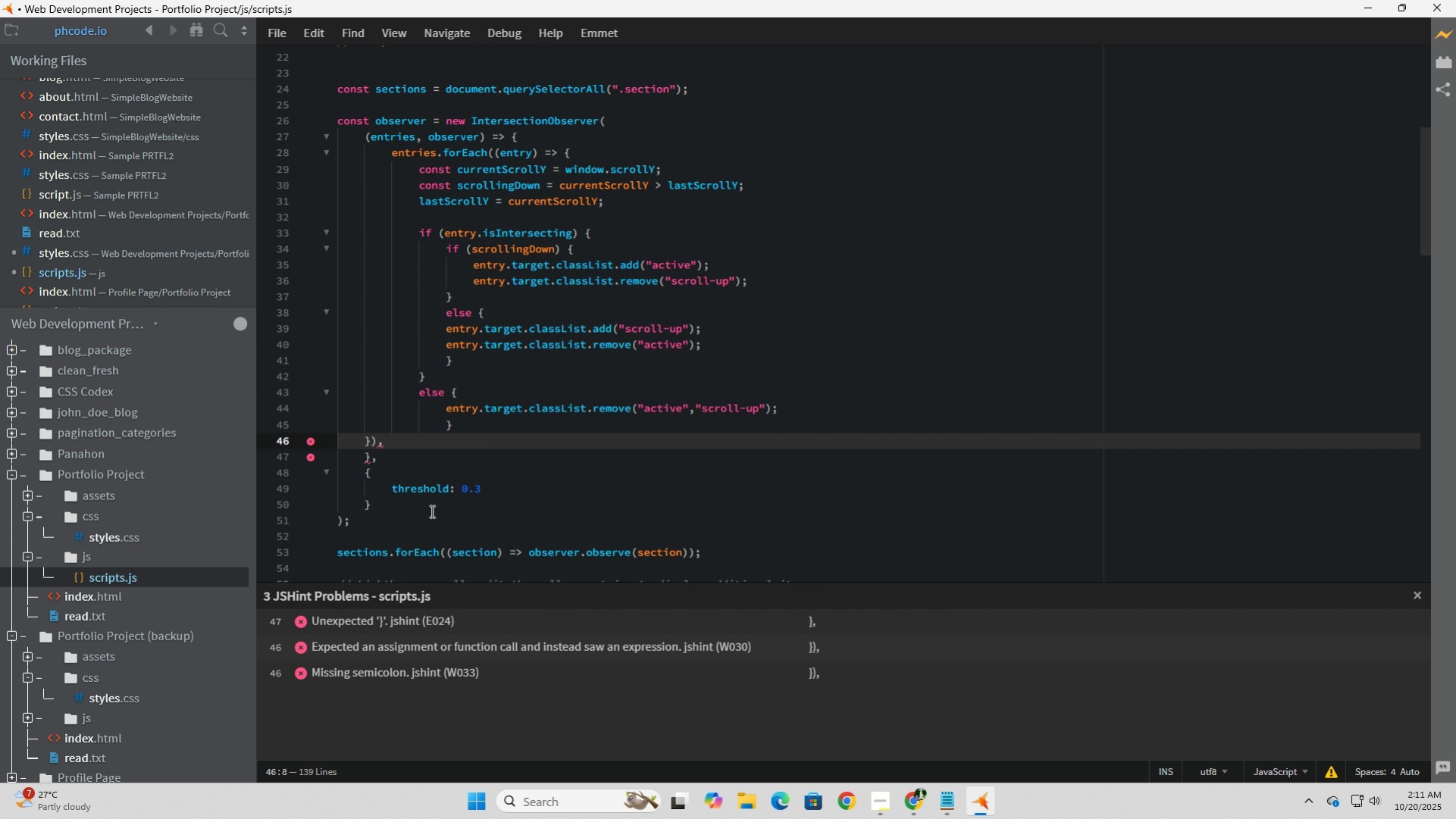 
wait(24.09)
 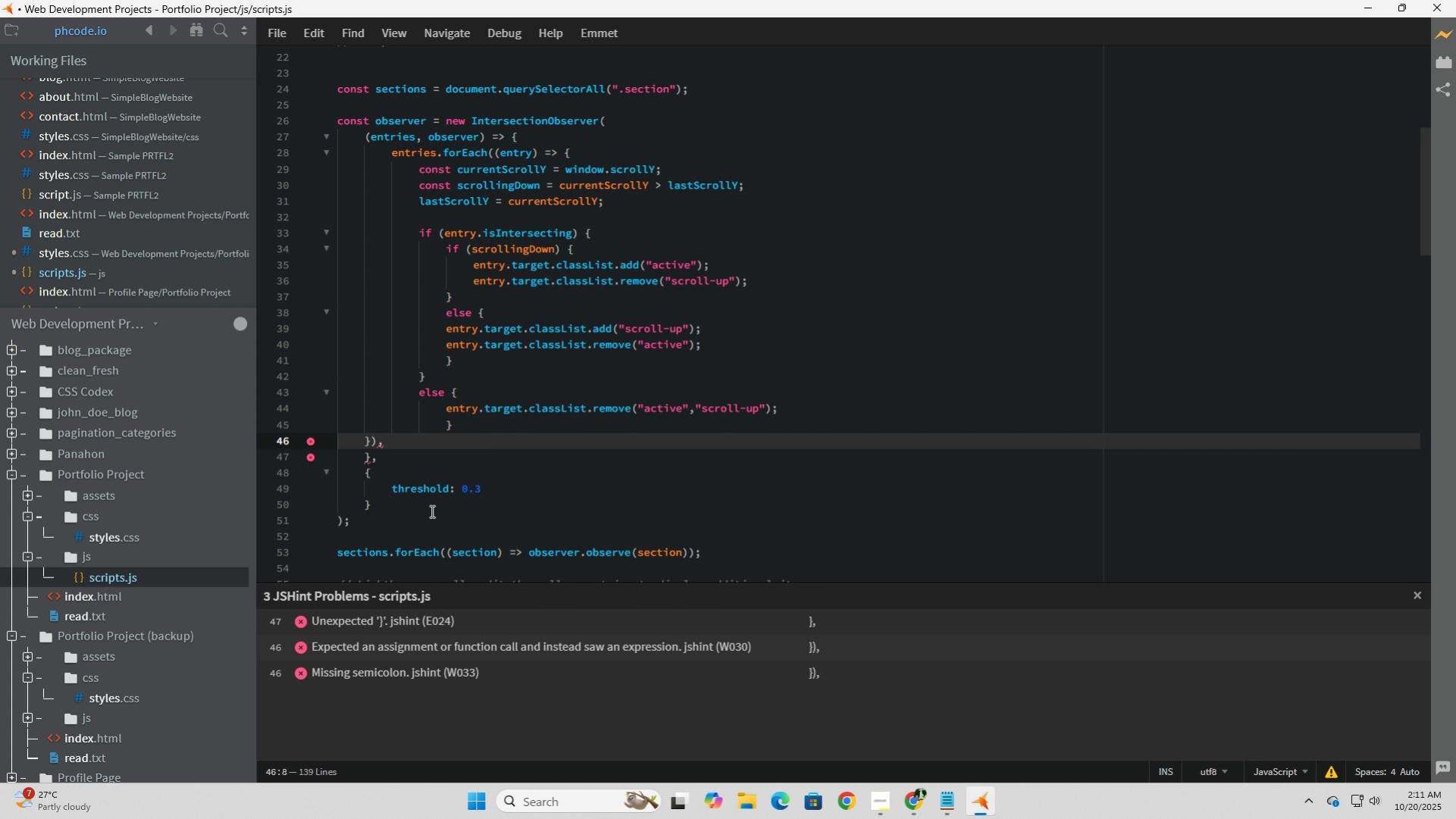 
left_click([467, 425])
 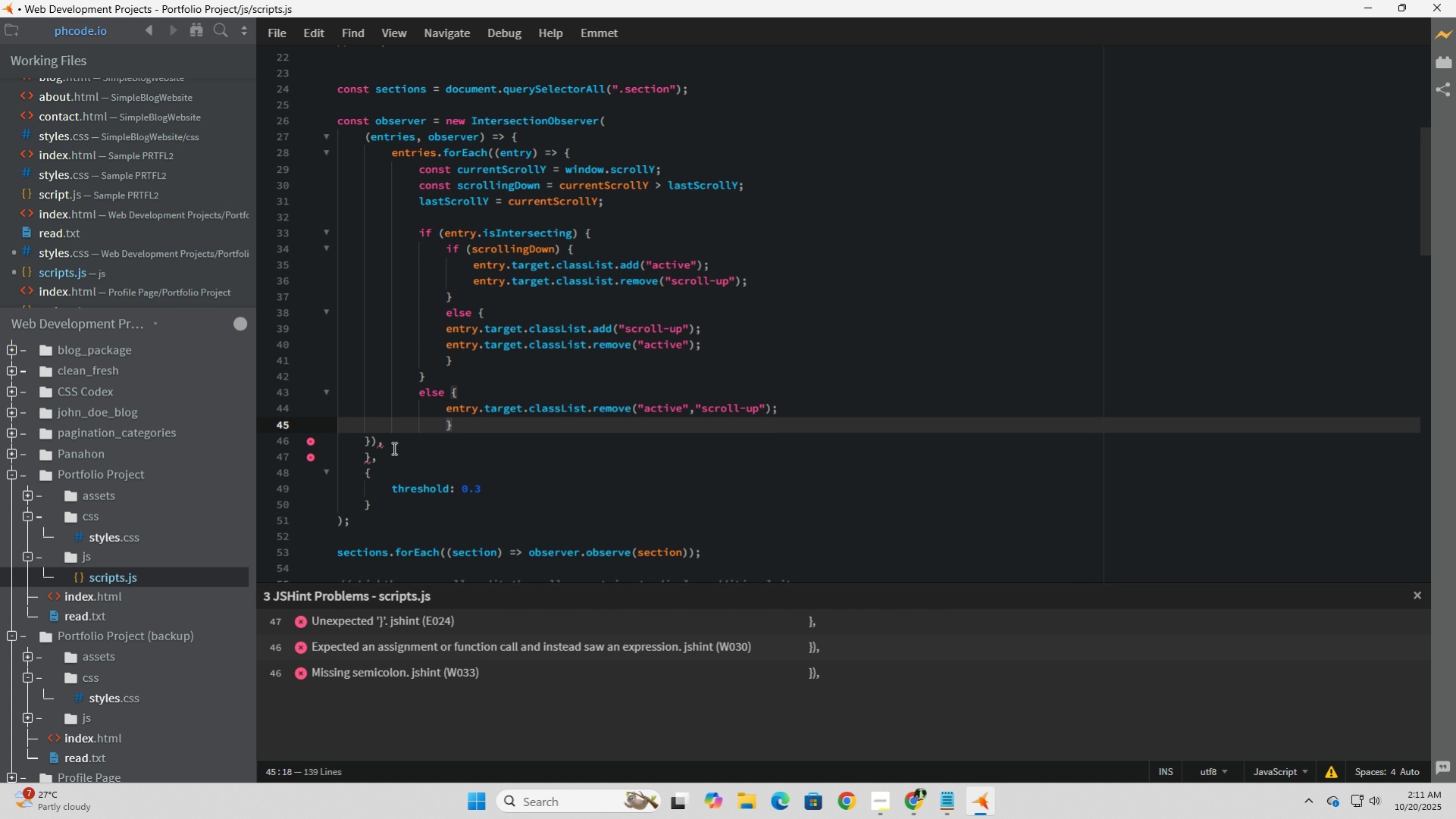 
left_click([393, 448])
 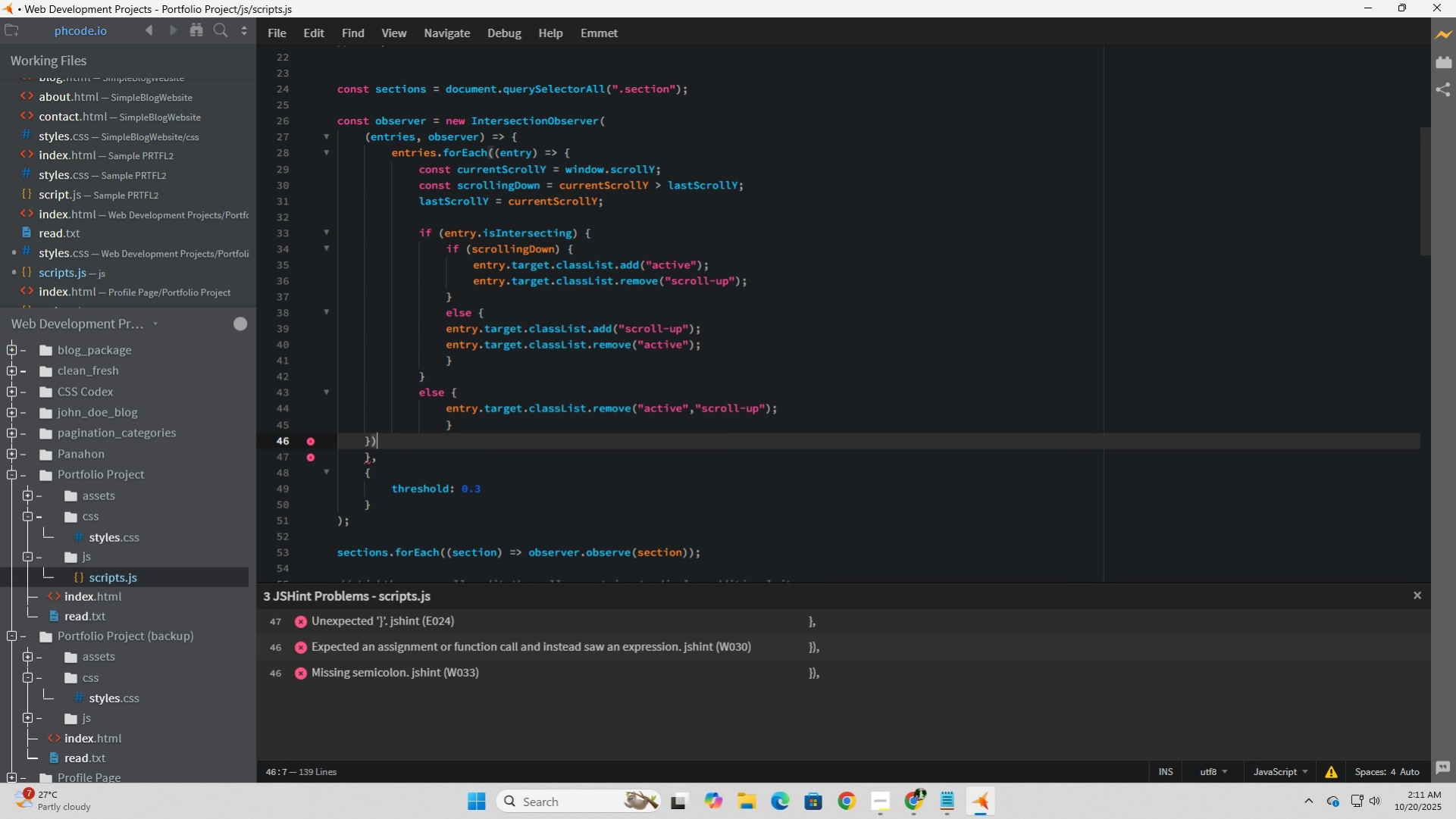 
key(Backspace)
 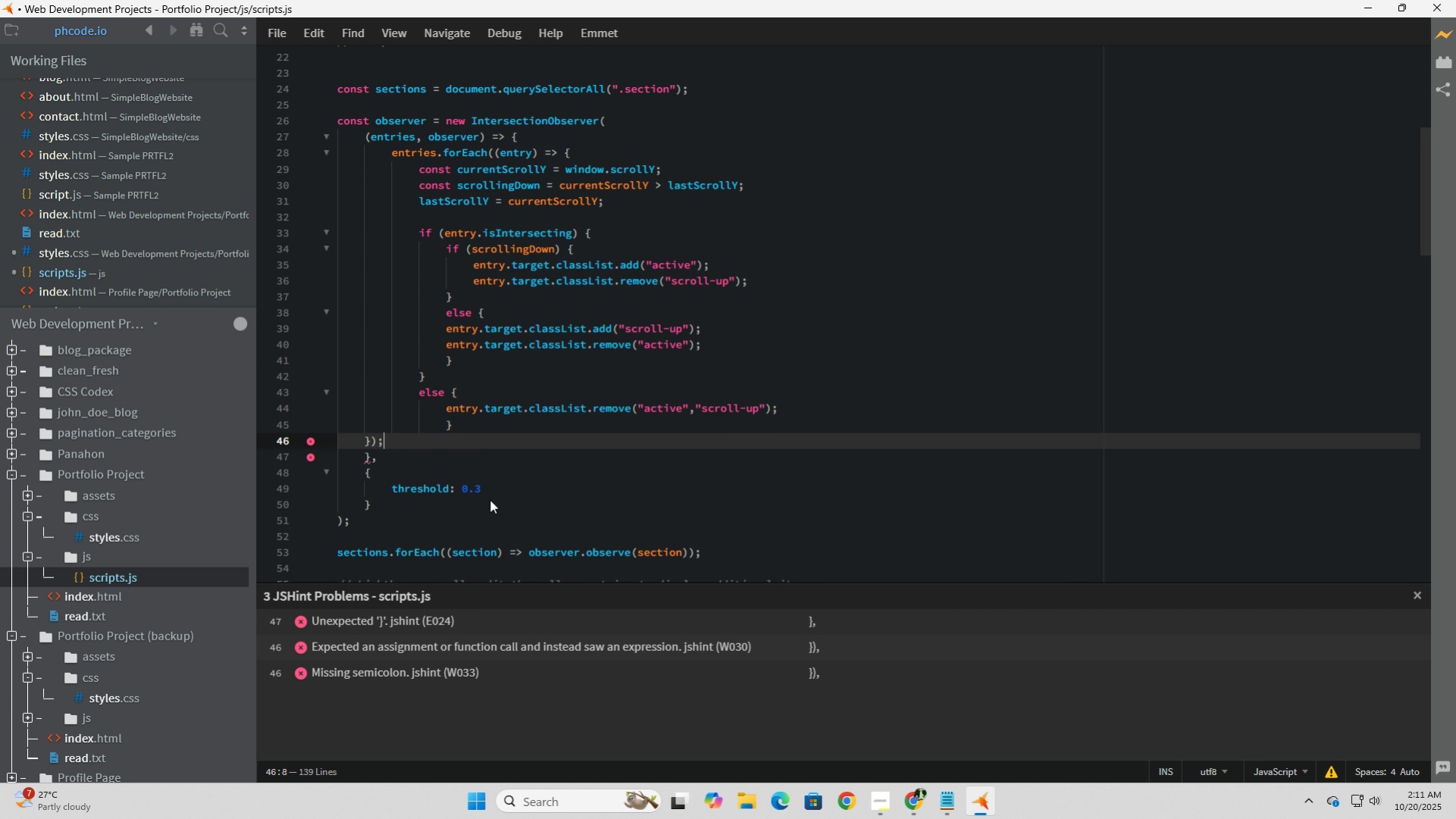 
key(Semicolon)
 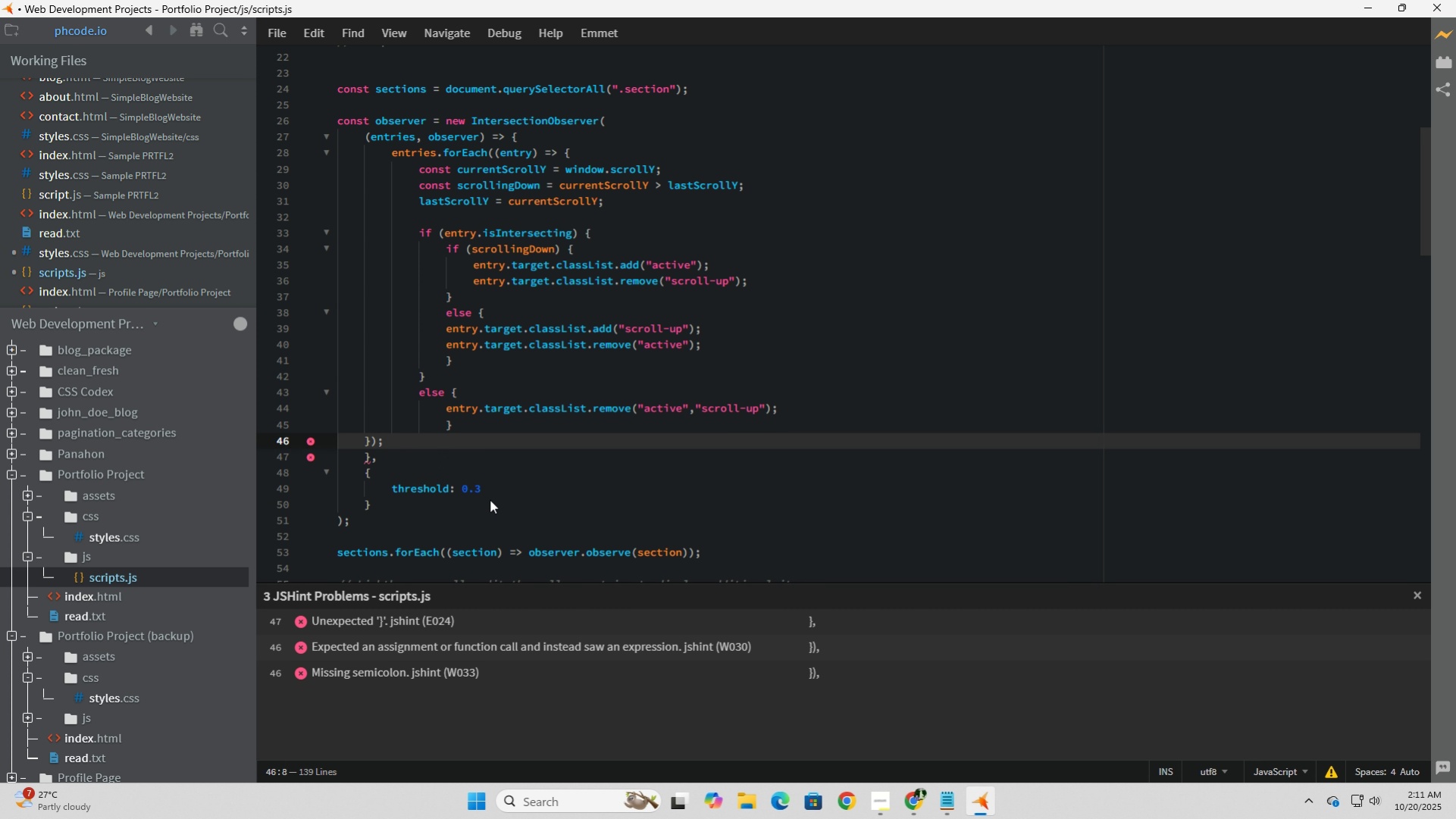 
key(ArrowDown)
 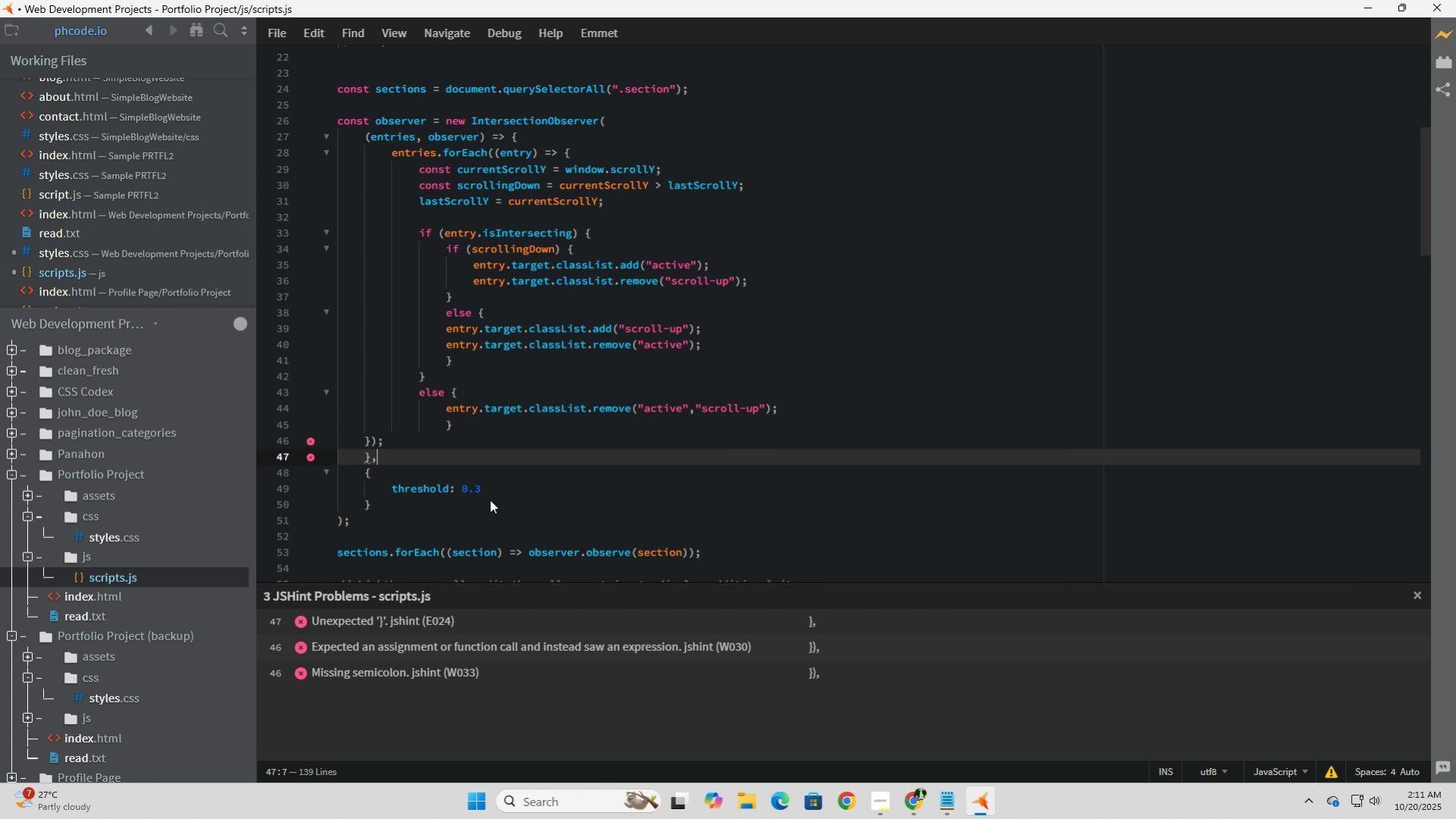 
wait(5.24)
 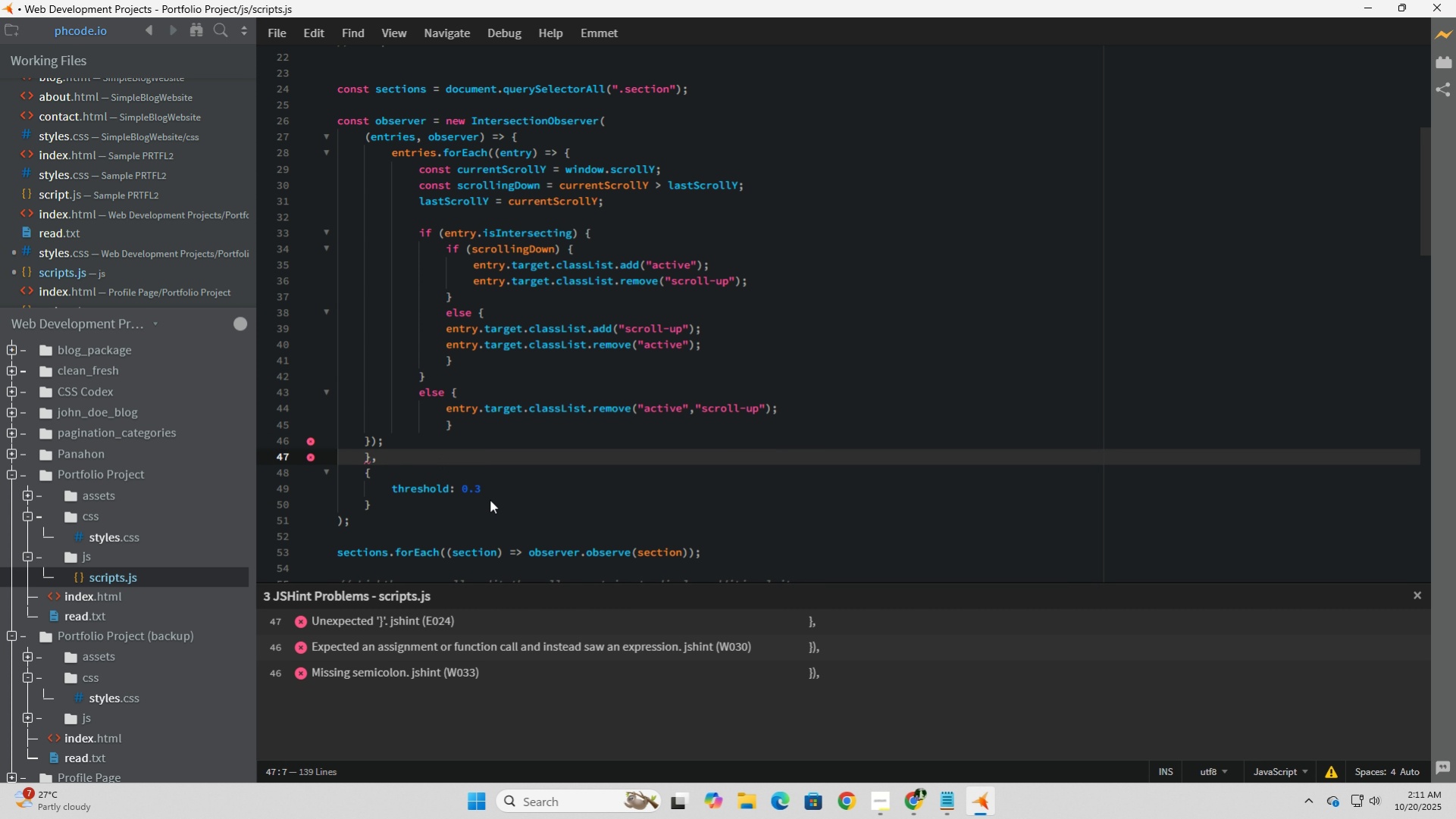 
key(ArrowDown)
 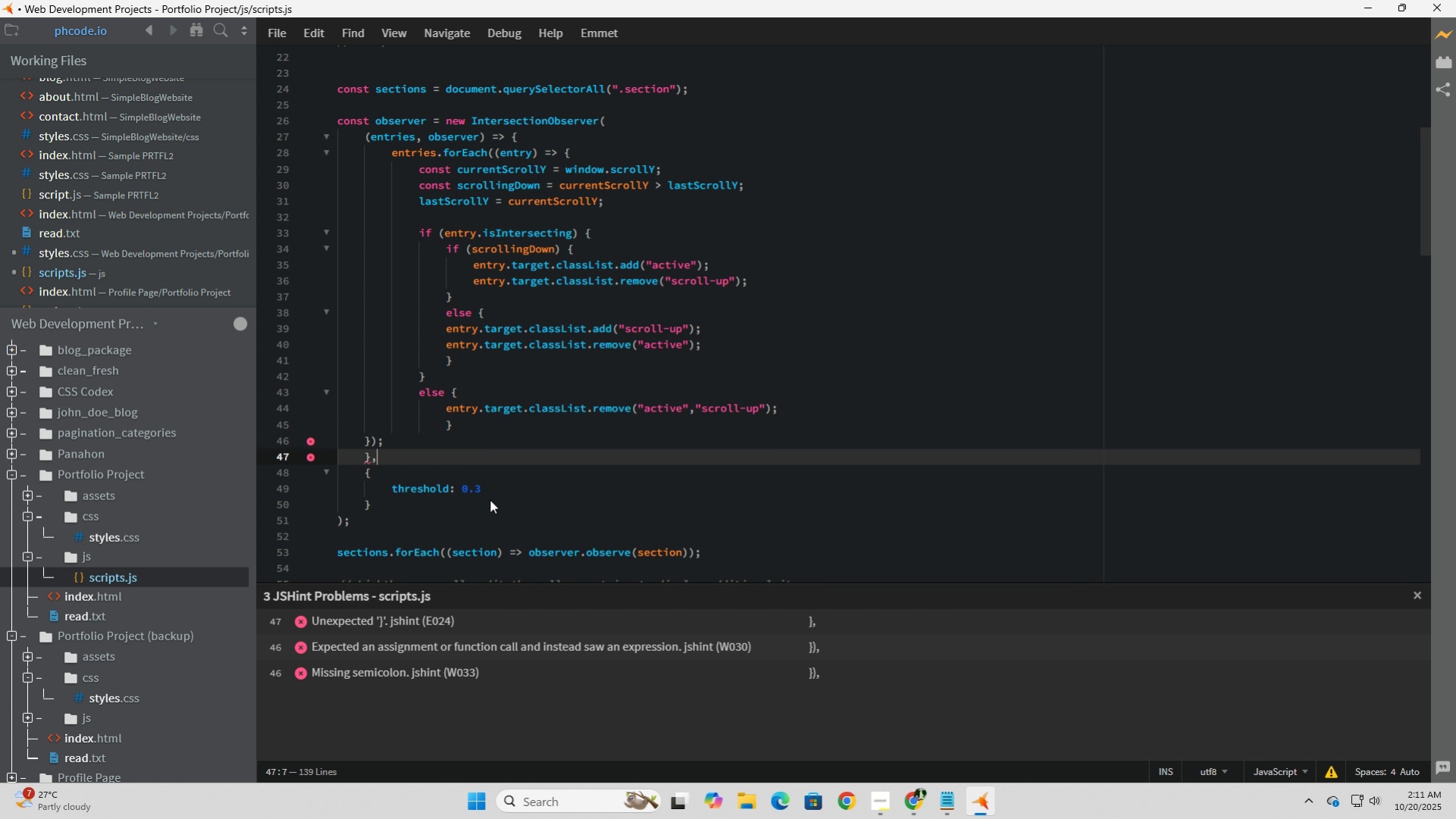 
key(ArrowUp)
 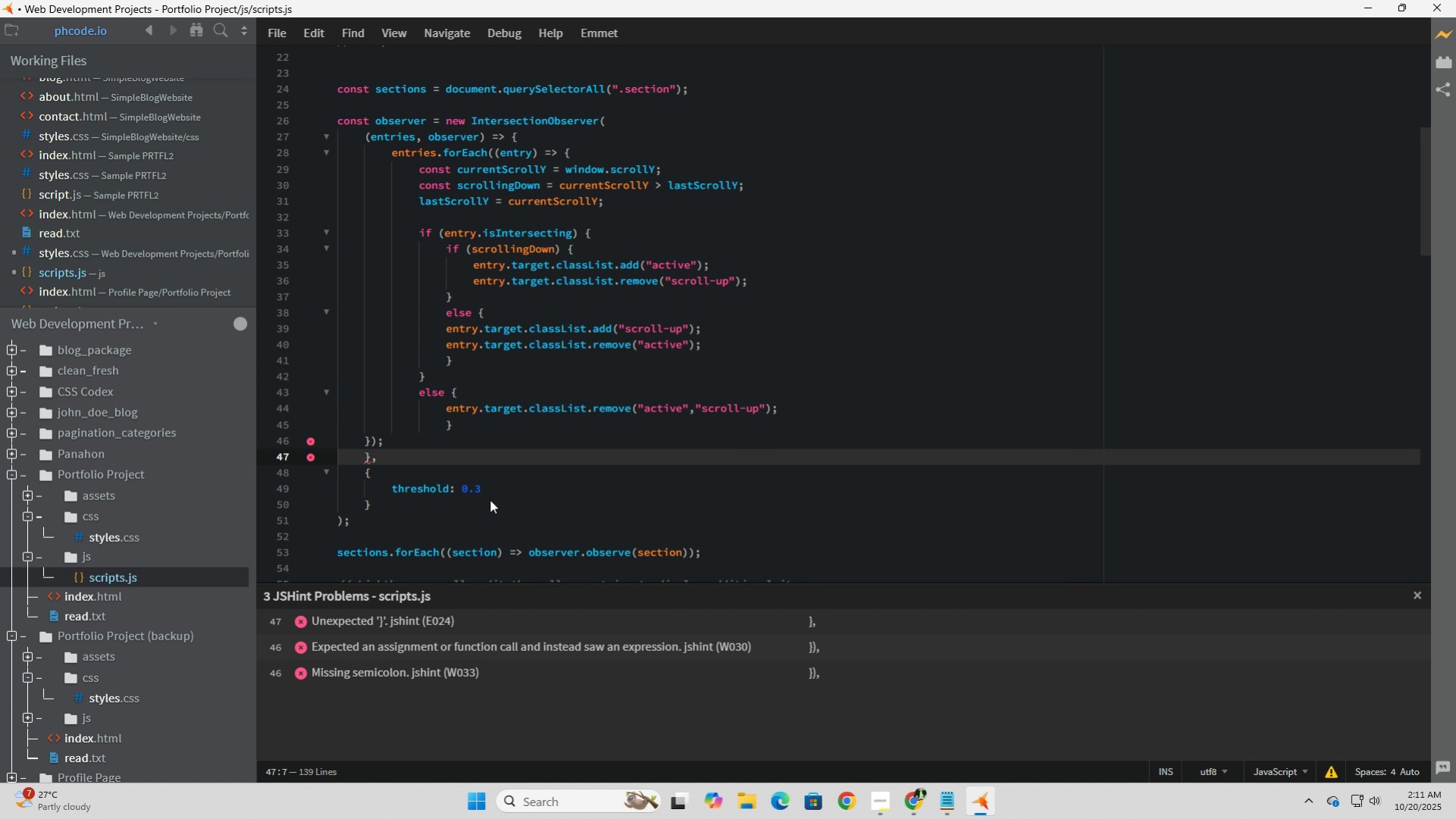 
key(ArrowDown)
 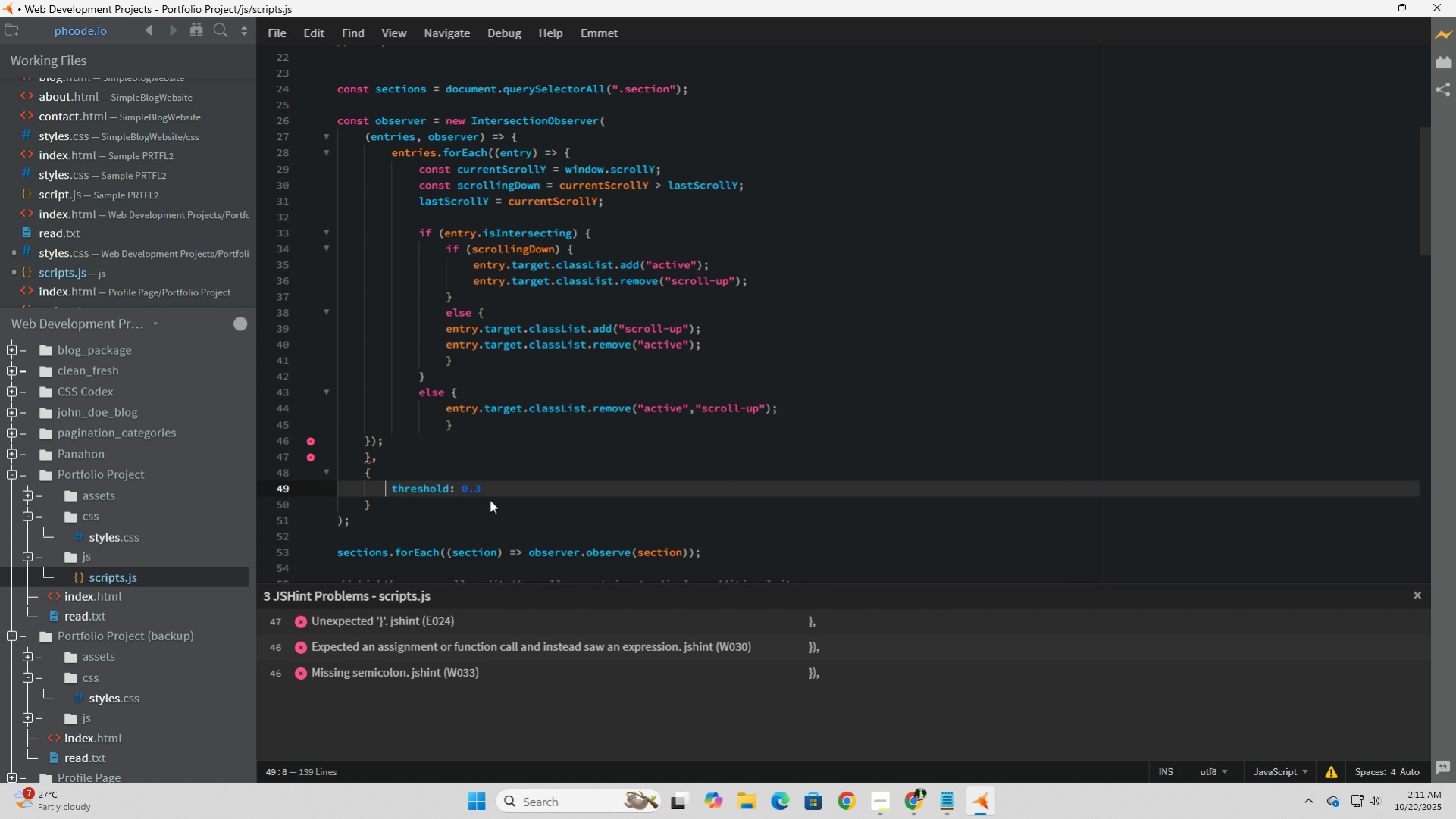 
key(ArrowDown)
 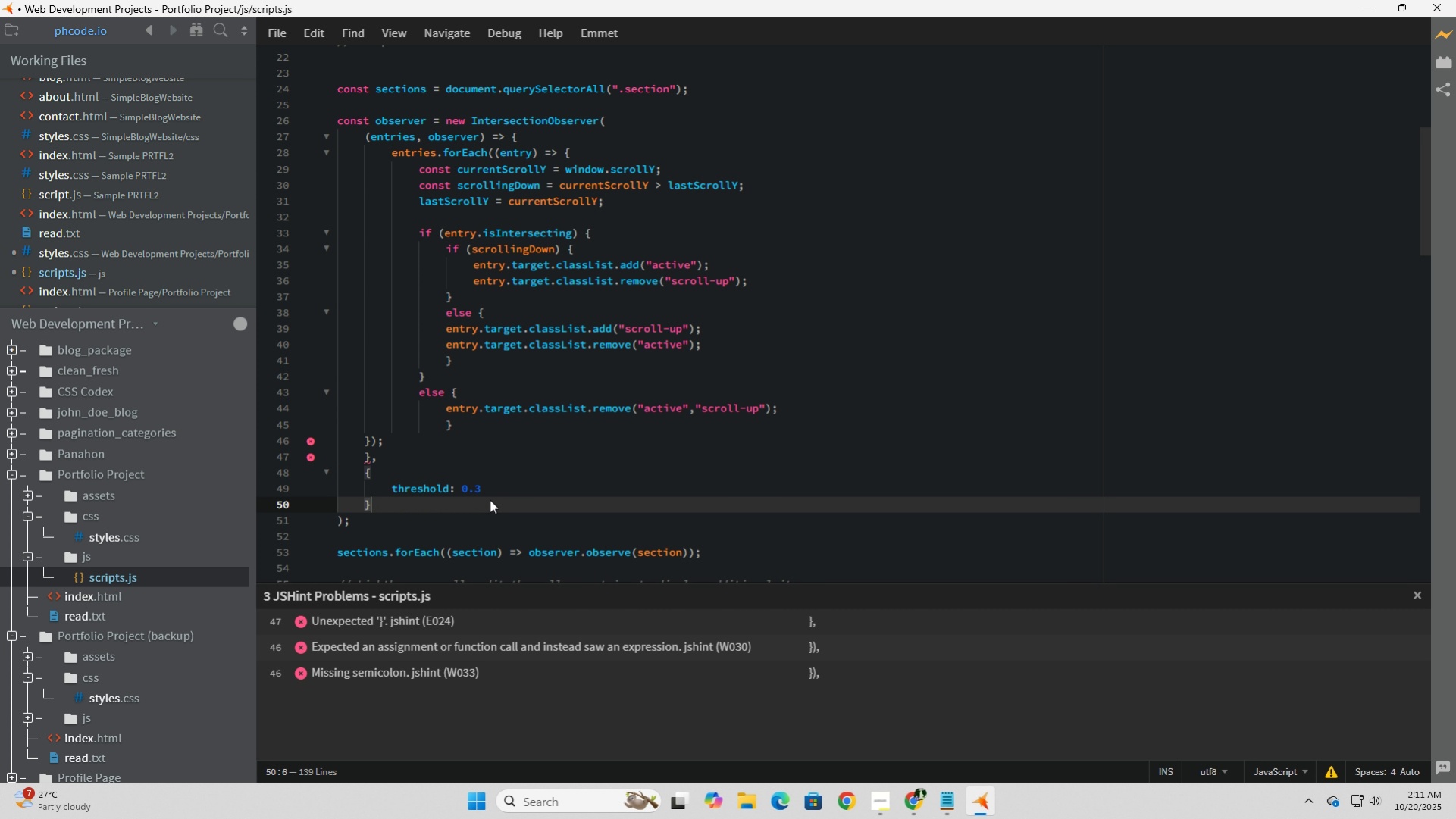 
key(ArrowDown)
 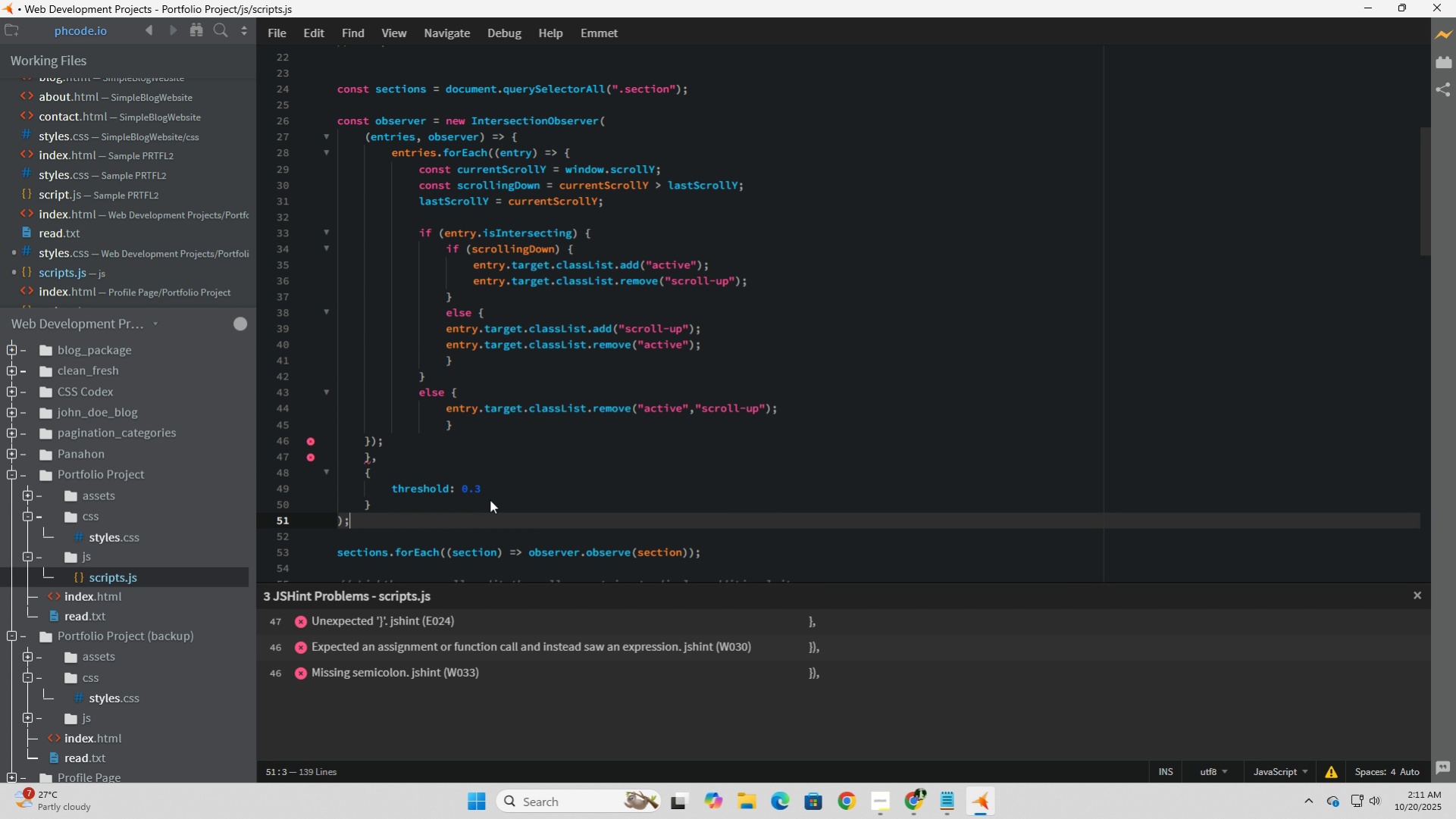 
key(ArrowDown)
 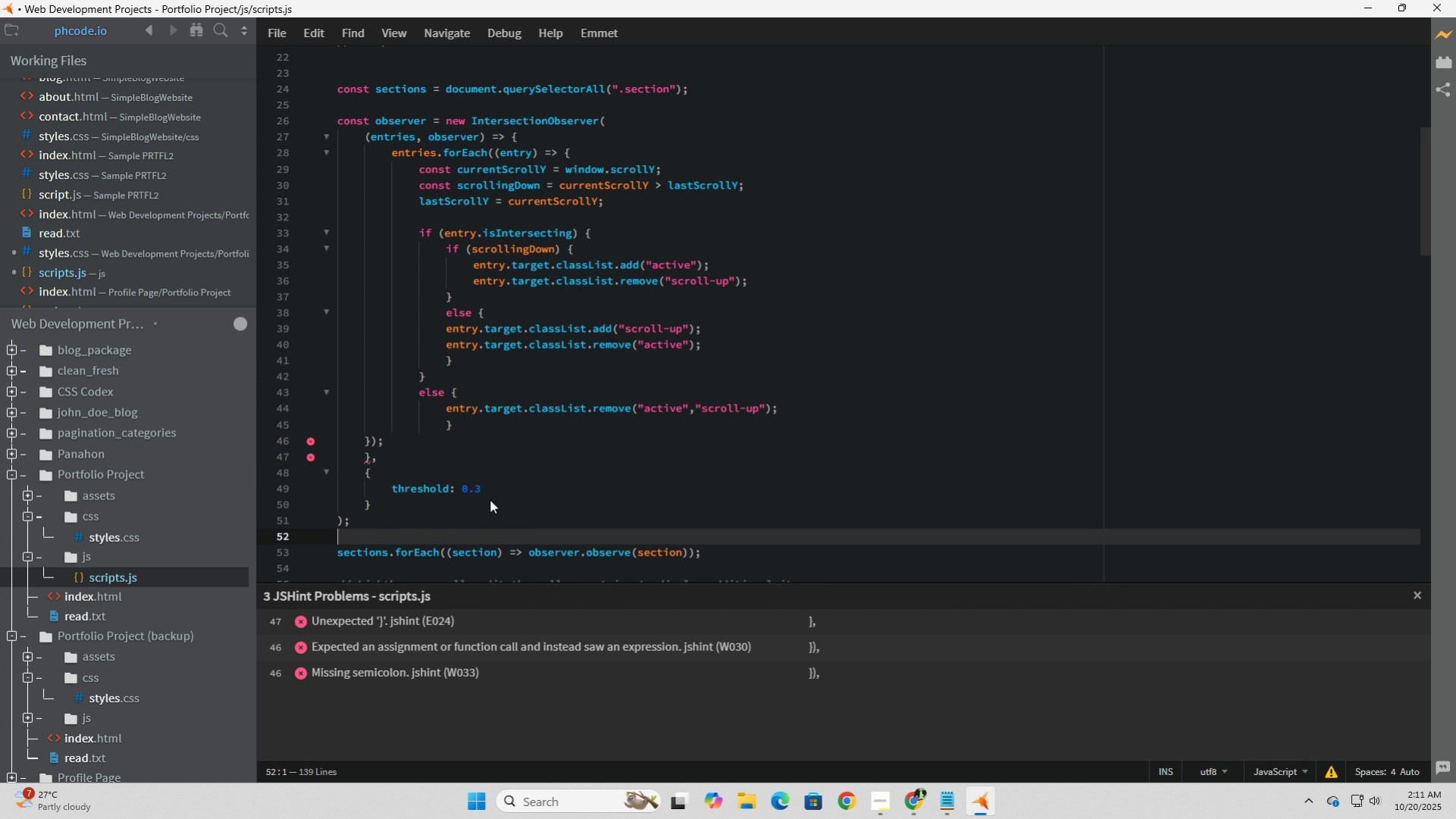 
key(ArrowDown)
 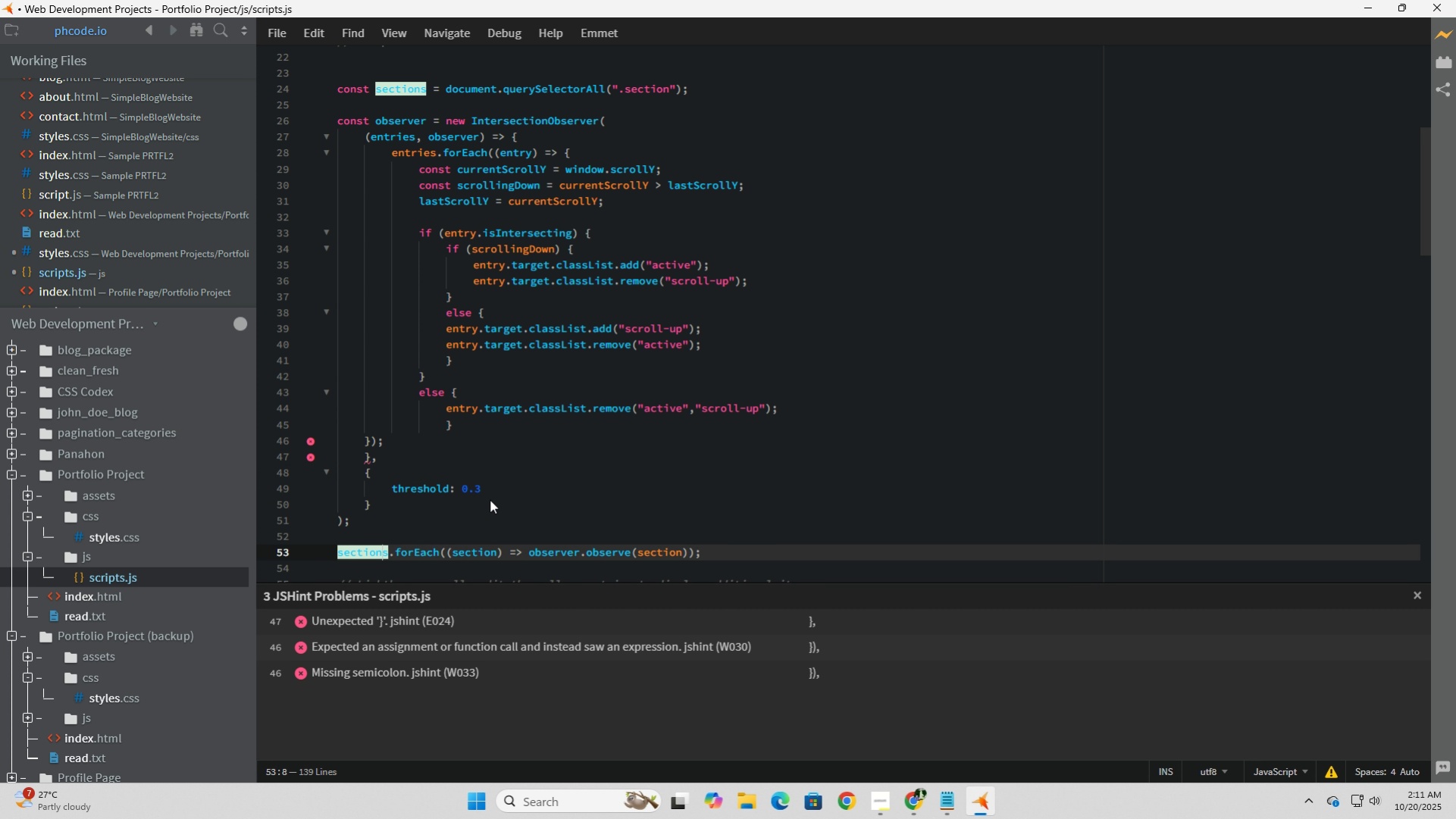 
key(ArrowDown)
 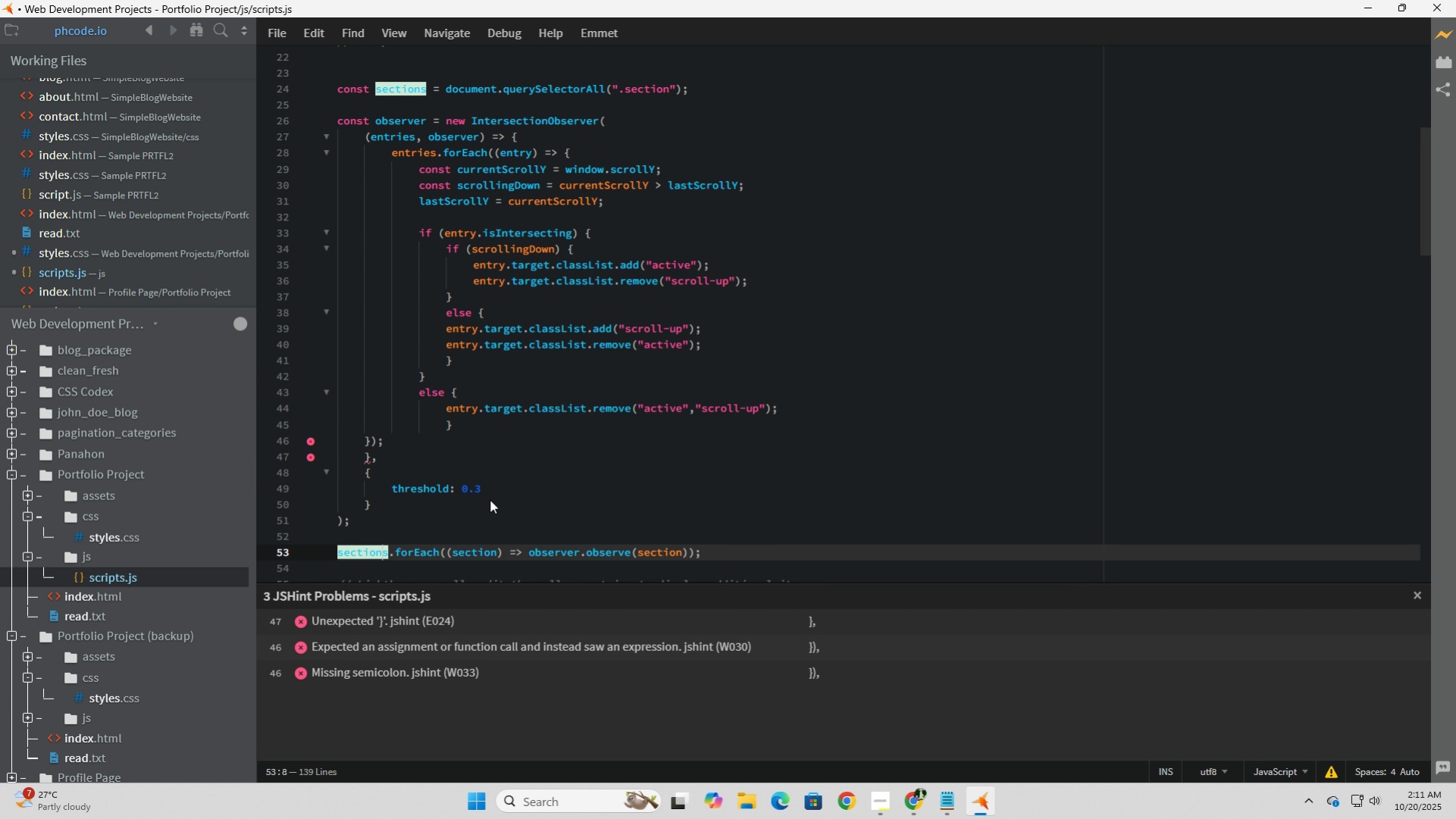 
key(ArrowUp)
 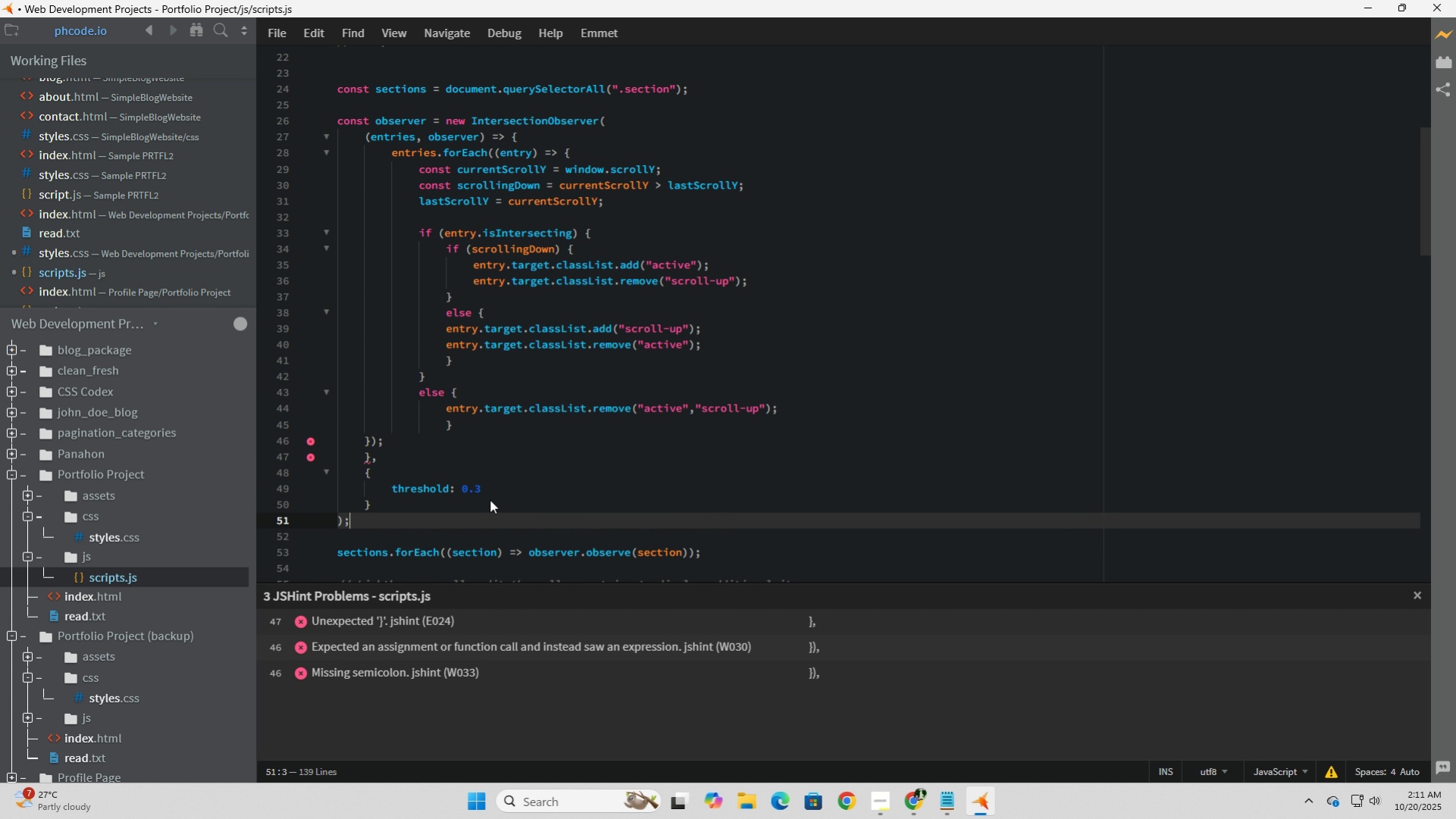 
key(ArrowUp)
 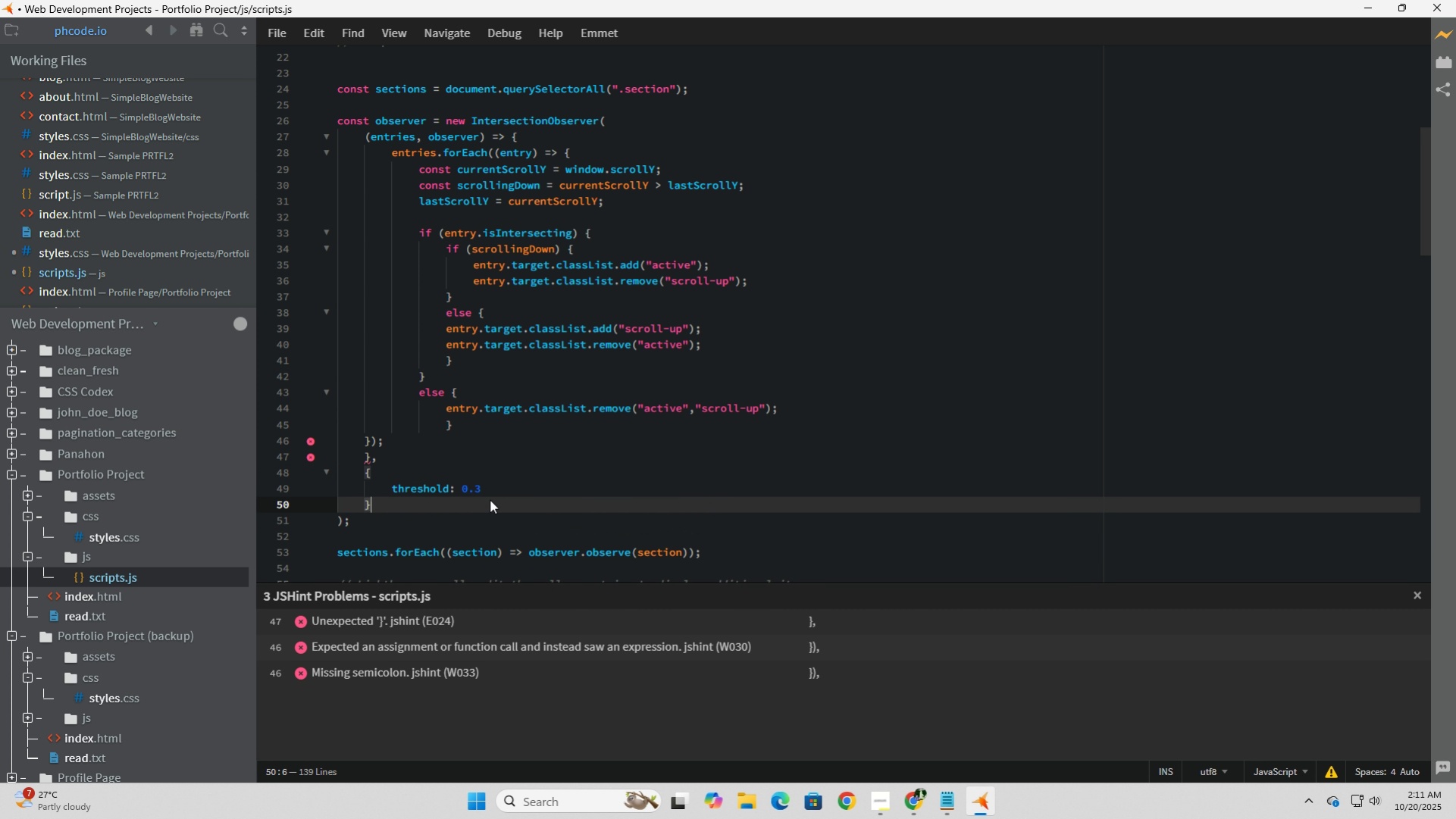 
key(ArrowUp)
 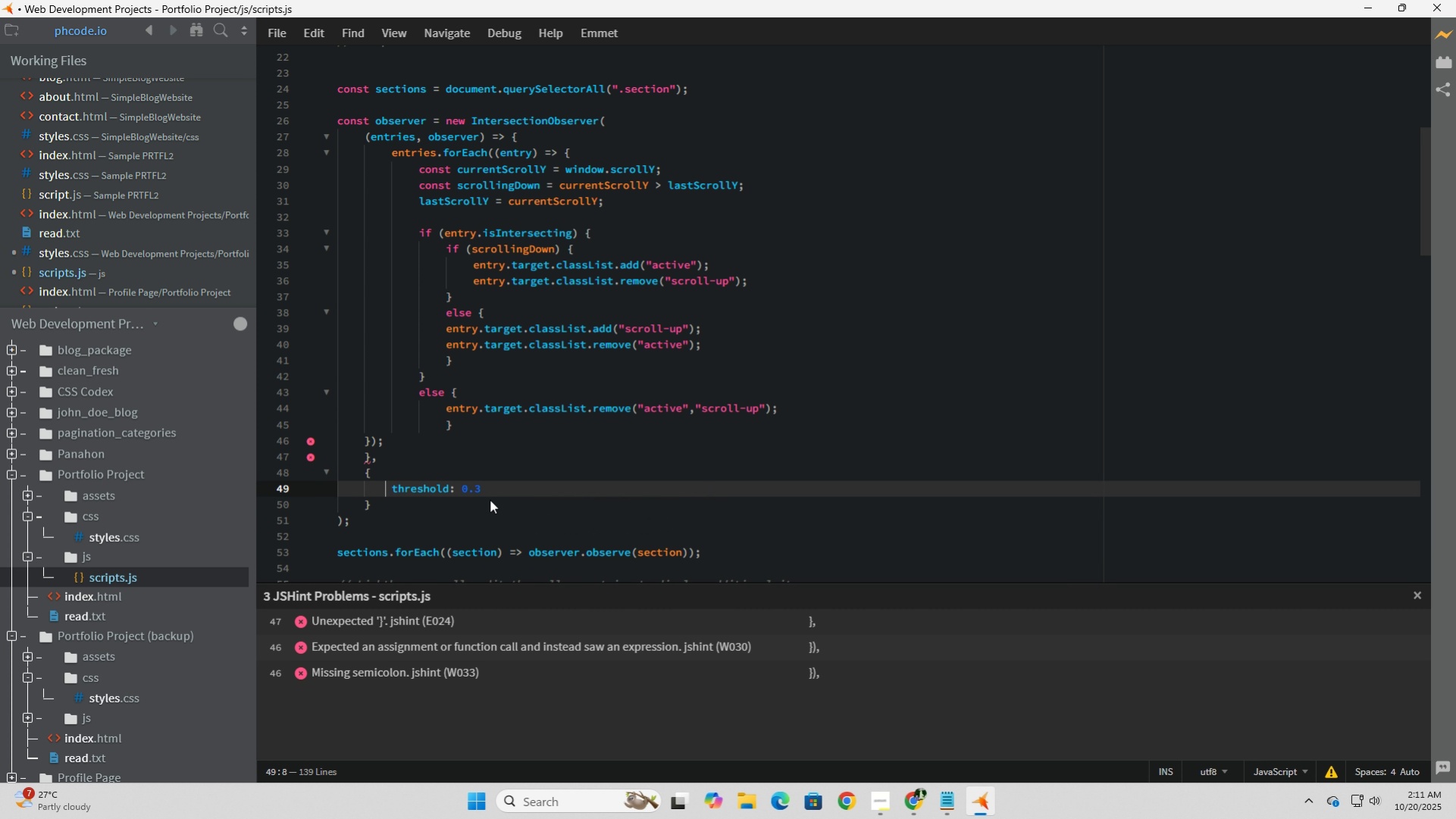 
key(ArrowUp)
 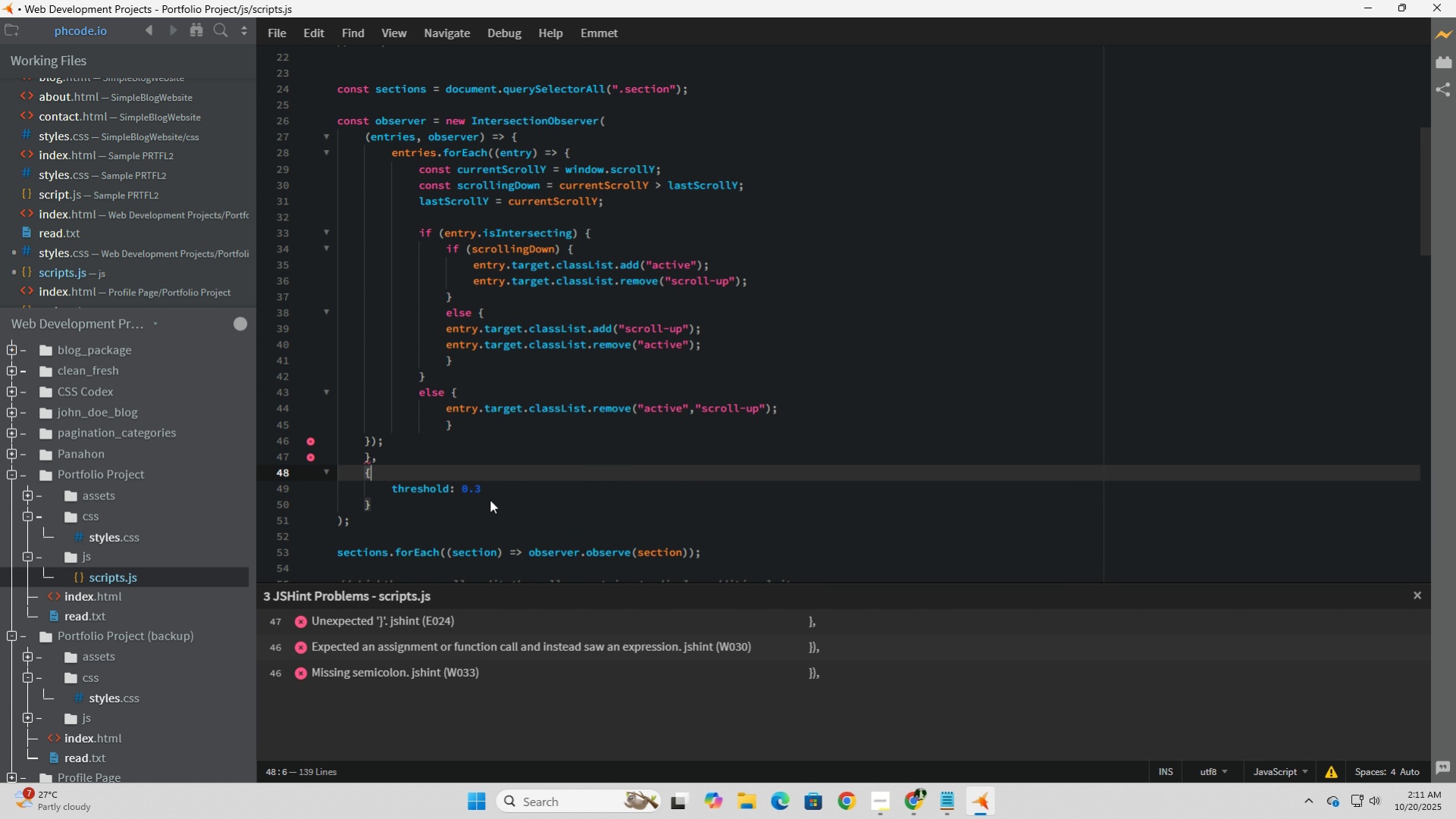 
key(ArrowUp)
 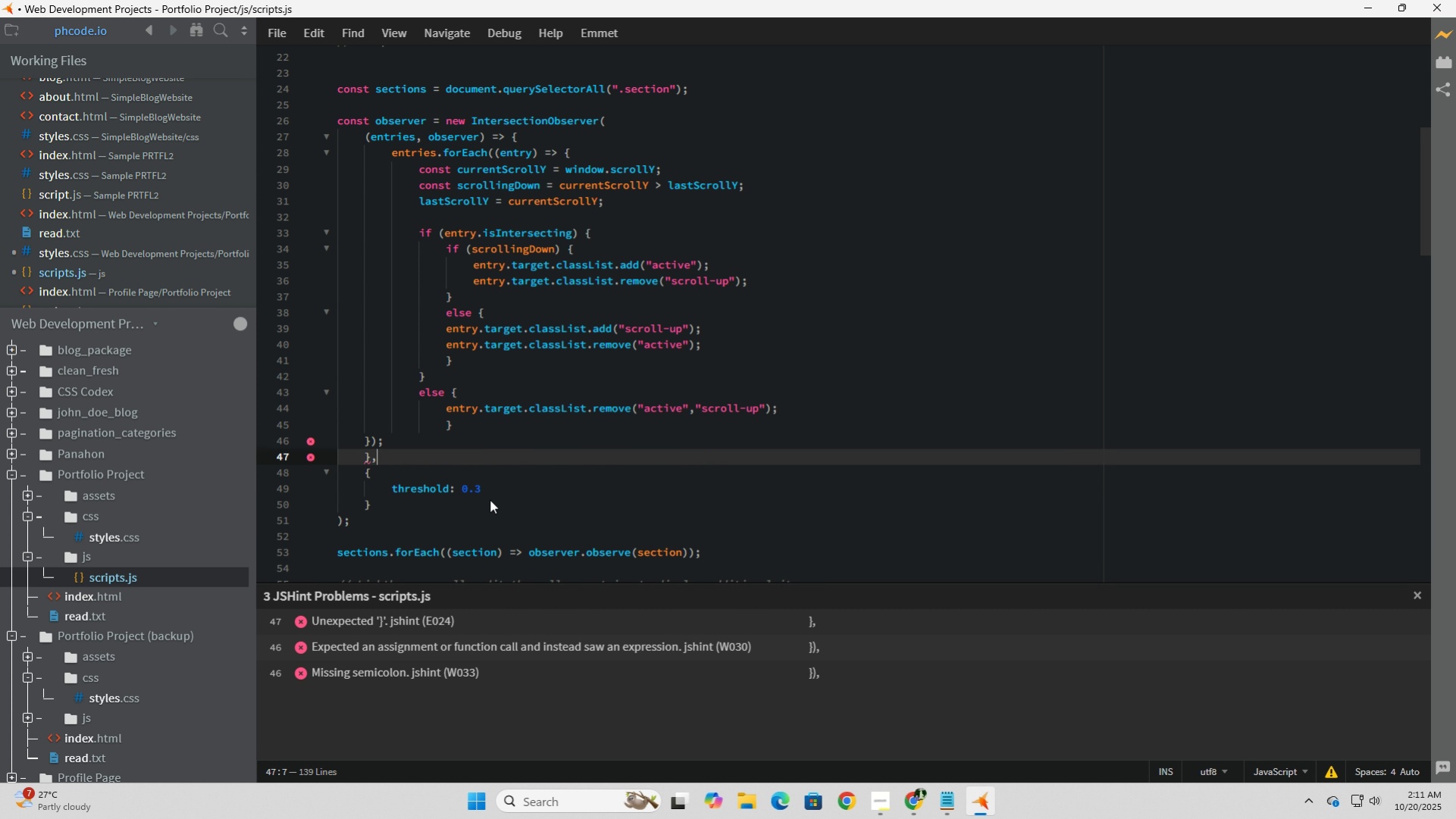 
key(ArrowUp)
 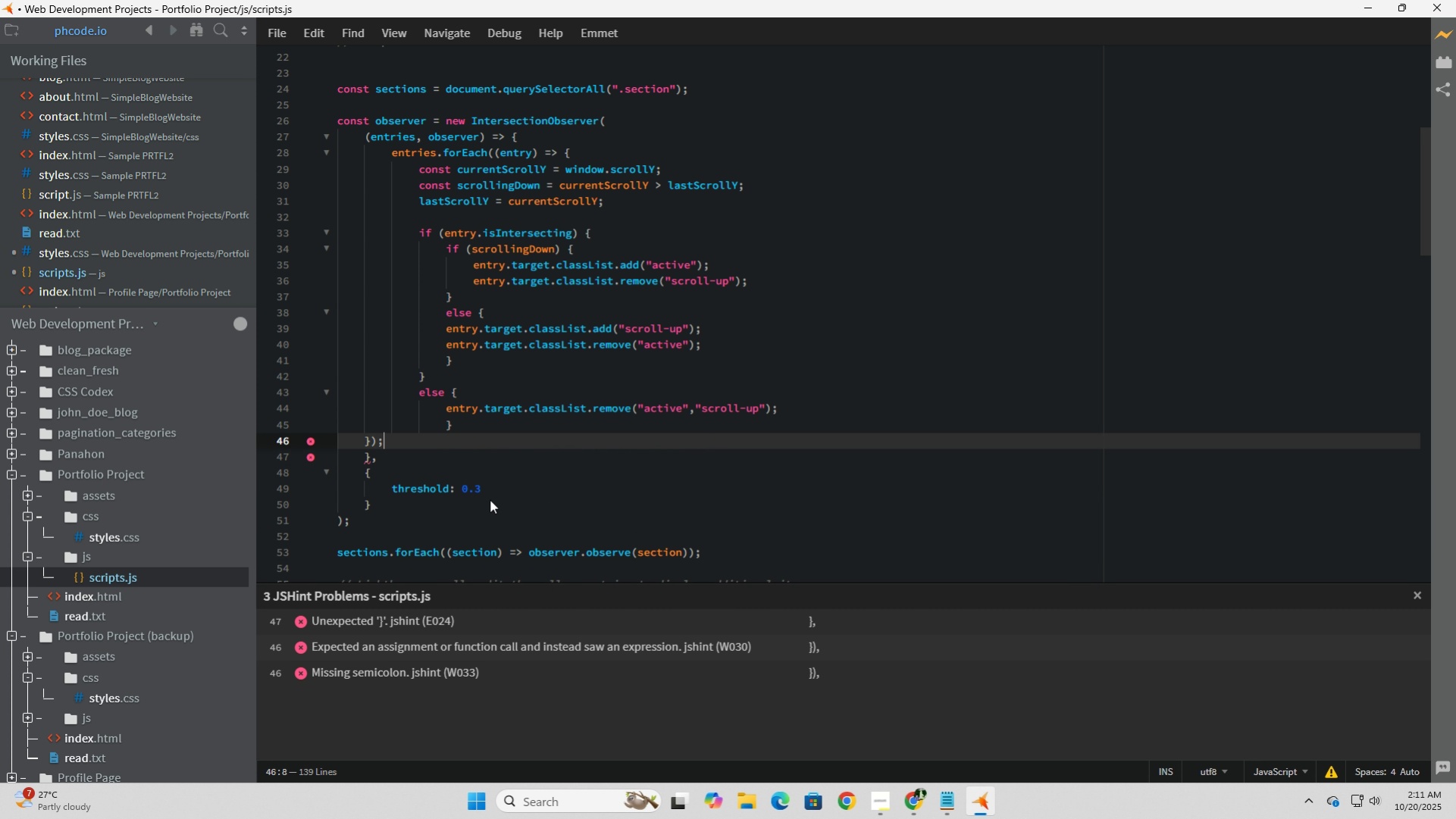 
key(ArrowUp)
 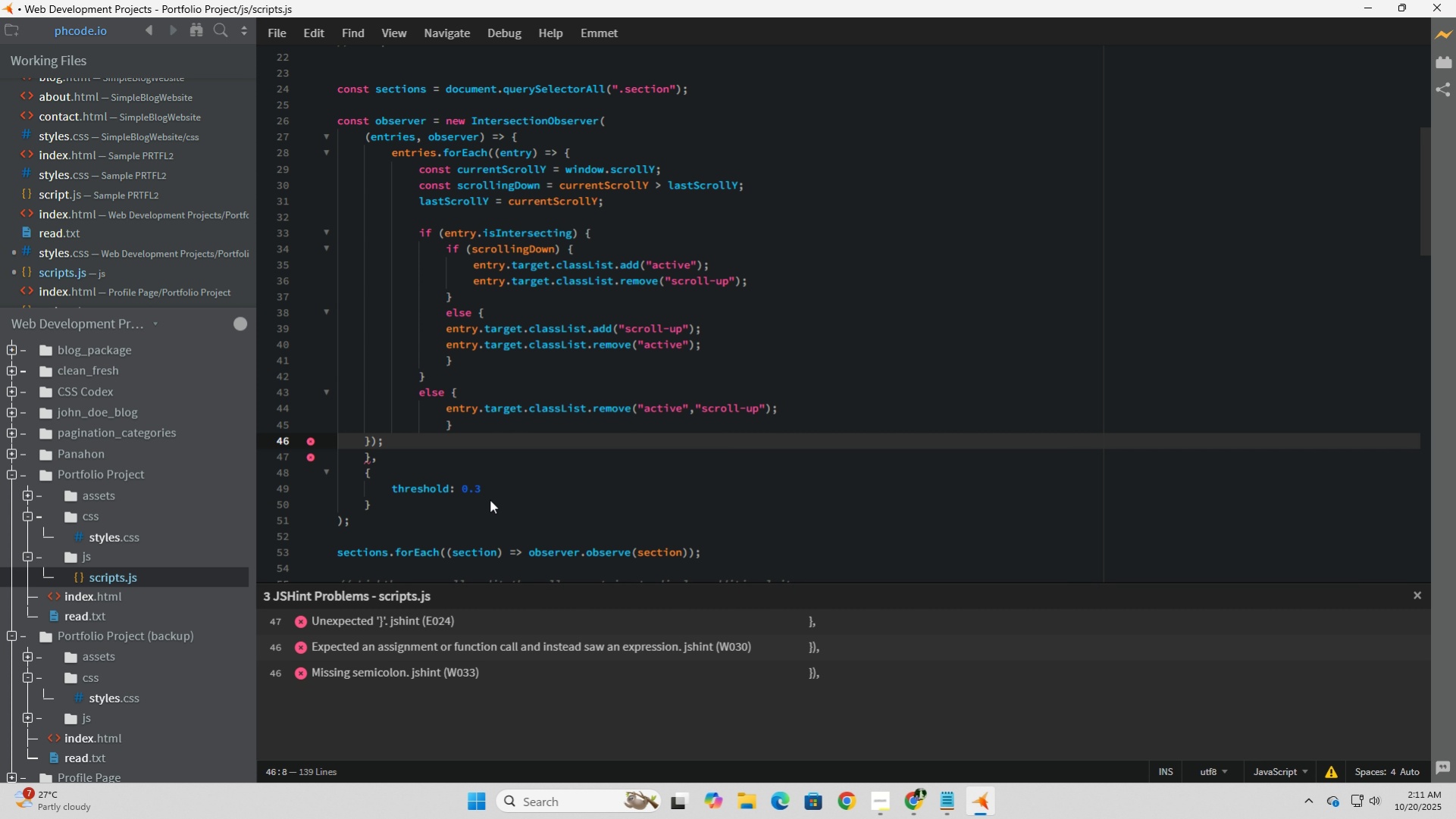 
key(ArrowUp)
 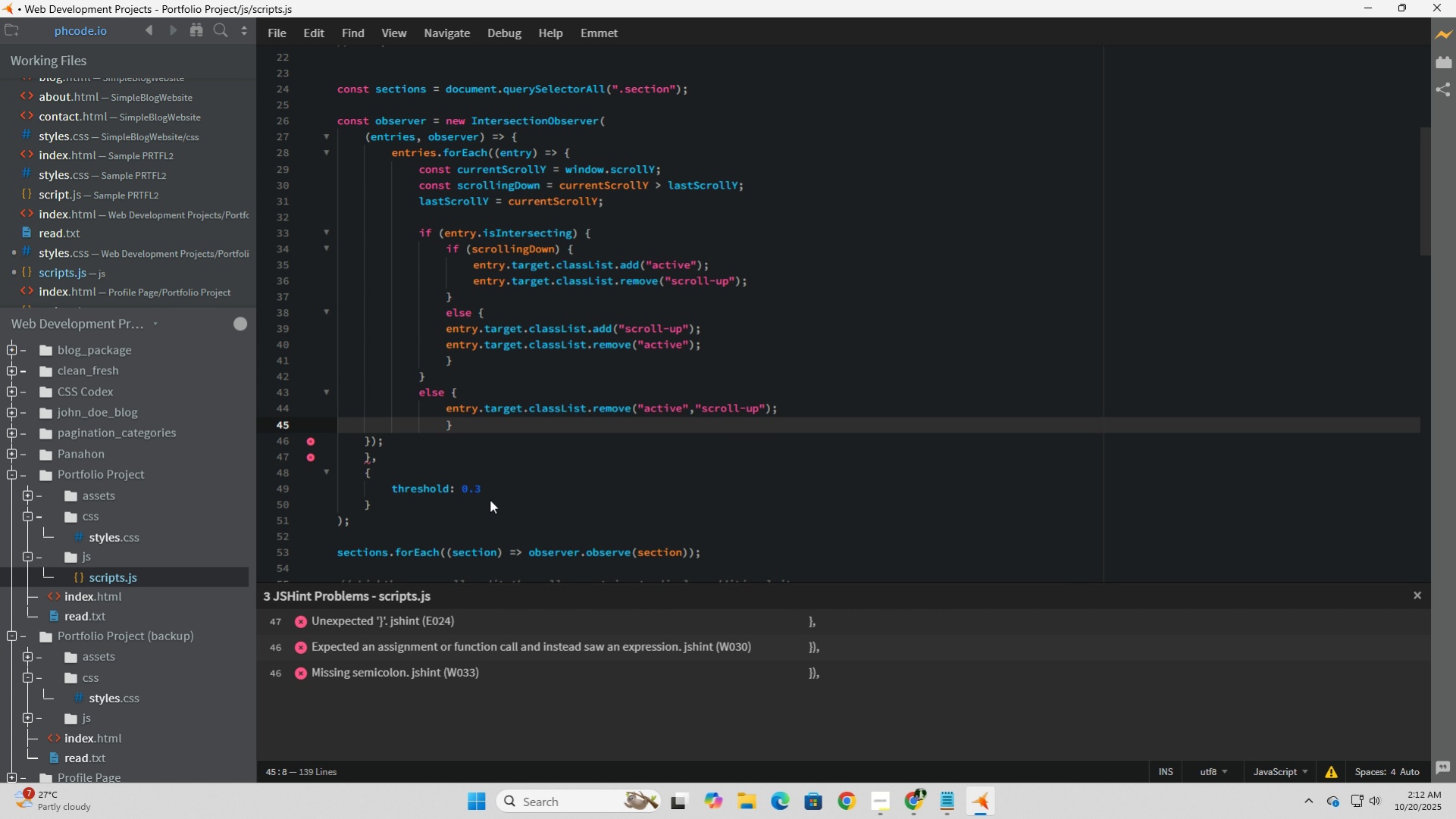 
wait(10.72)
 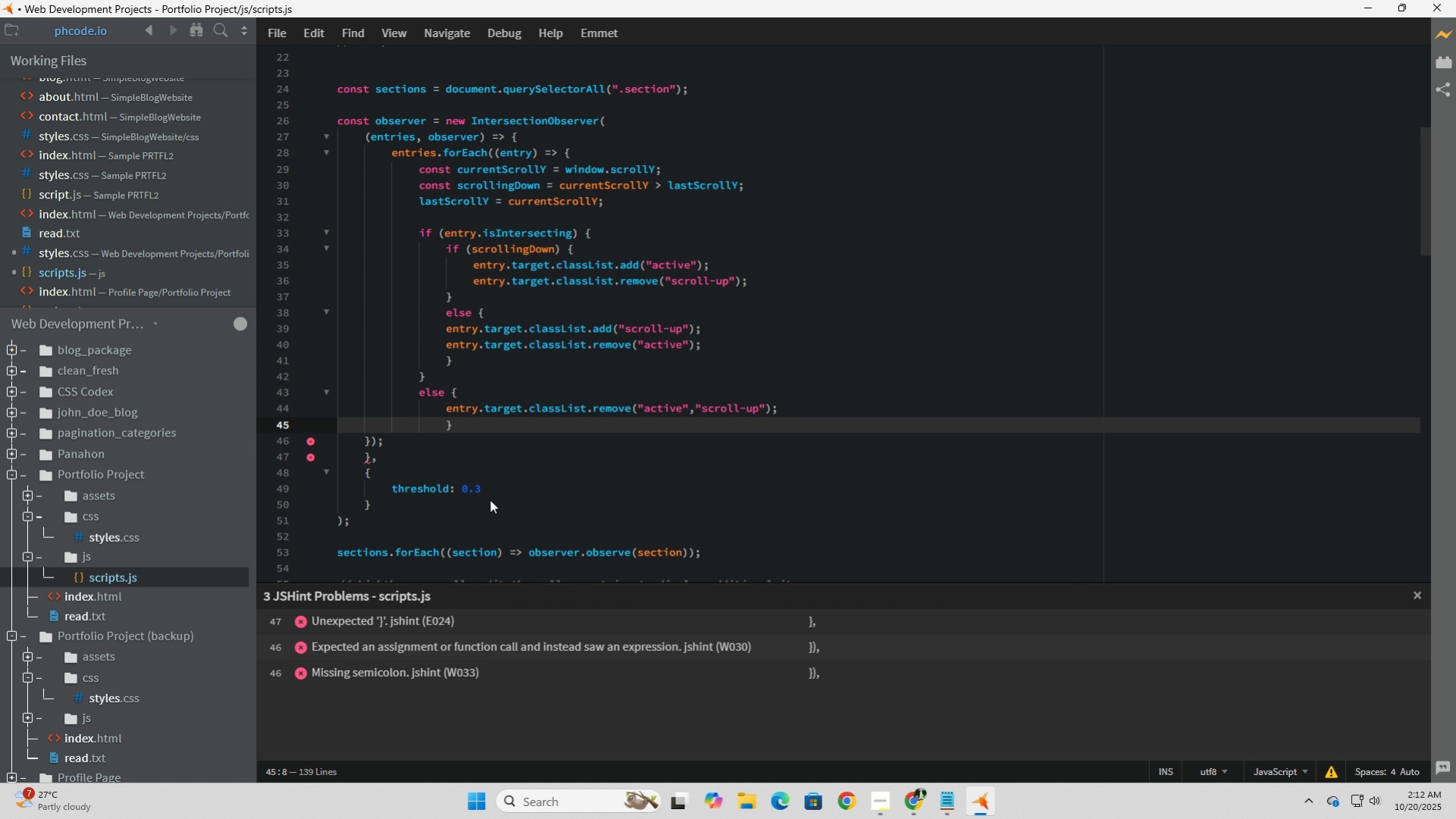 
key(ArrowDown)
 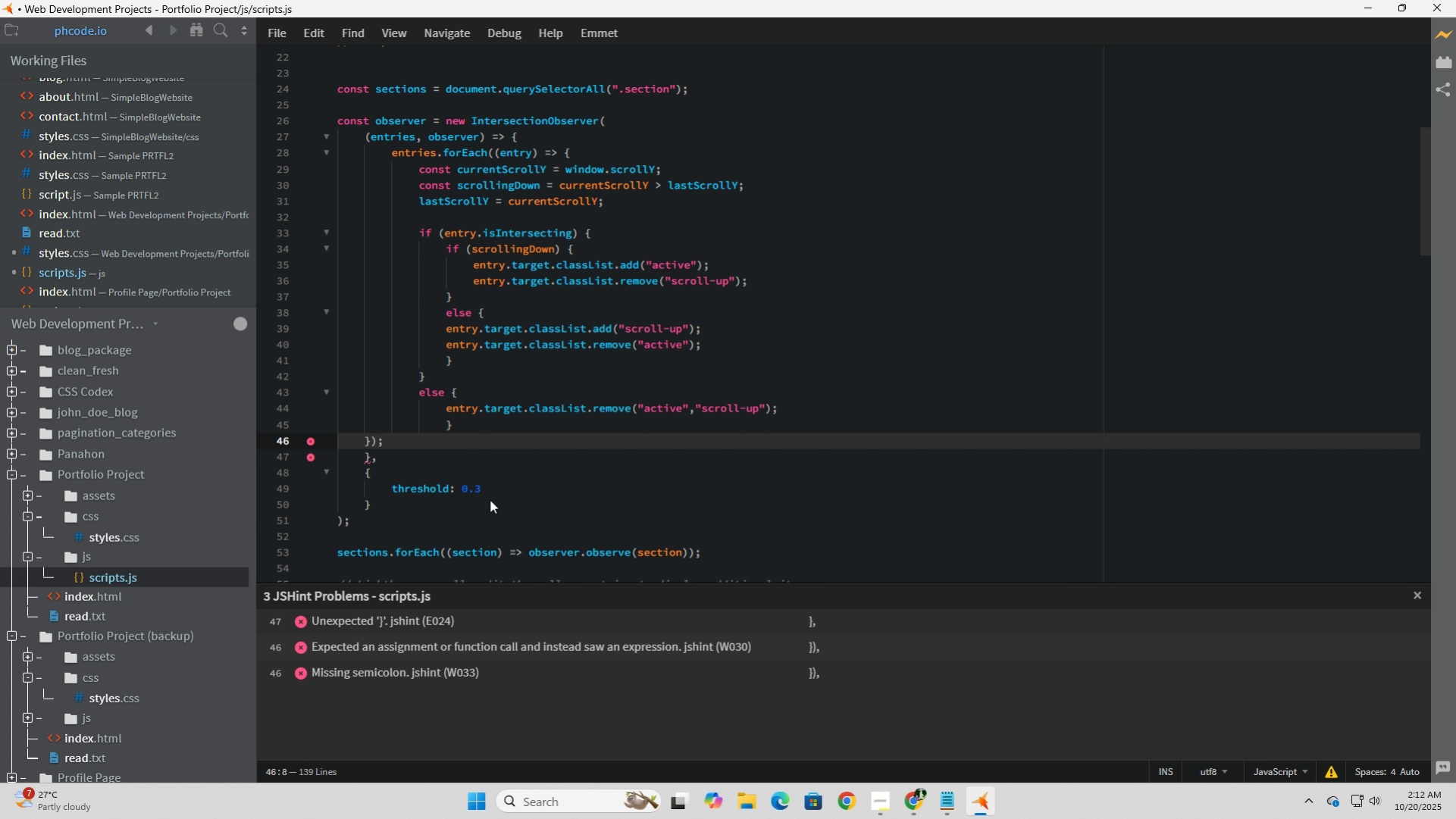 
key(ArrowDown)
 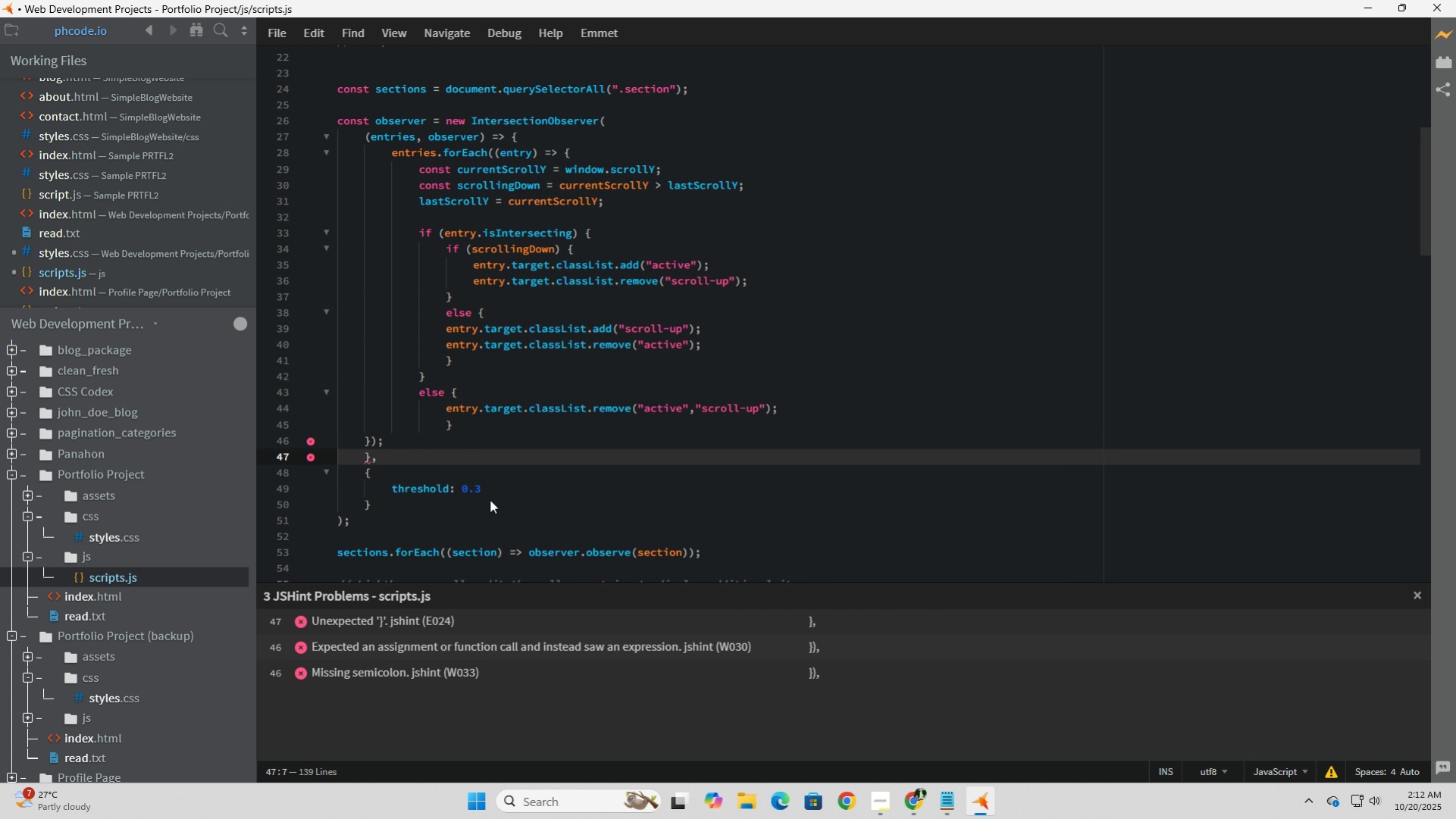 
key(ArrowDown)
 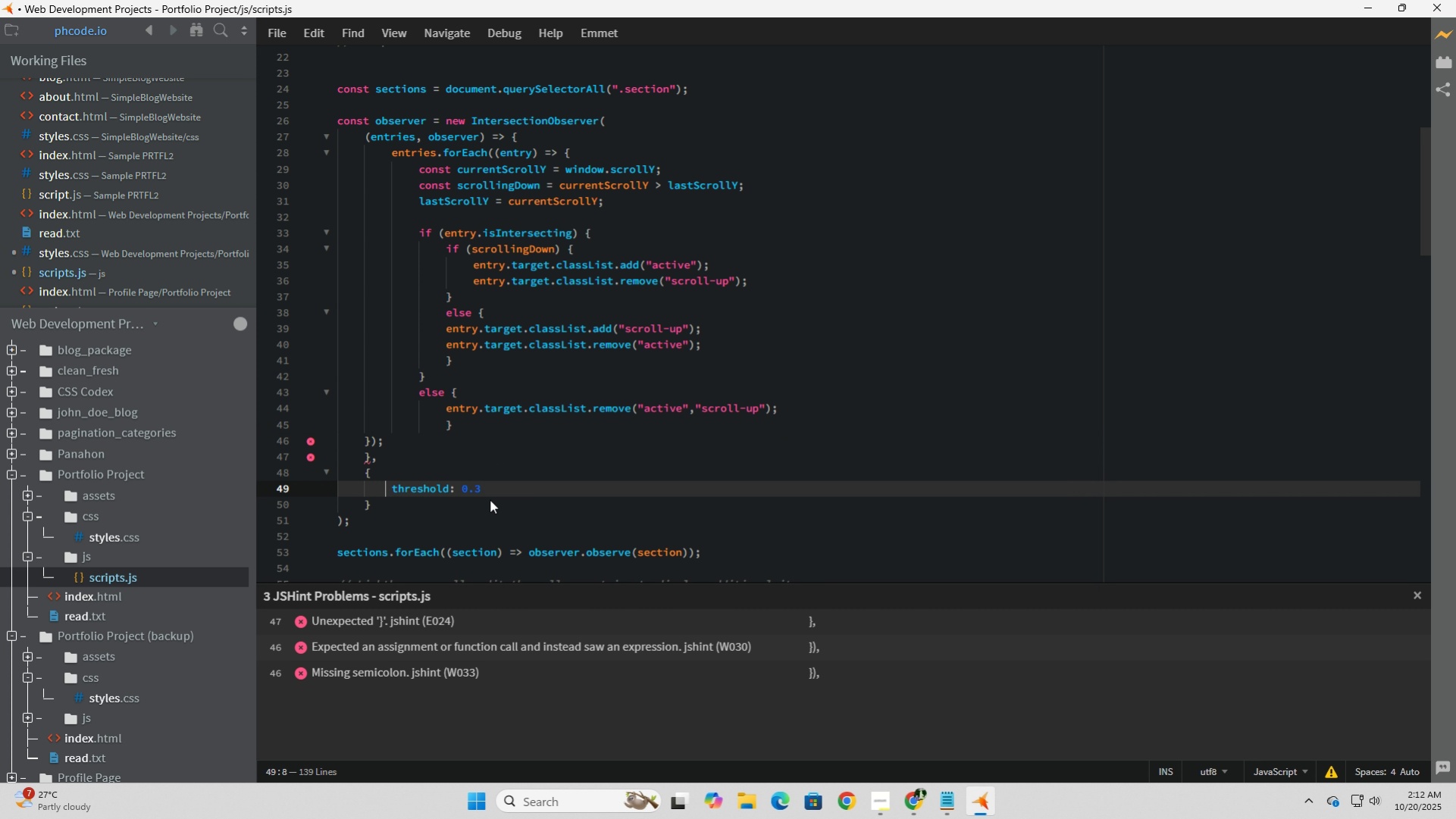 
key(ArrowDown)
 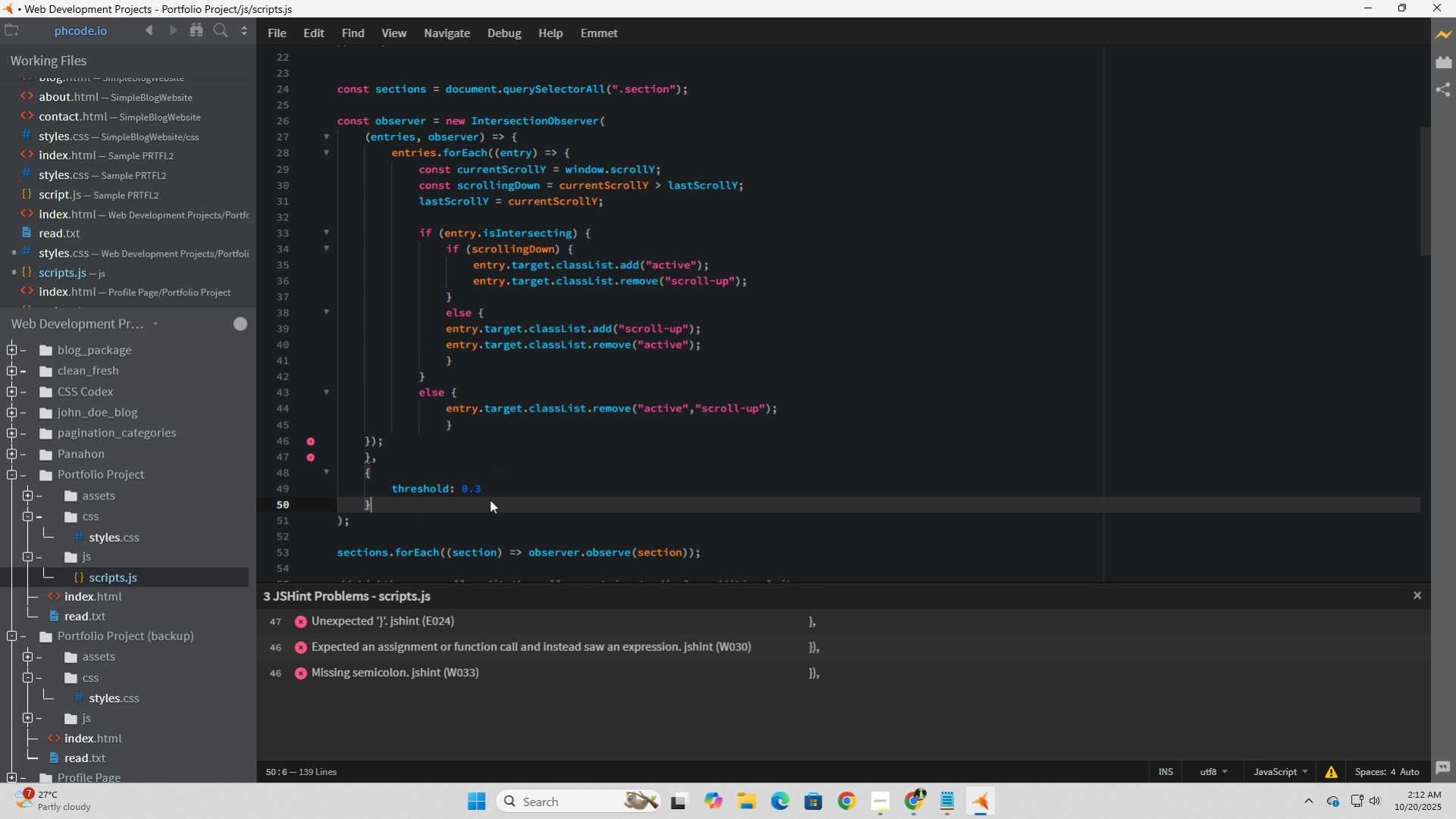 
key(ArrowDown)
 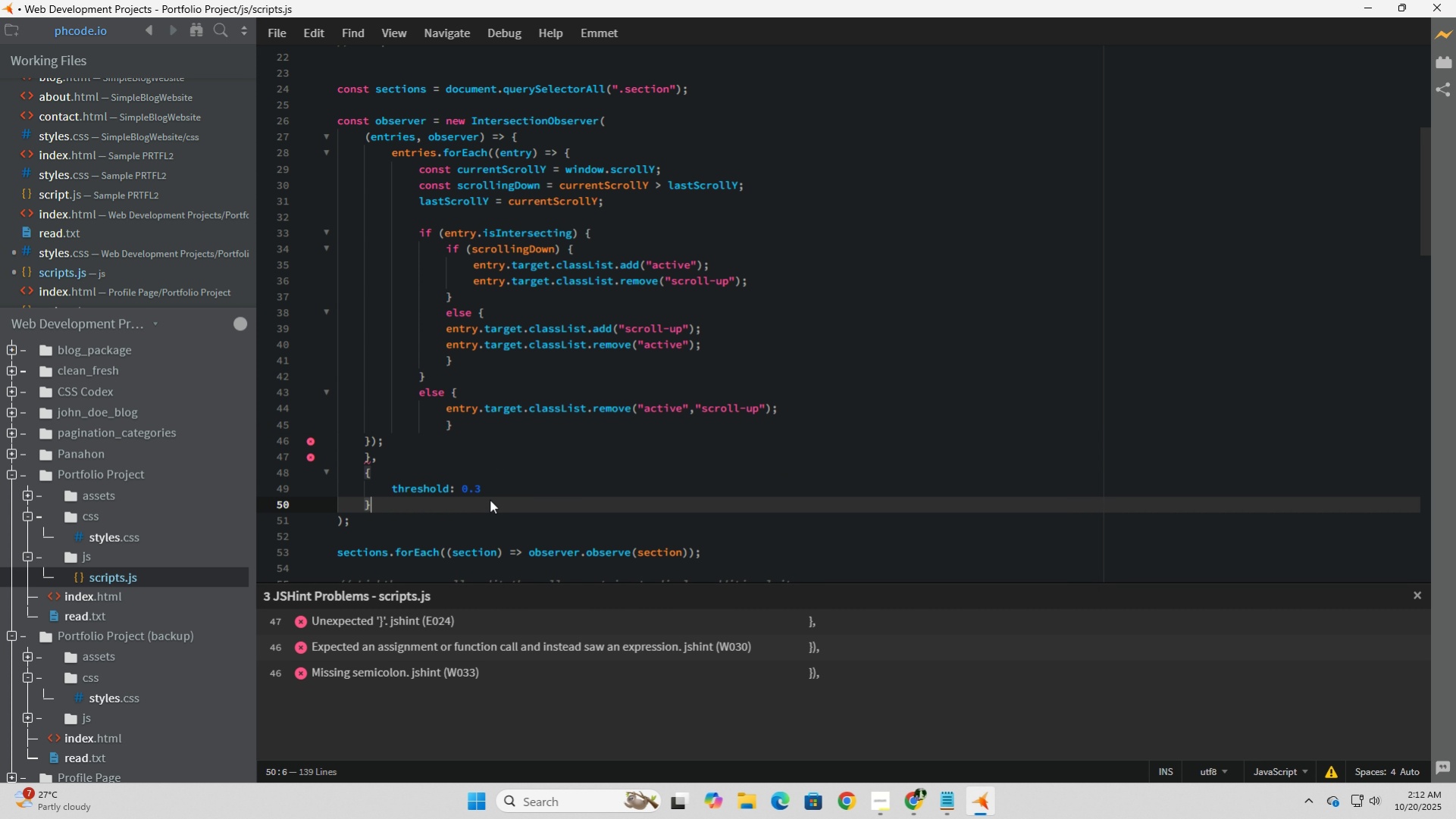 
key(ArrowDown)
 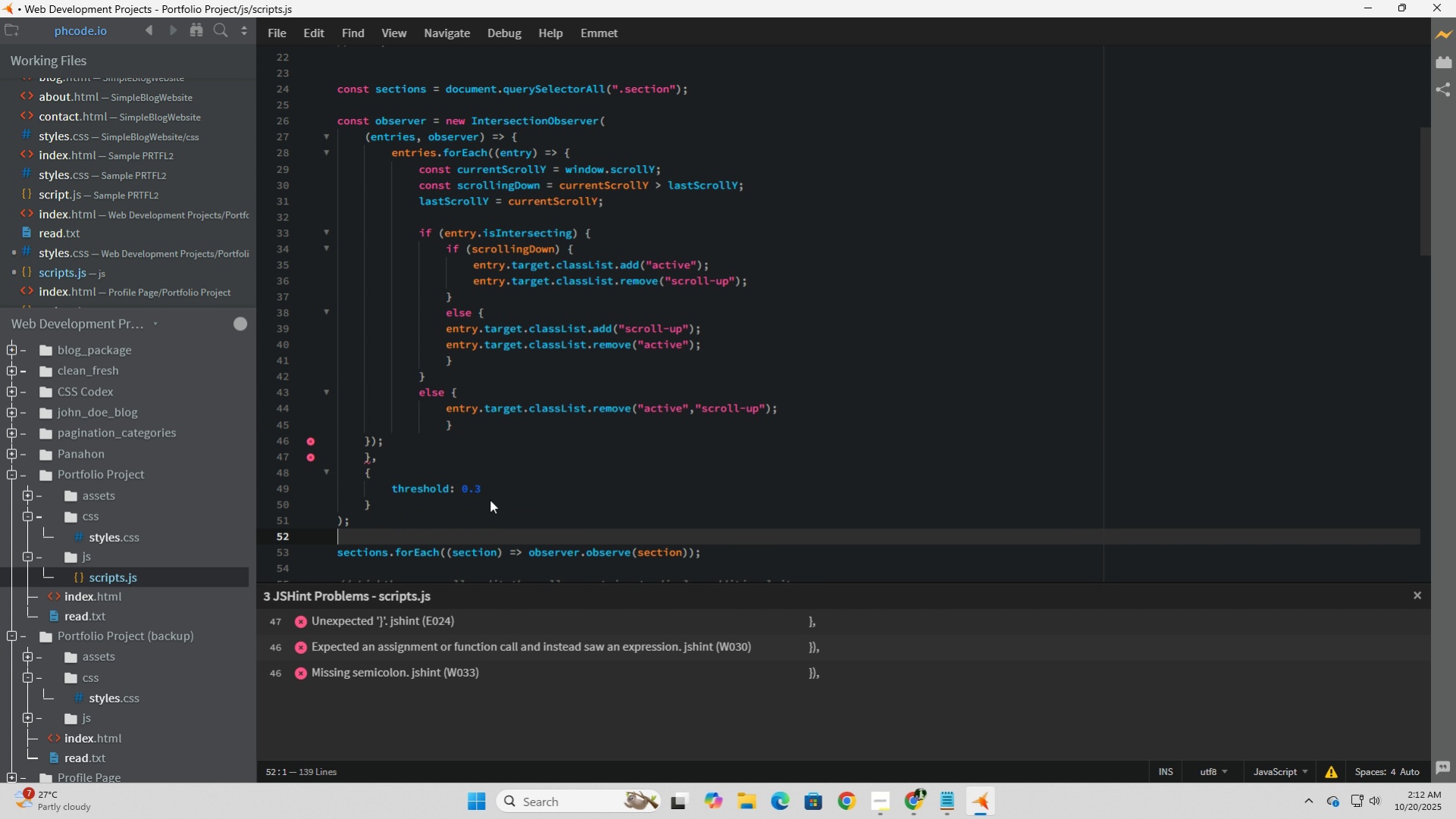 
key(ArrowDown)
 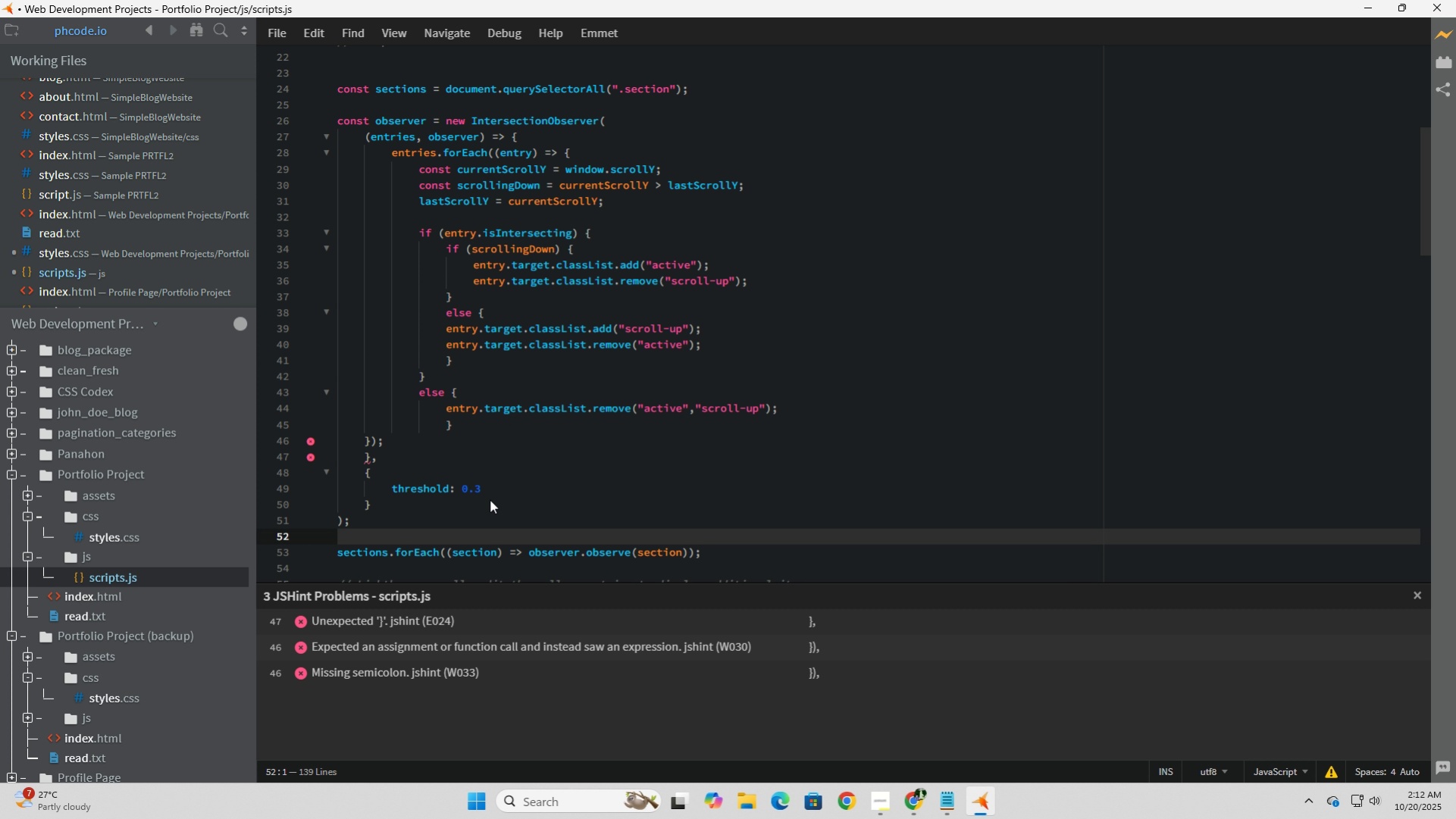 
key(ArrowLeft)
 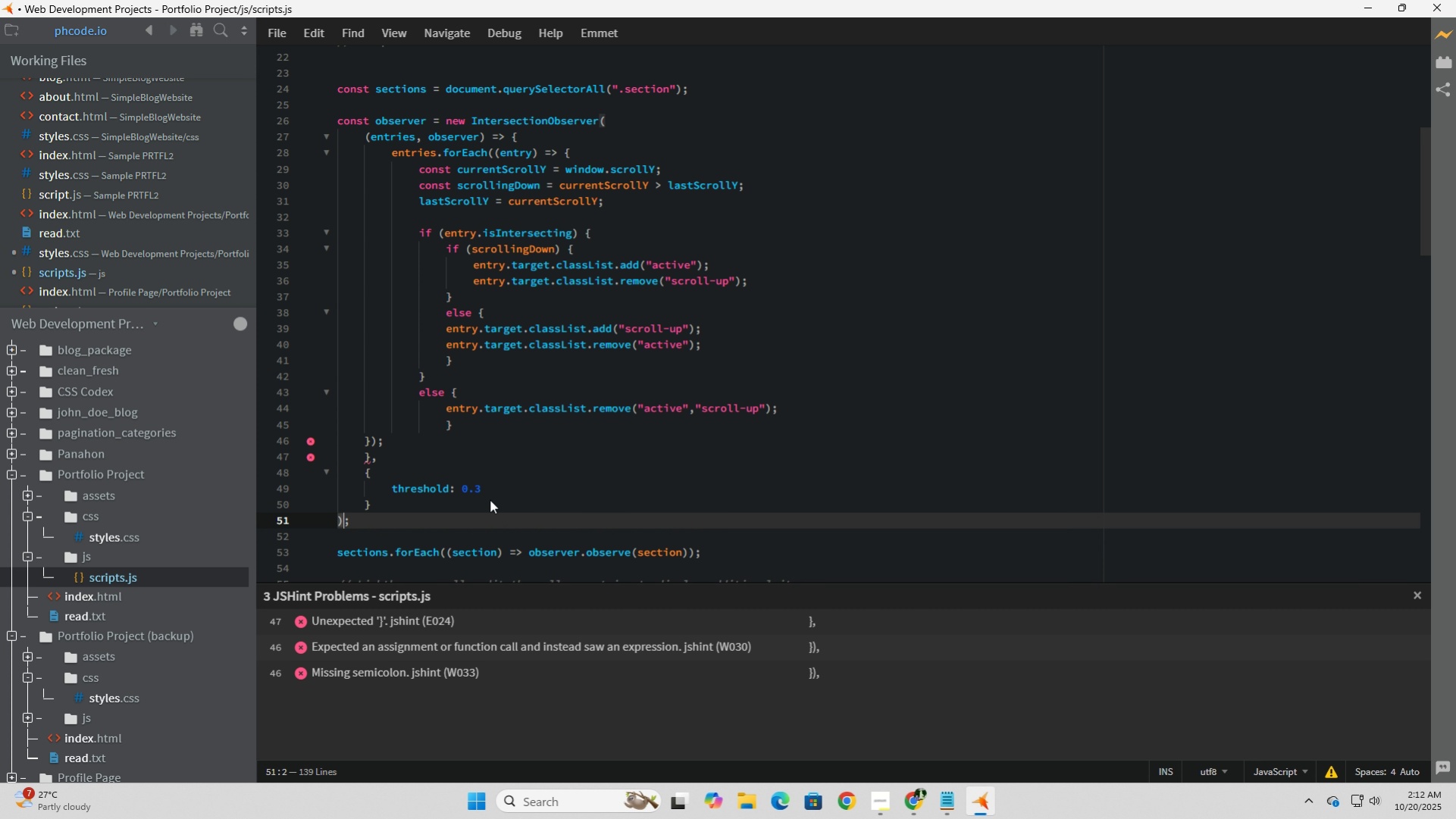 
key(ArrowLeft)
 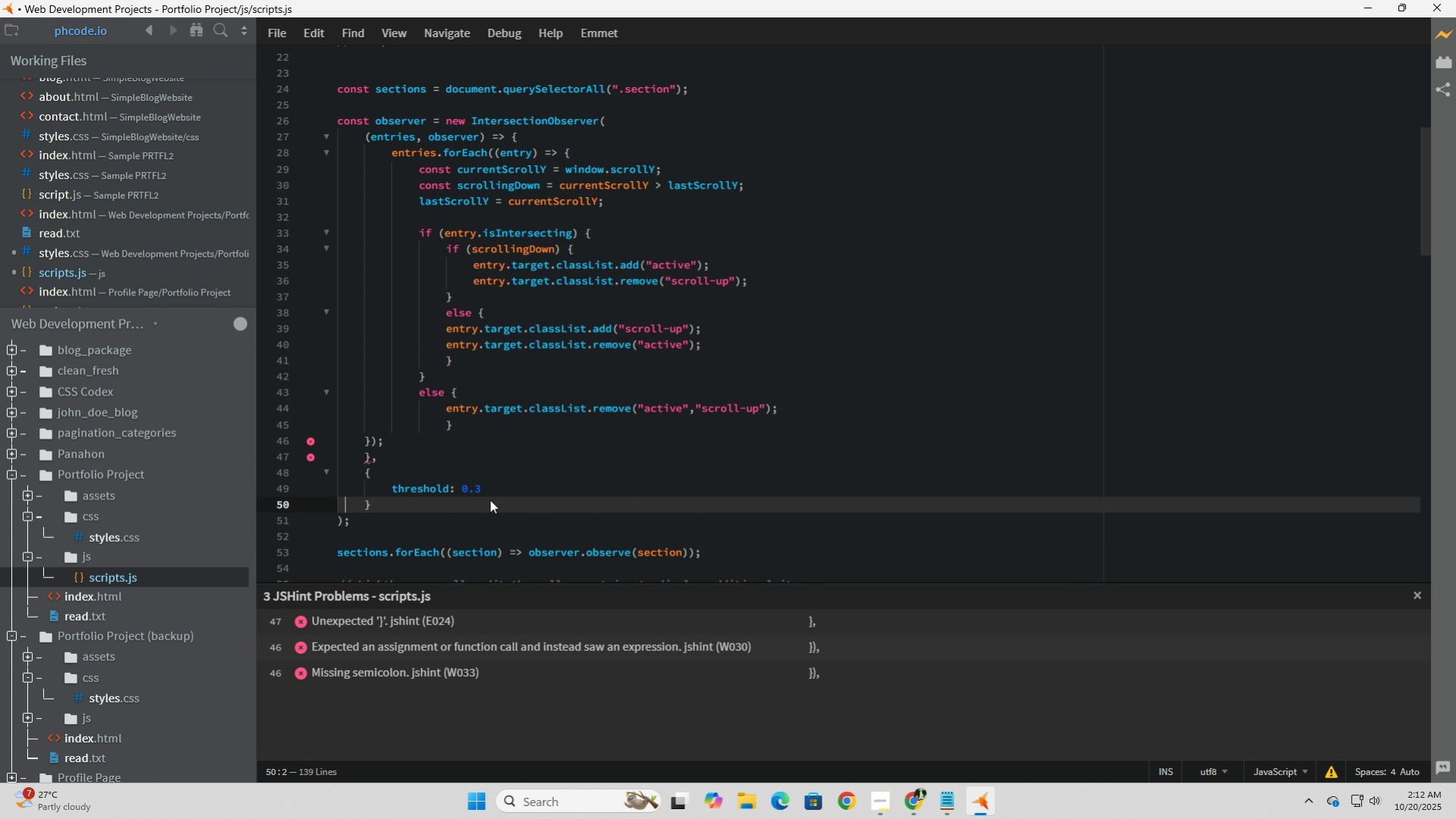 
key(ArrowUp)
 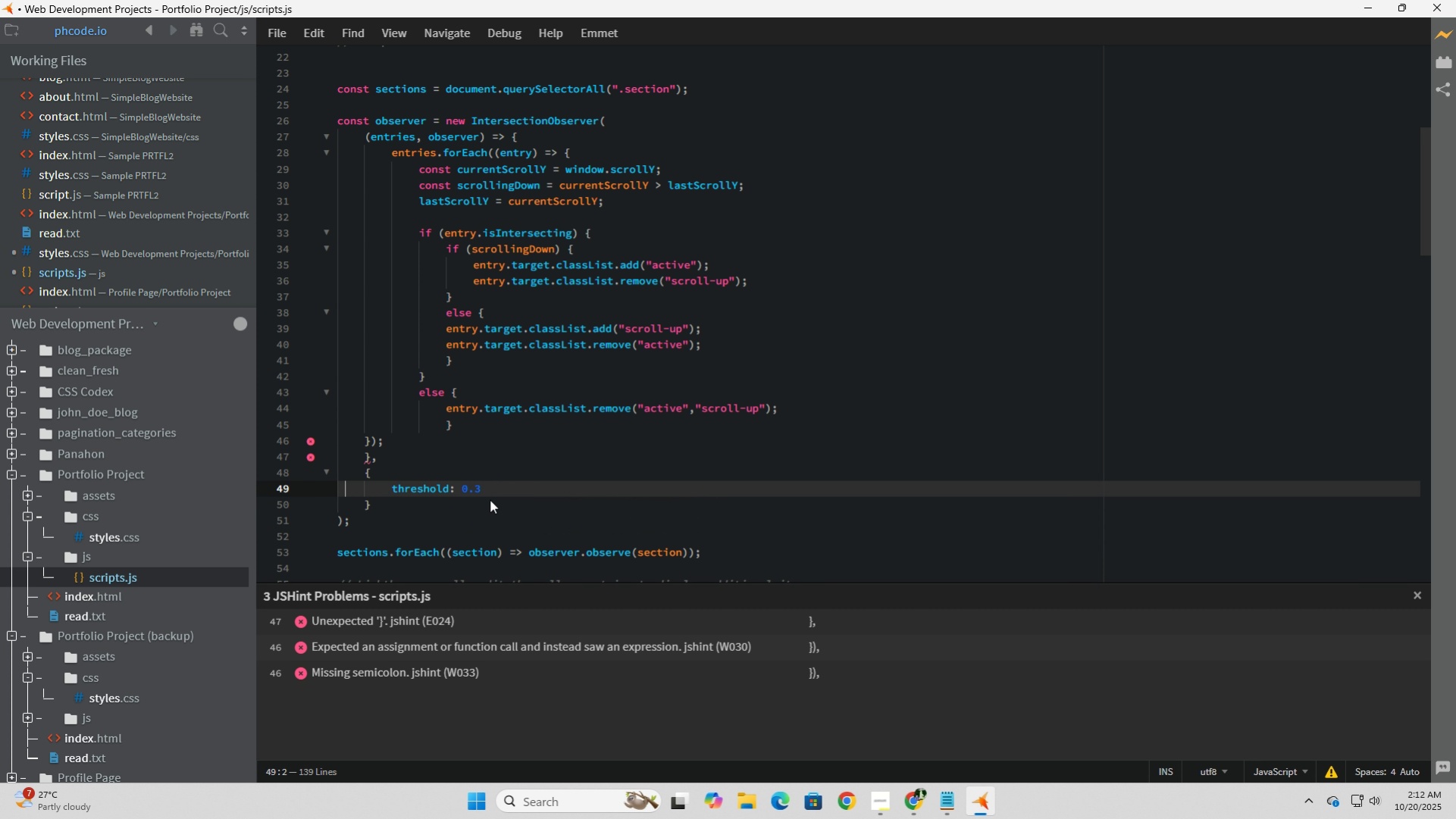 
key(ArrowUp)
 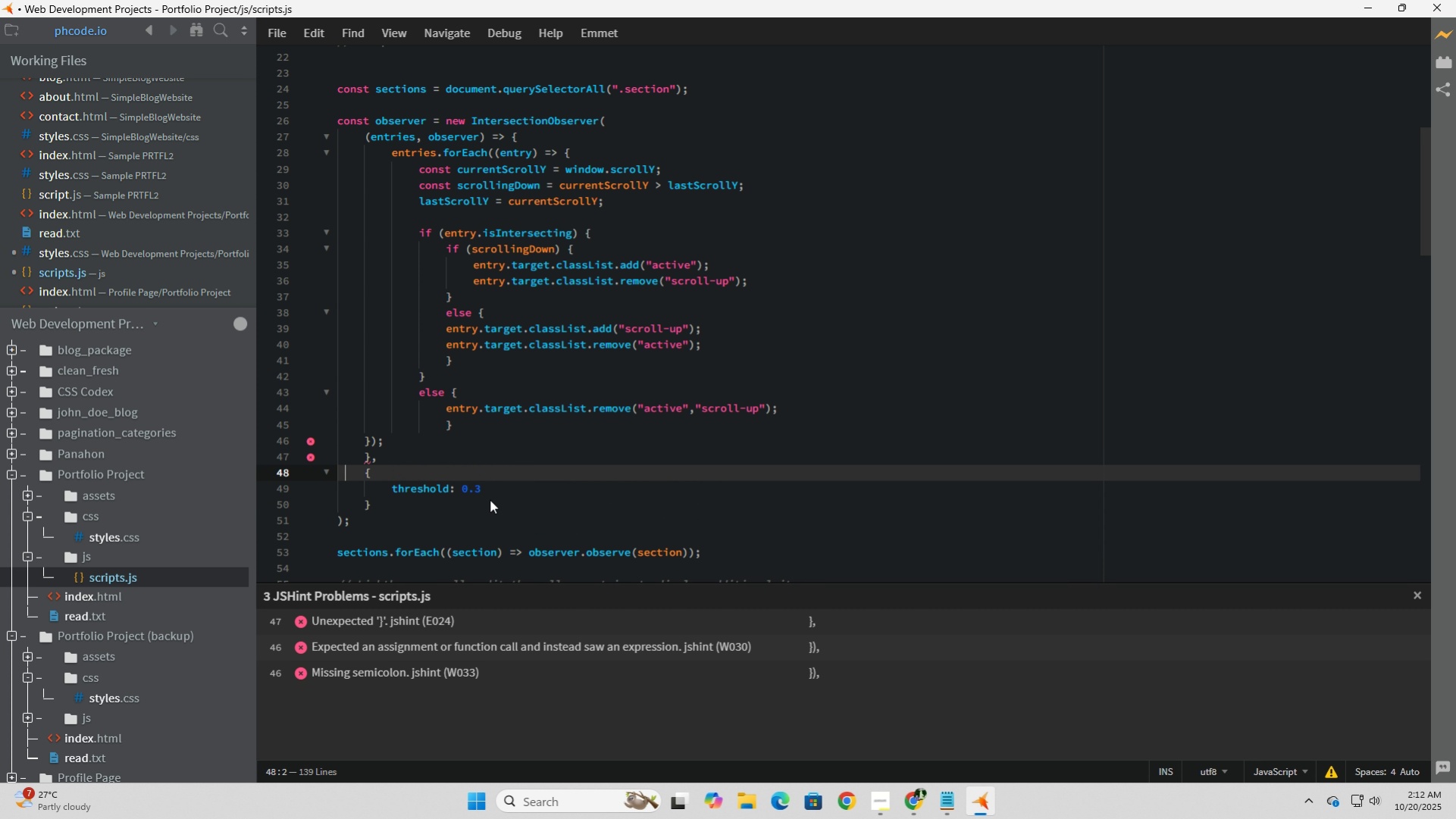 
key(ArrowUp)
 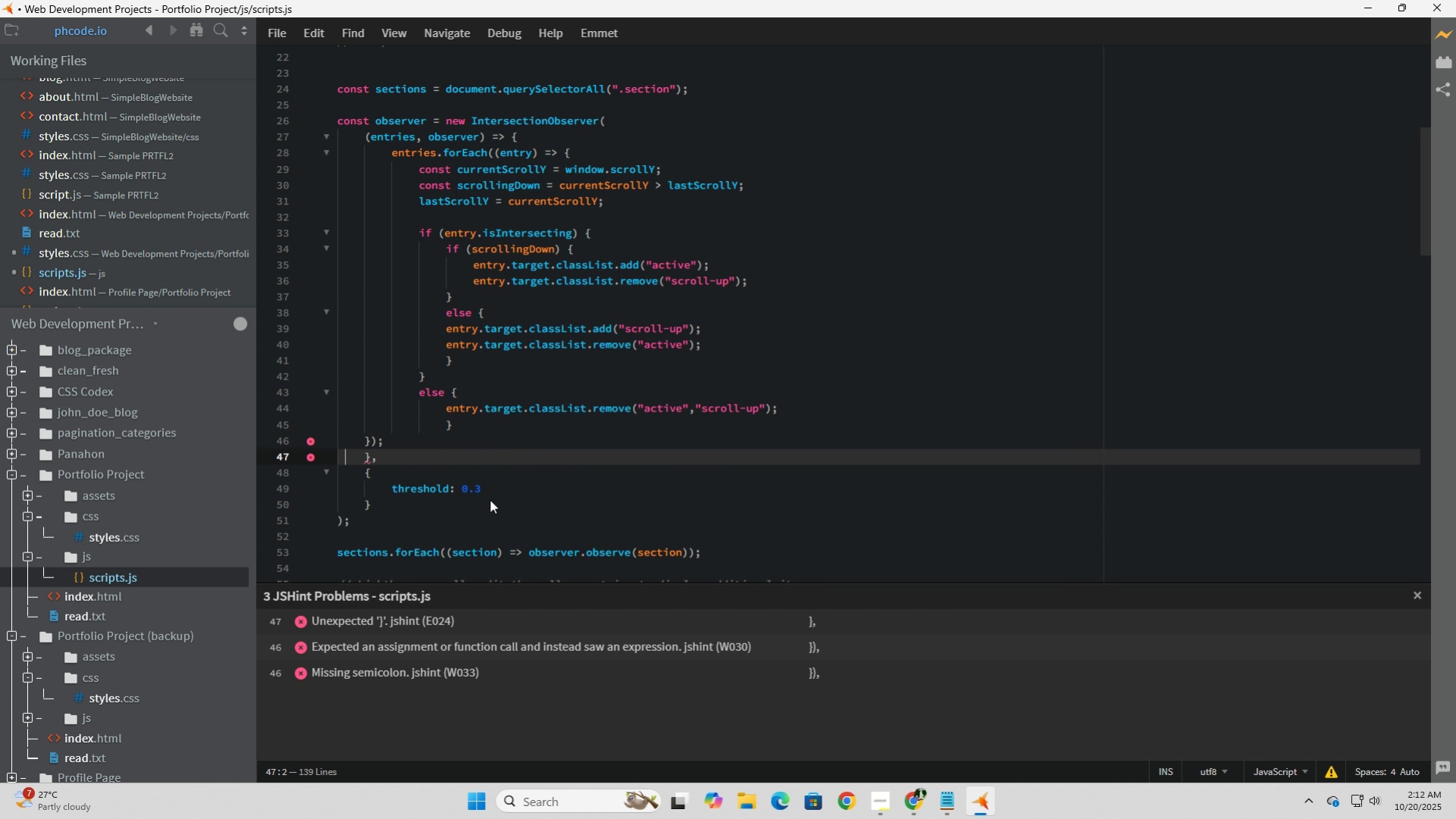 
key(ArrowUp)
 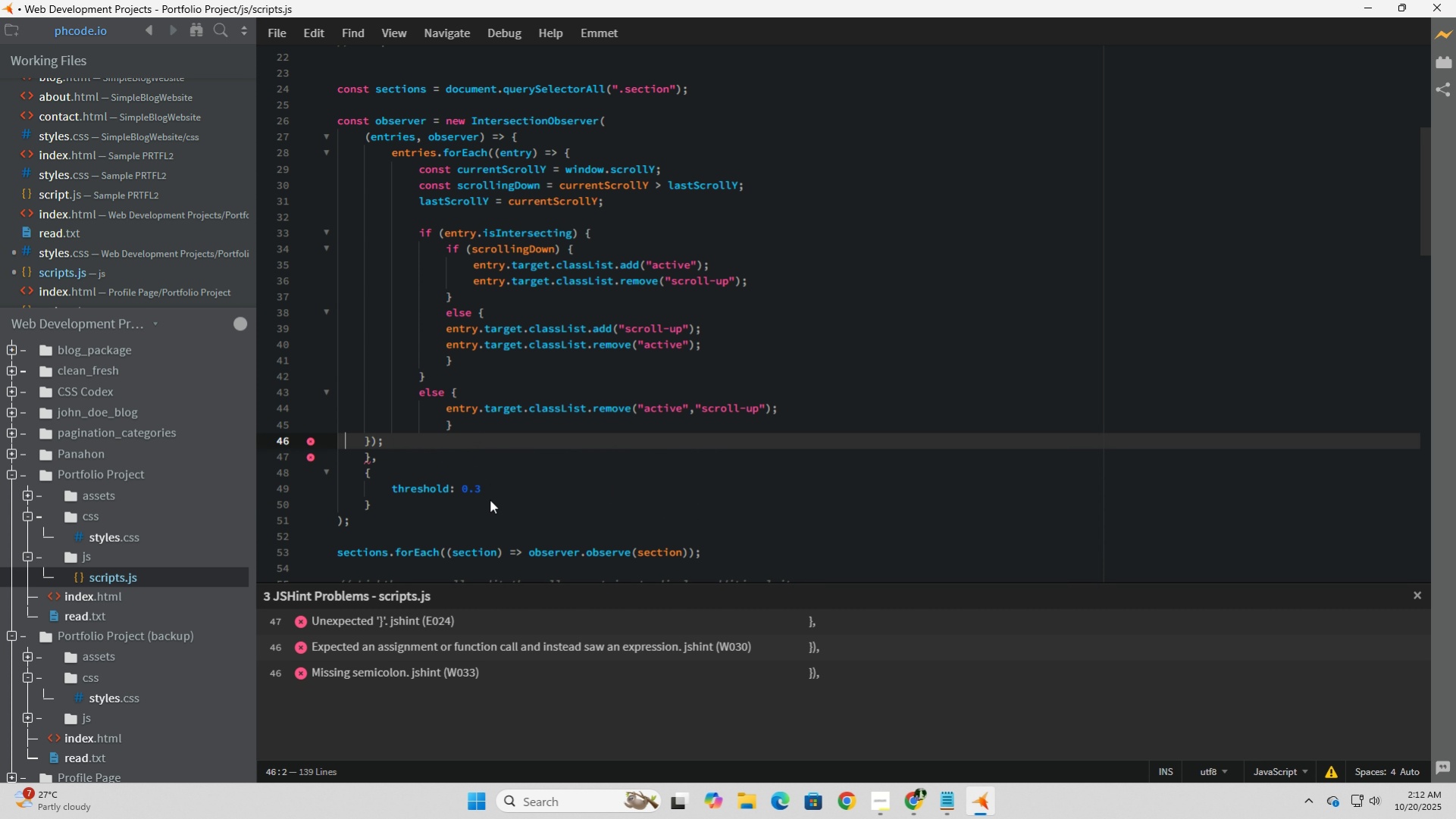 
key(ArrowUp)
 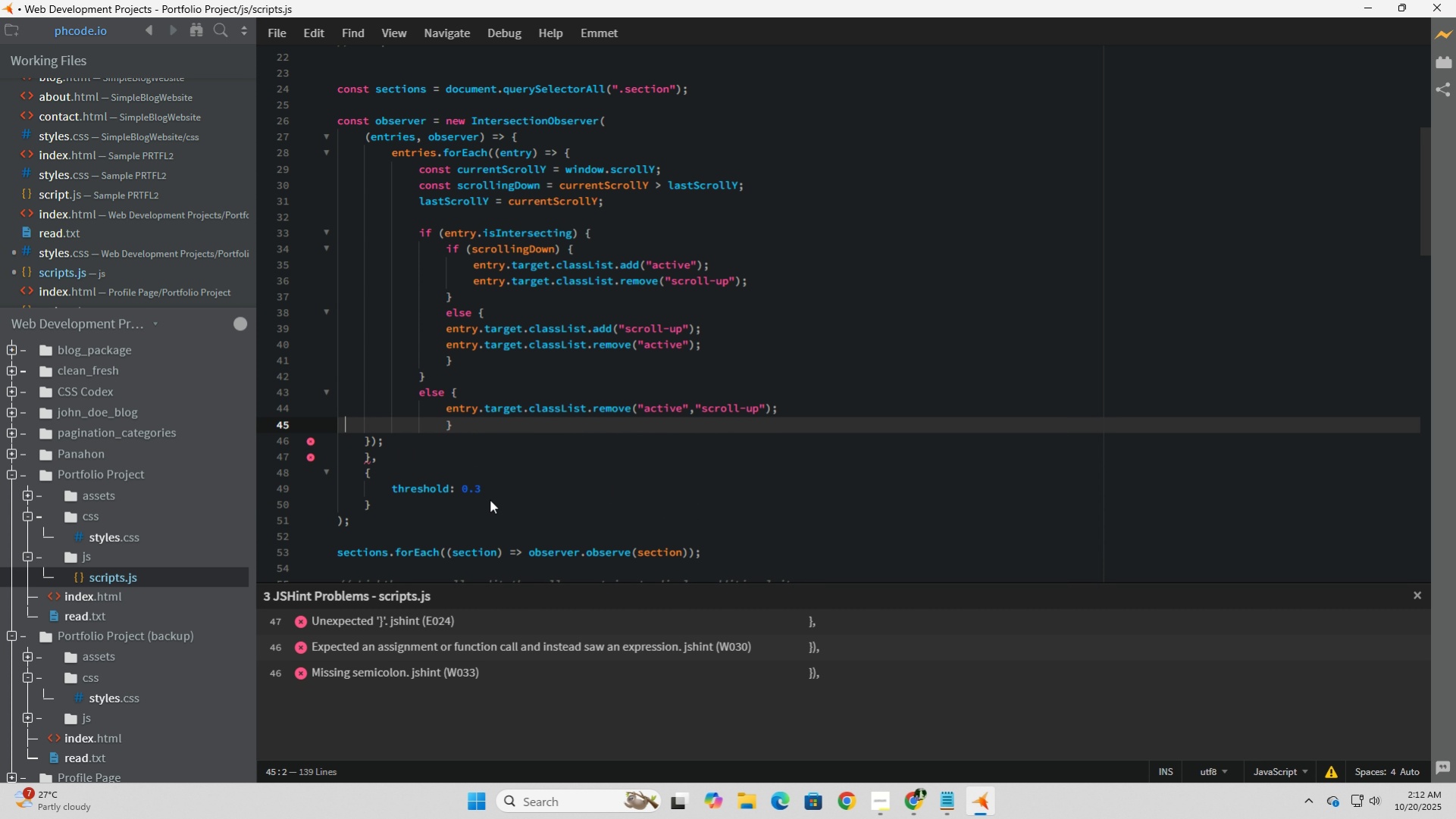 
key(ArrowUp)
 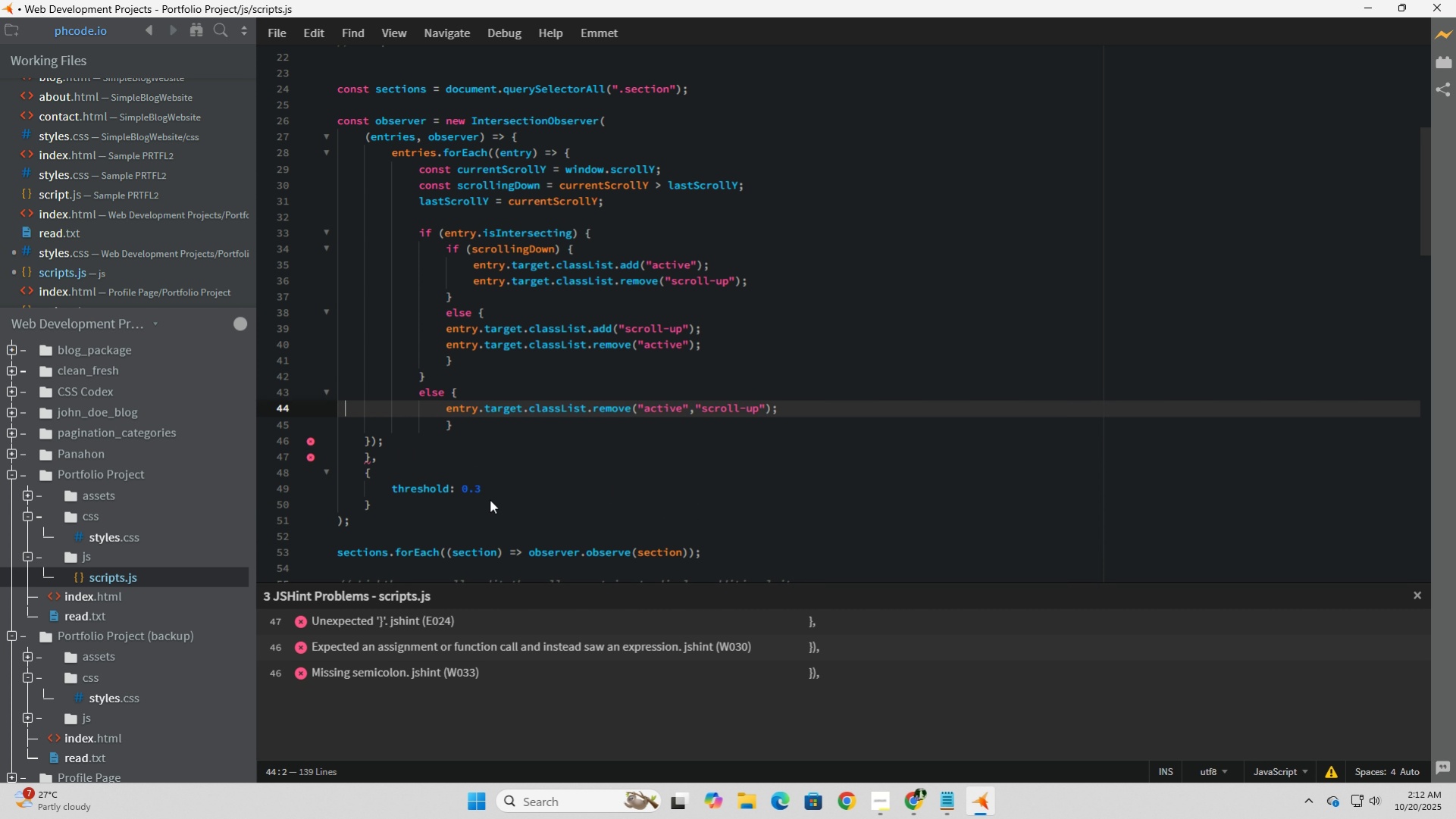 
hold_key(key=ArrowUp, duration=0.7)
 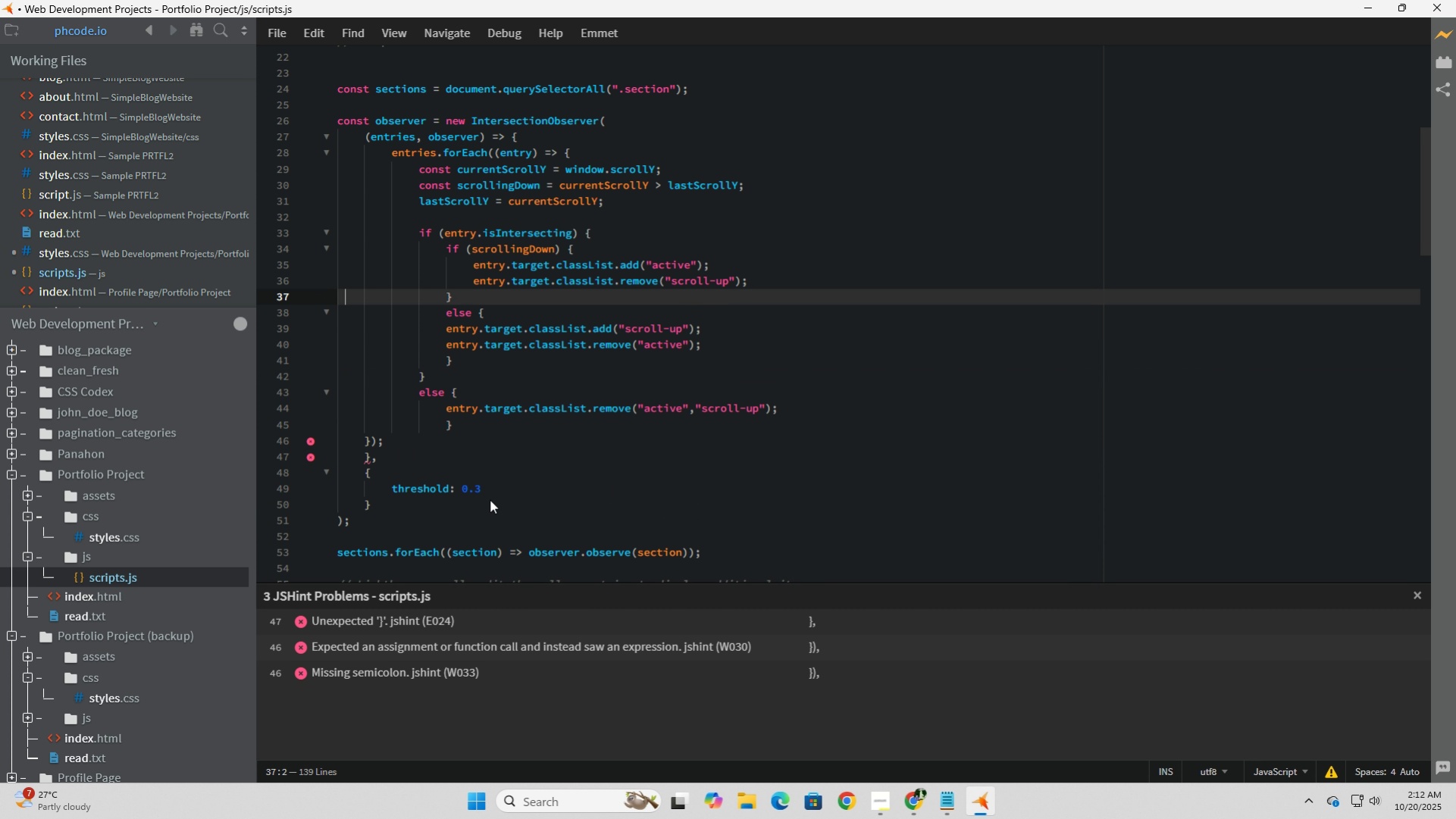 
key(ArrowUp)
 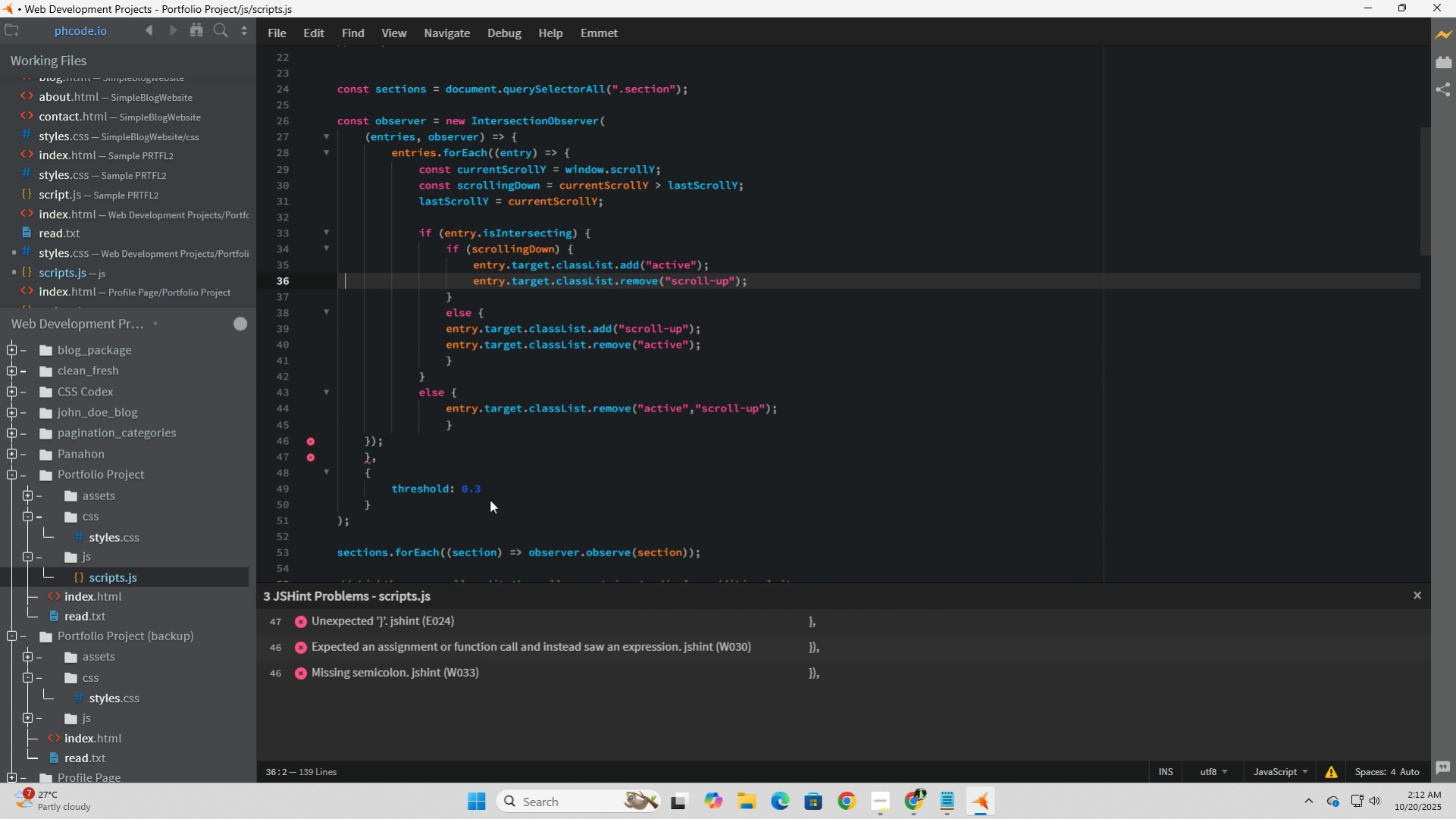 
key(ArrowUp)
 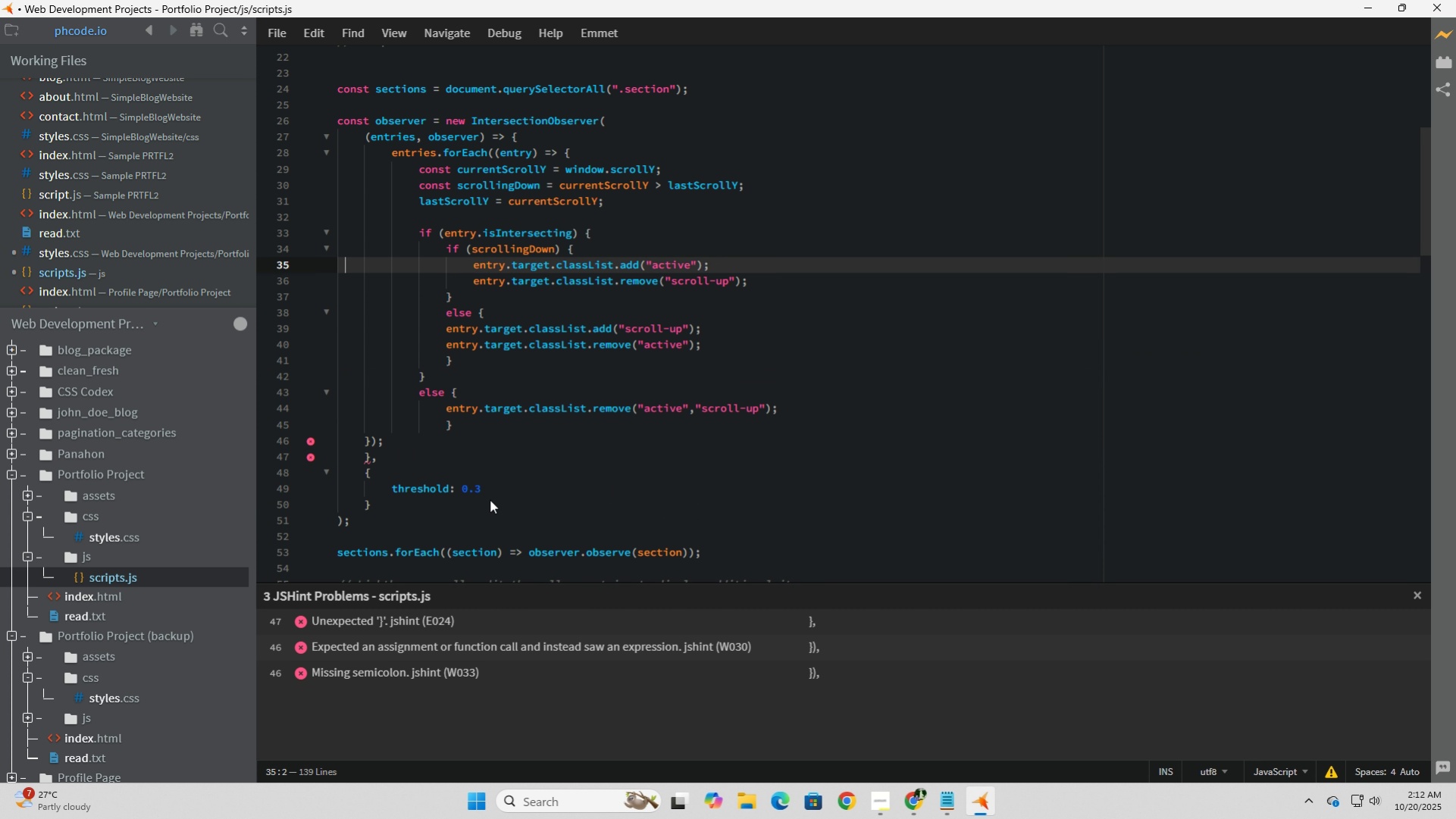 
key(ArrowUp)
 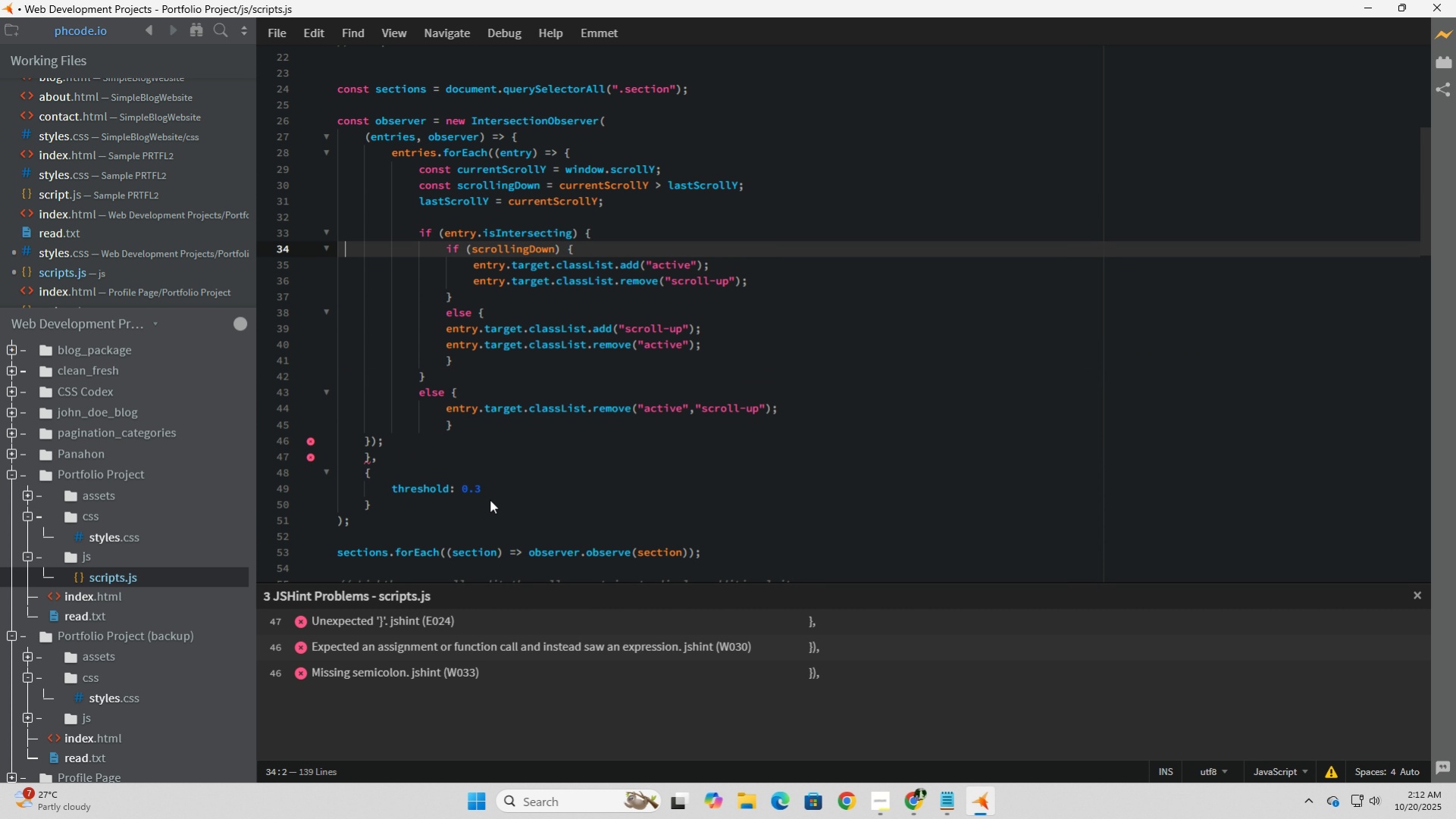 
key(ArrowUp)
 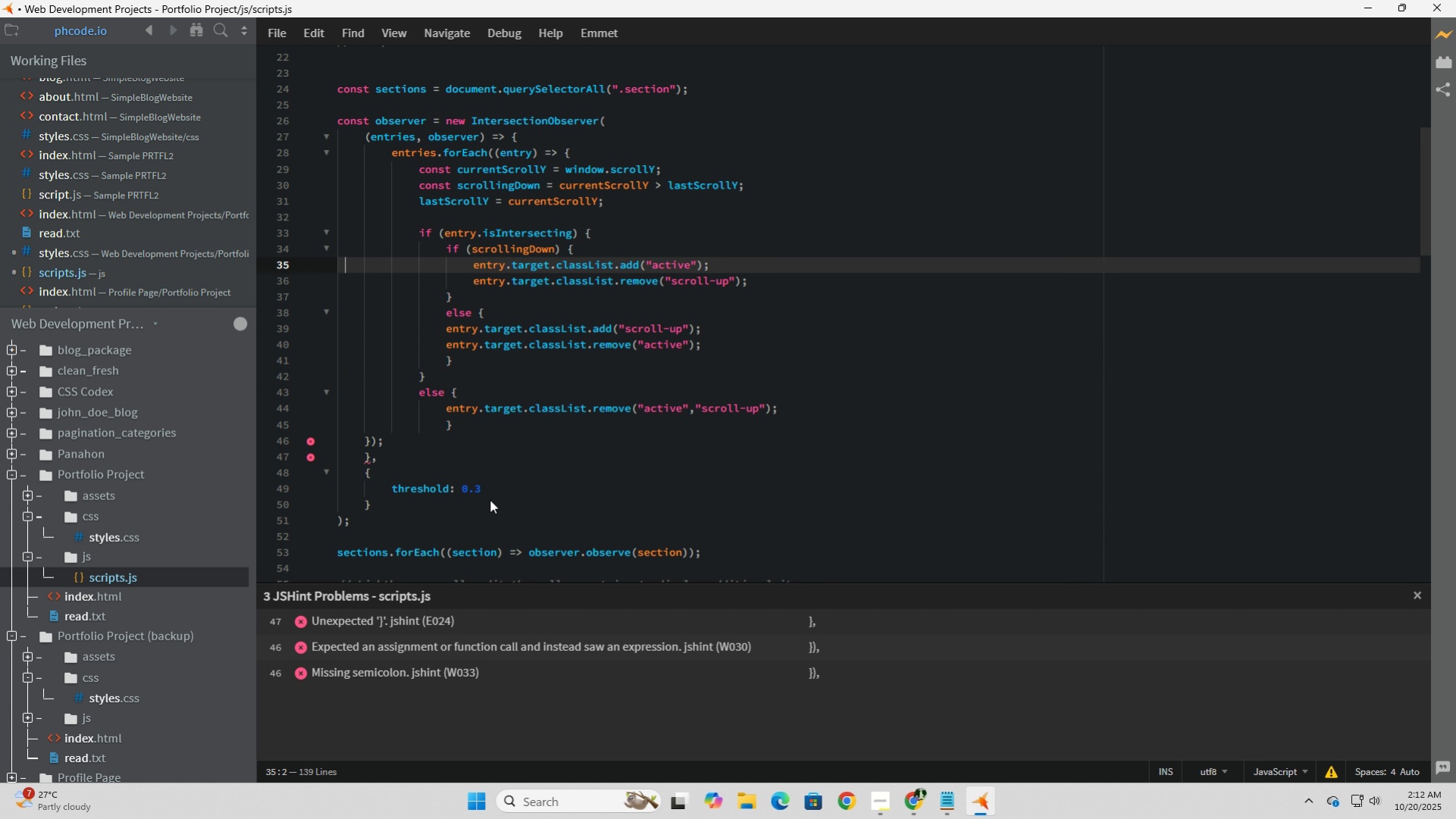 
key(ArrowDown)
 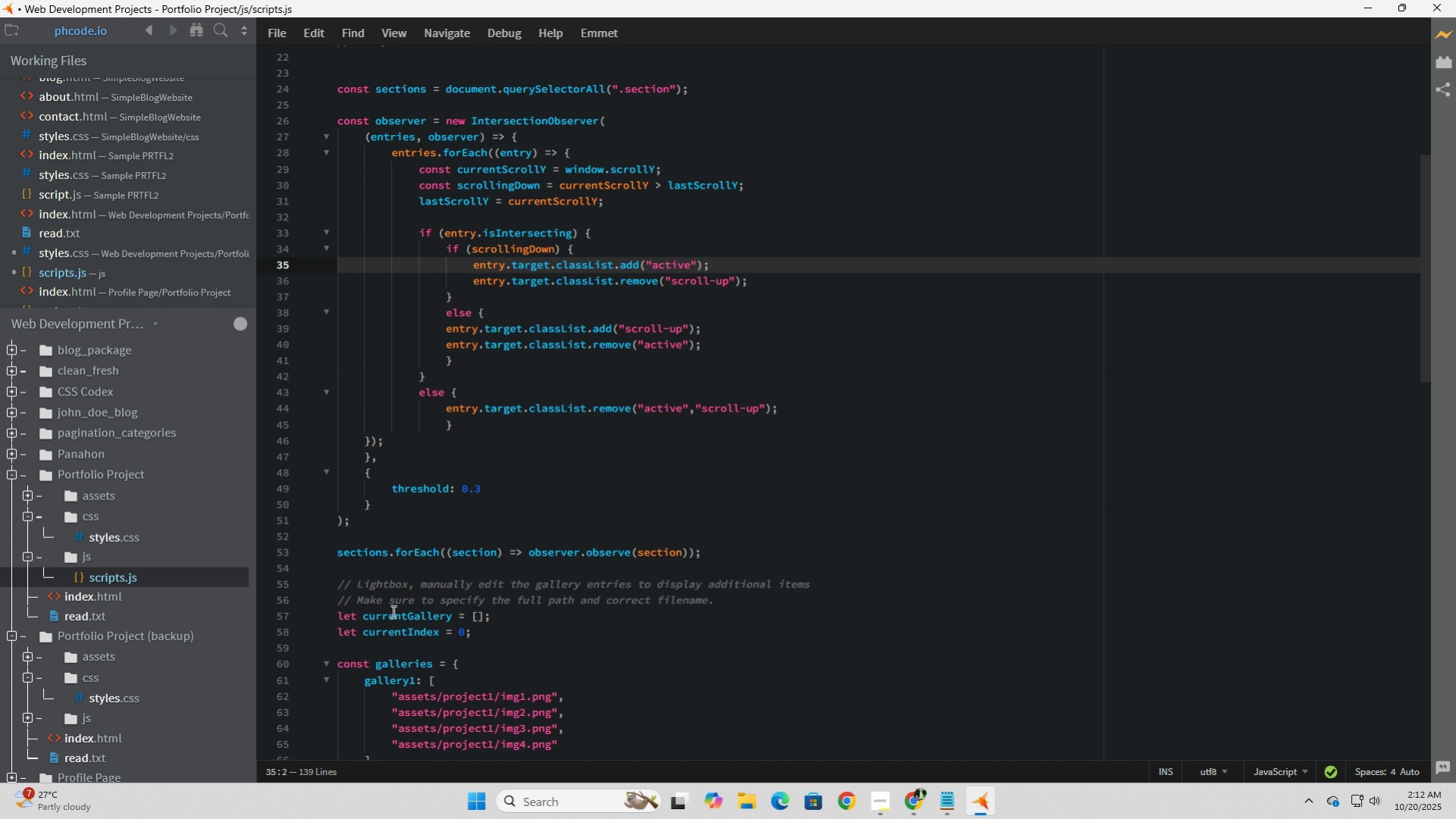 
scroll: coordinate [392, 609], scroll_direction: down, amount: 2.0
 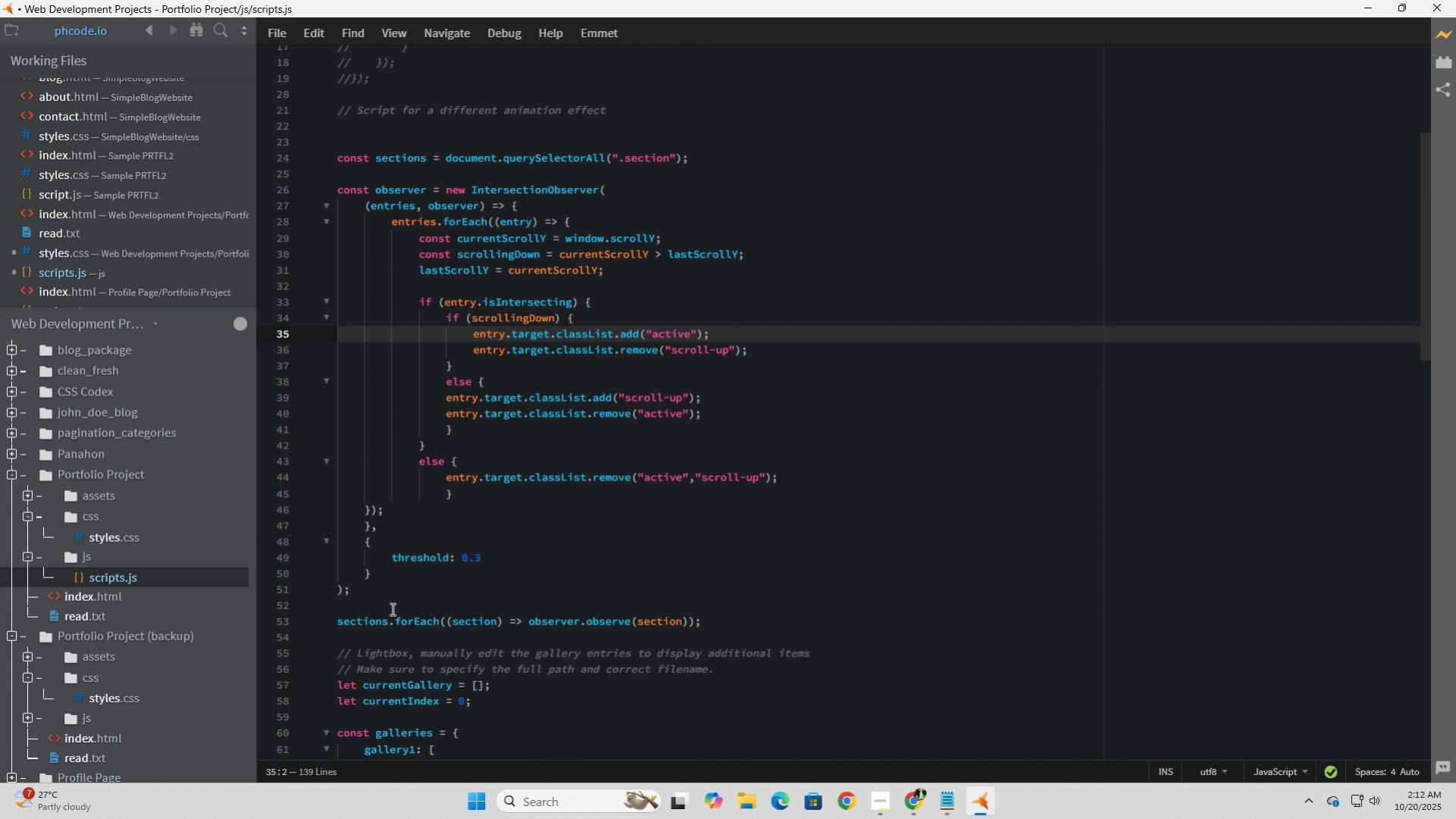 
scroll: coordinate [391, 608], scroll_direction: up, amount: 9.0
 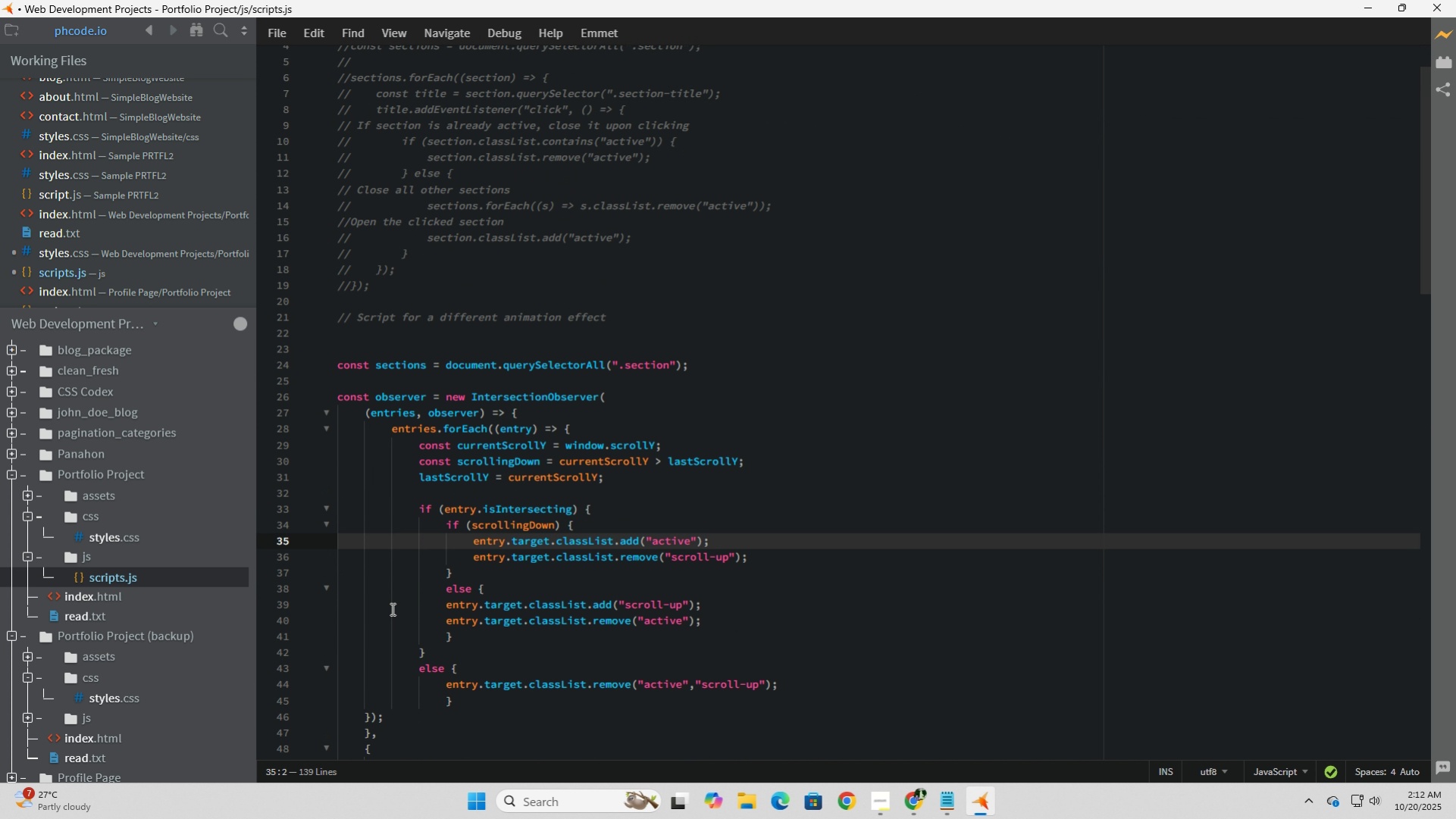 
scroll: coordinate [391, 608], scroll_direction: down, amount: 11.0
 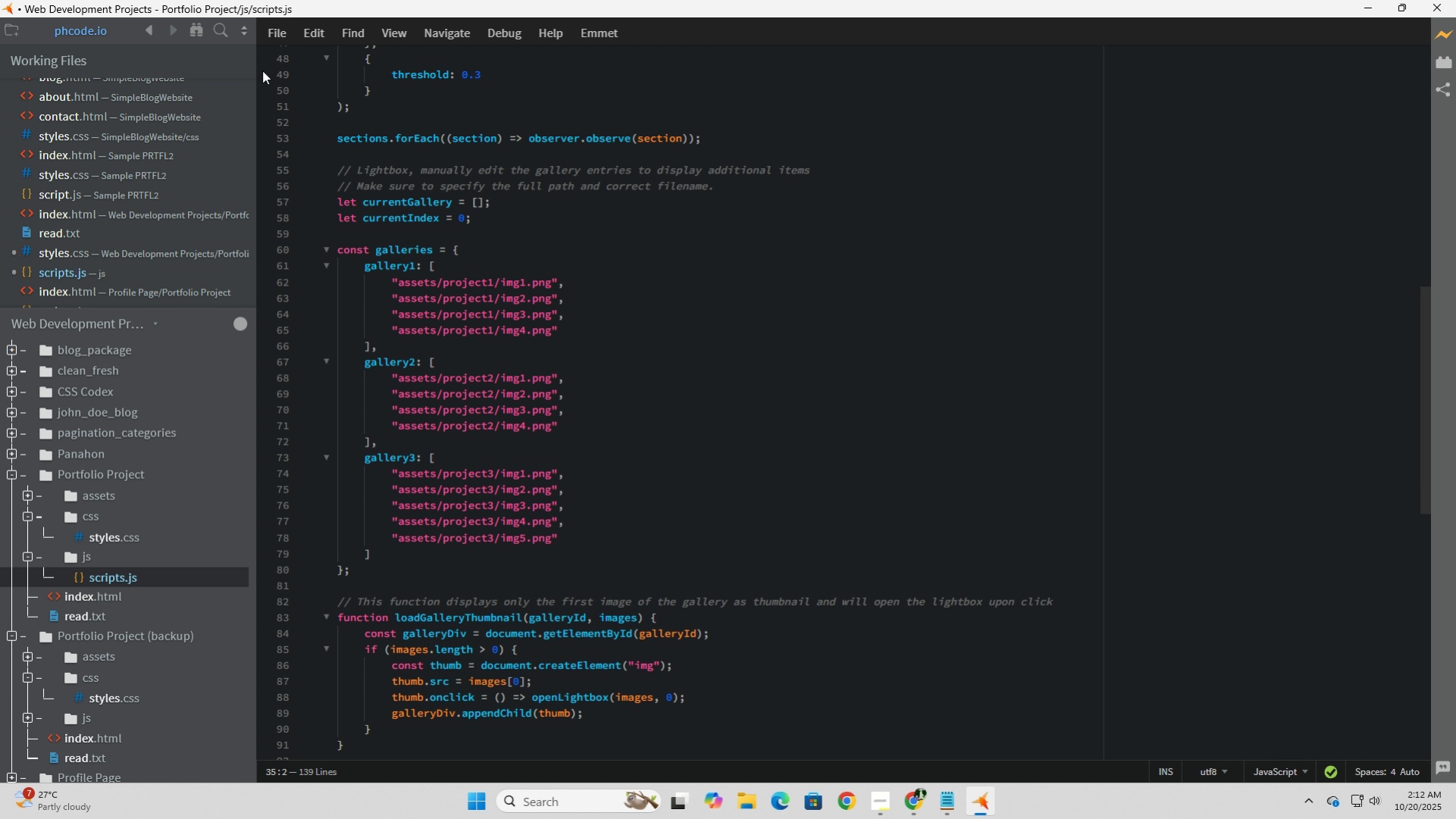 
left_click([285, 35])
 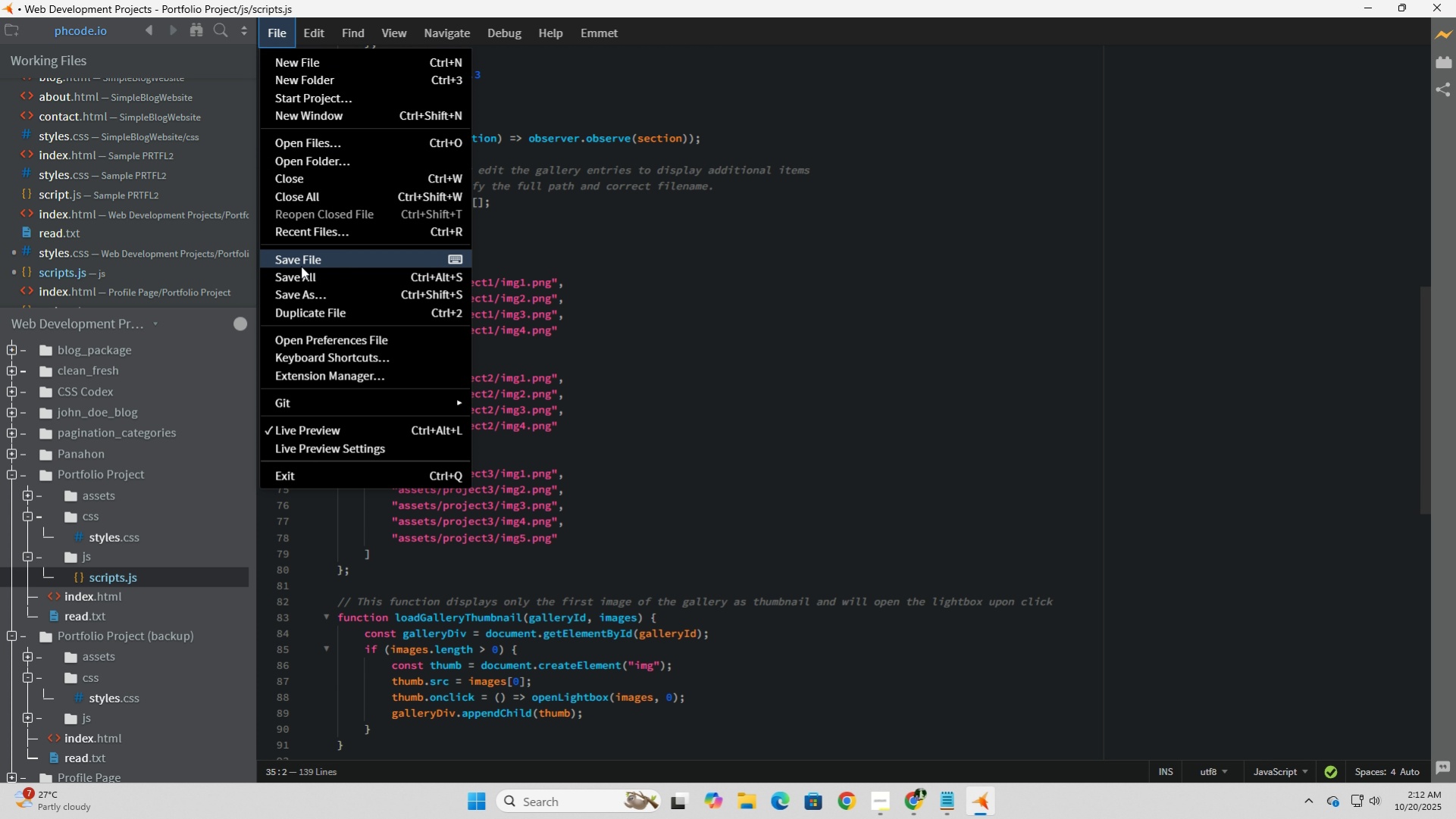 
left_click([301, 265])
 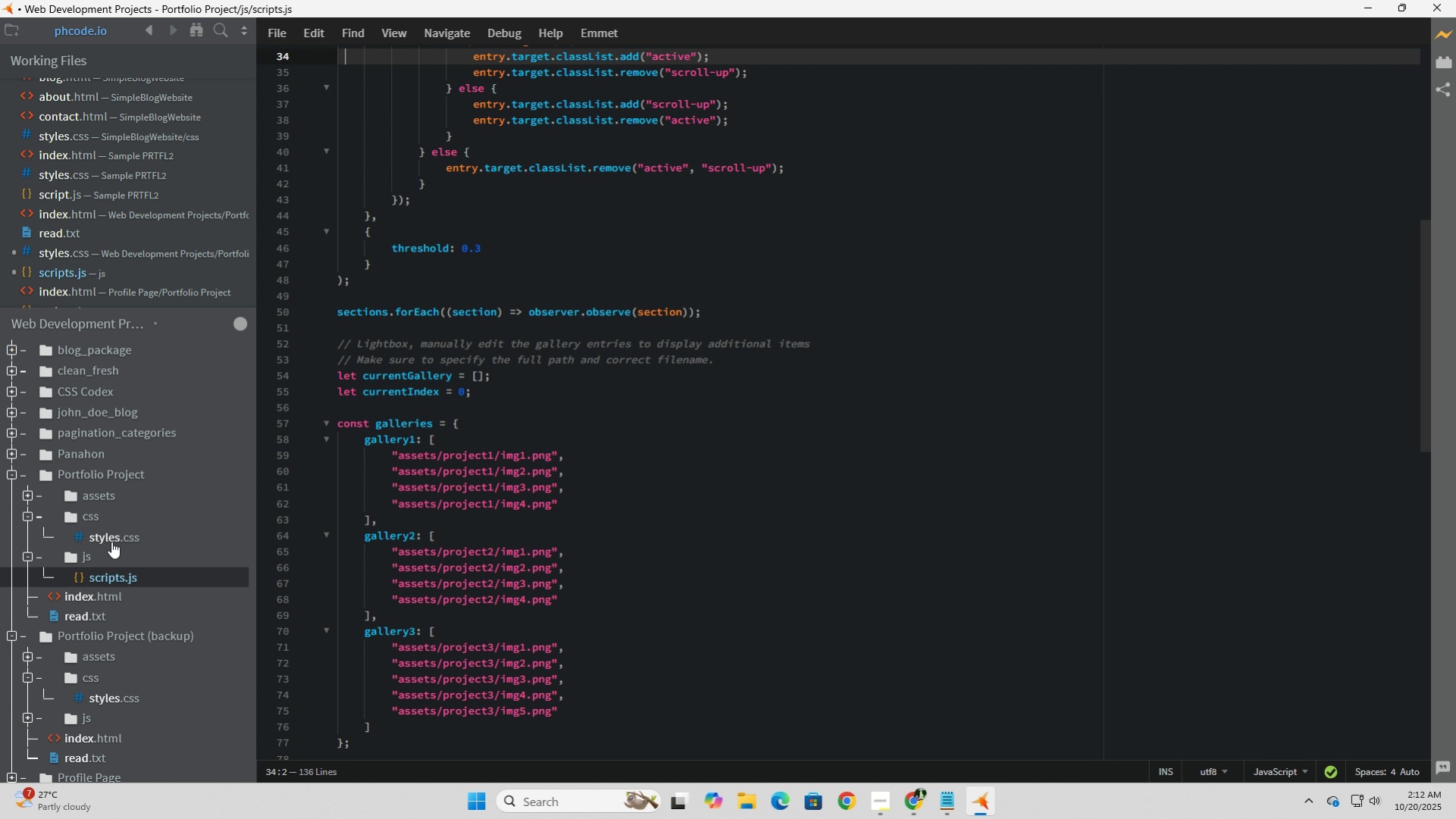 
left_click([111, 540])
 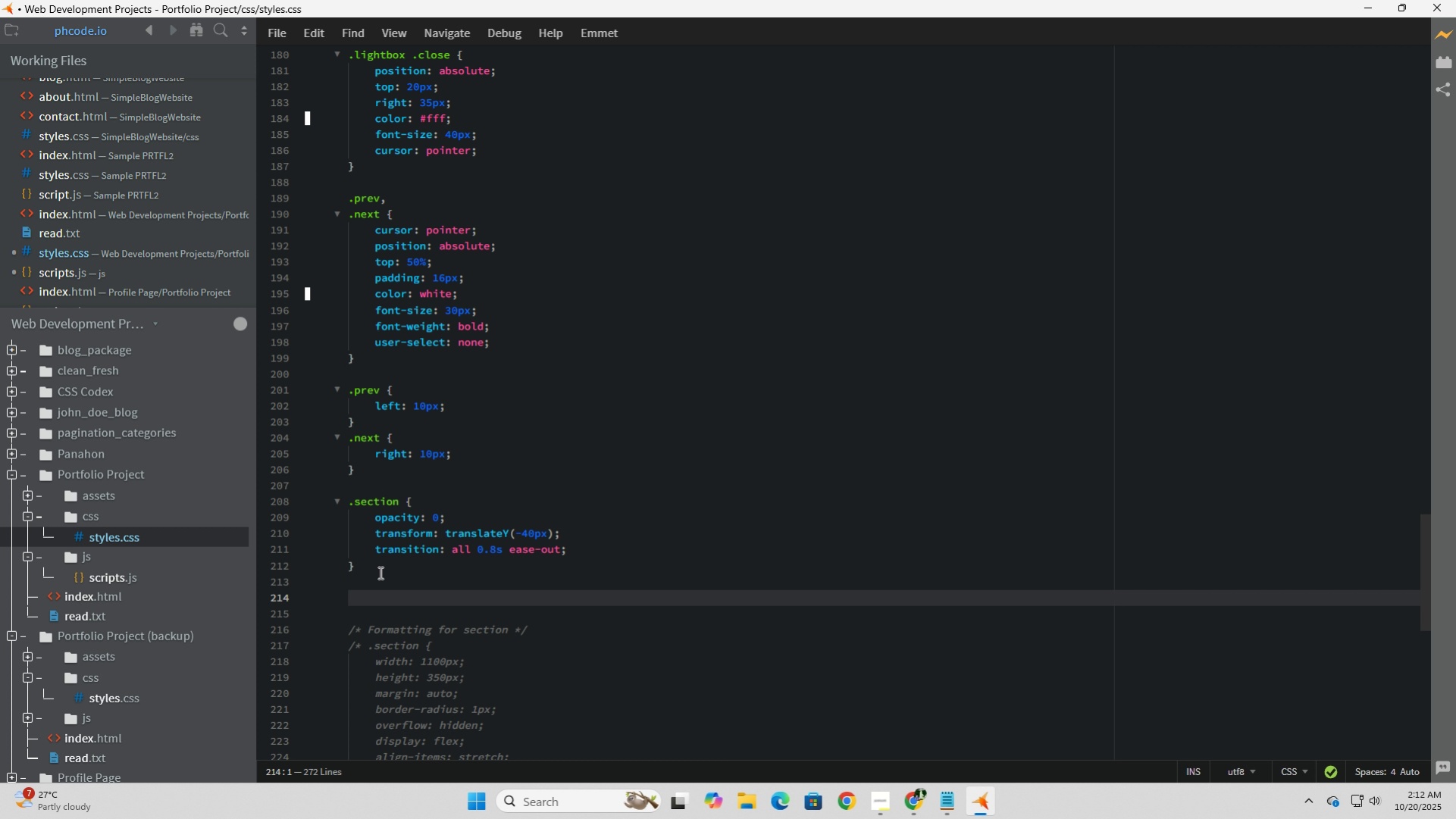 
wait(21.32)
 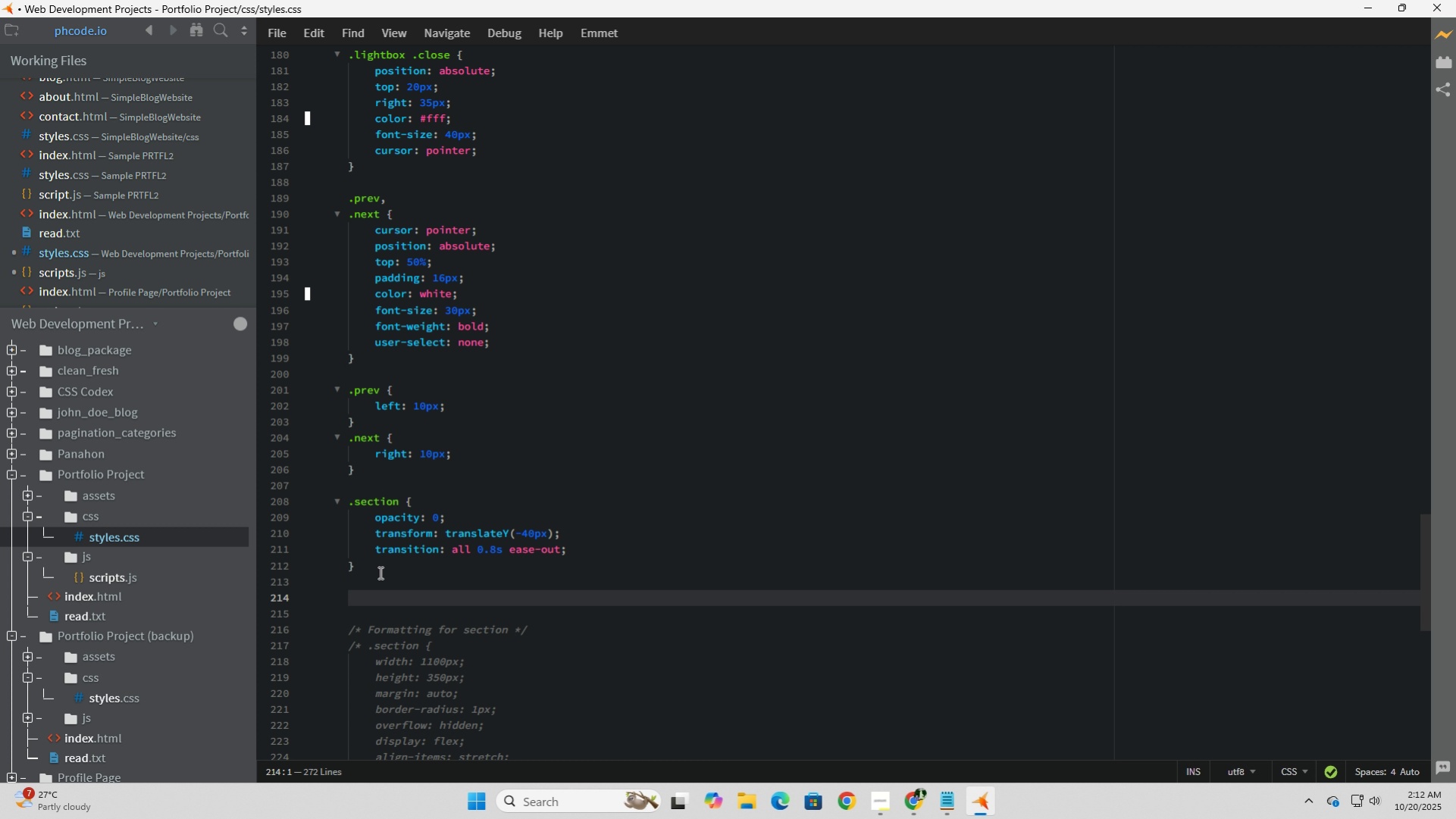 
left_click([524, 533])
 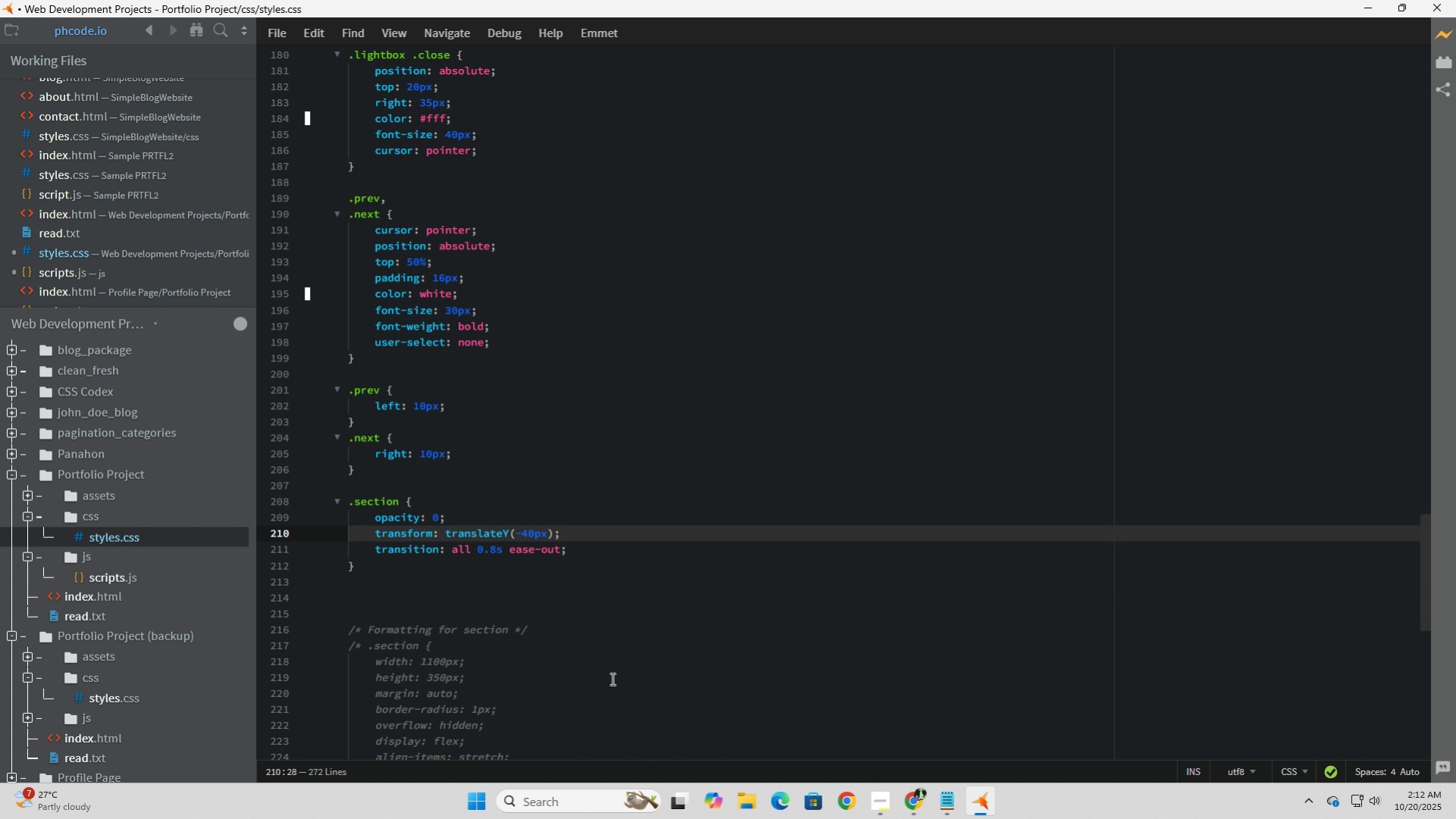 
key(Backspace)
 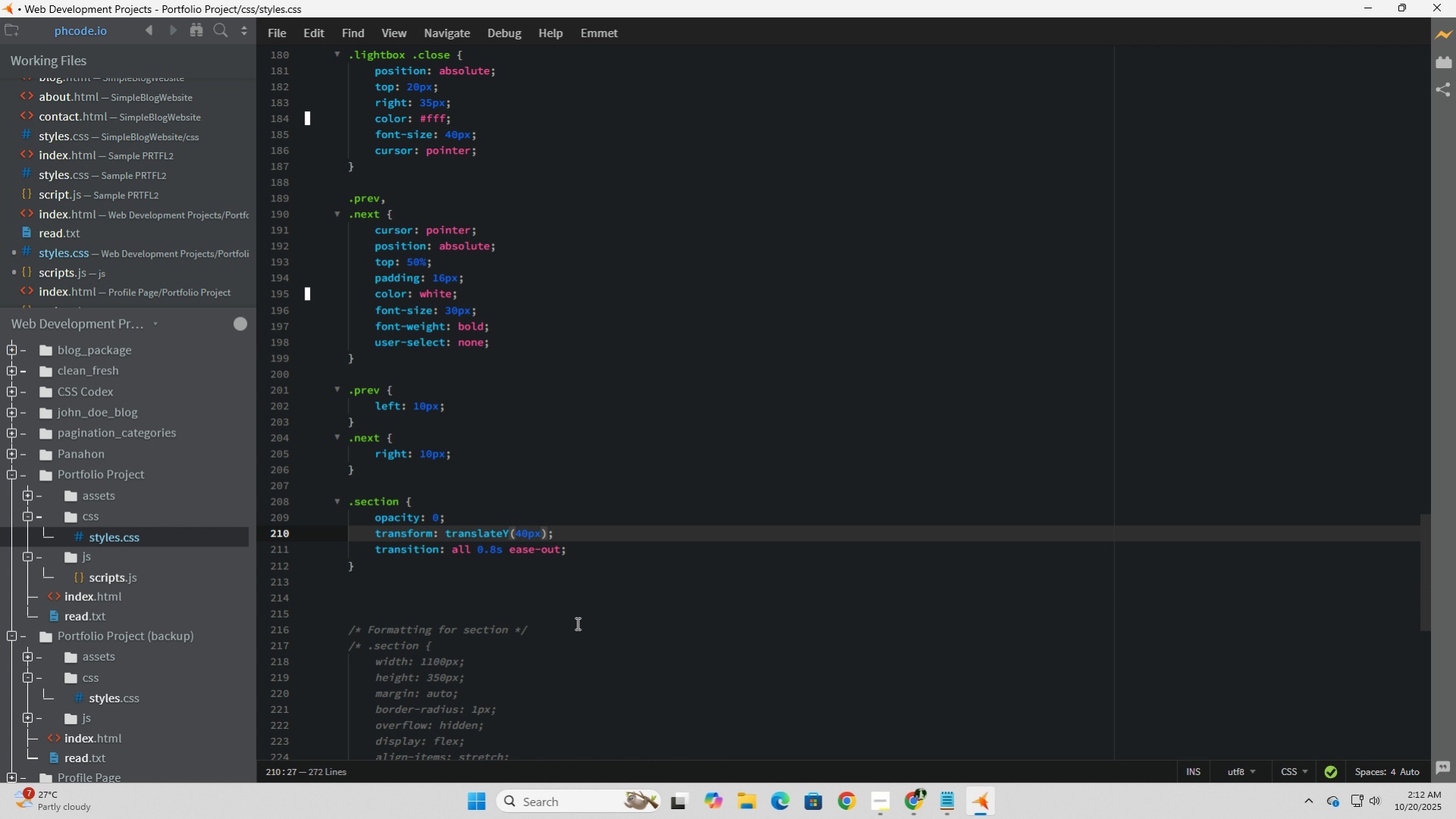 
left_click([477, 586])
 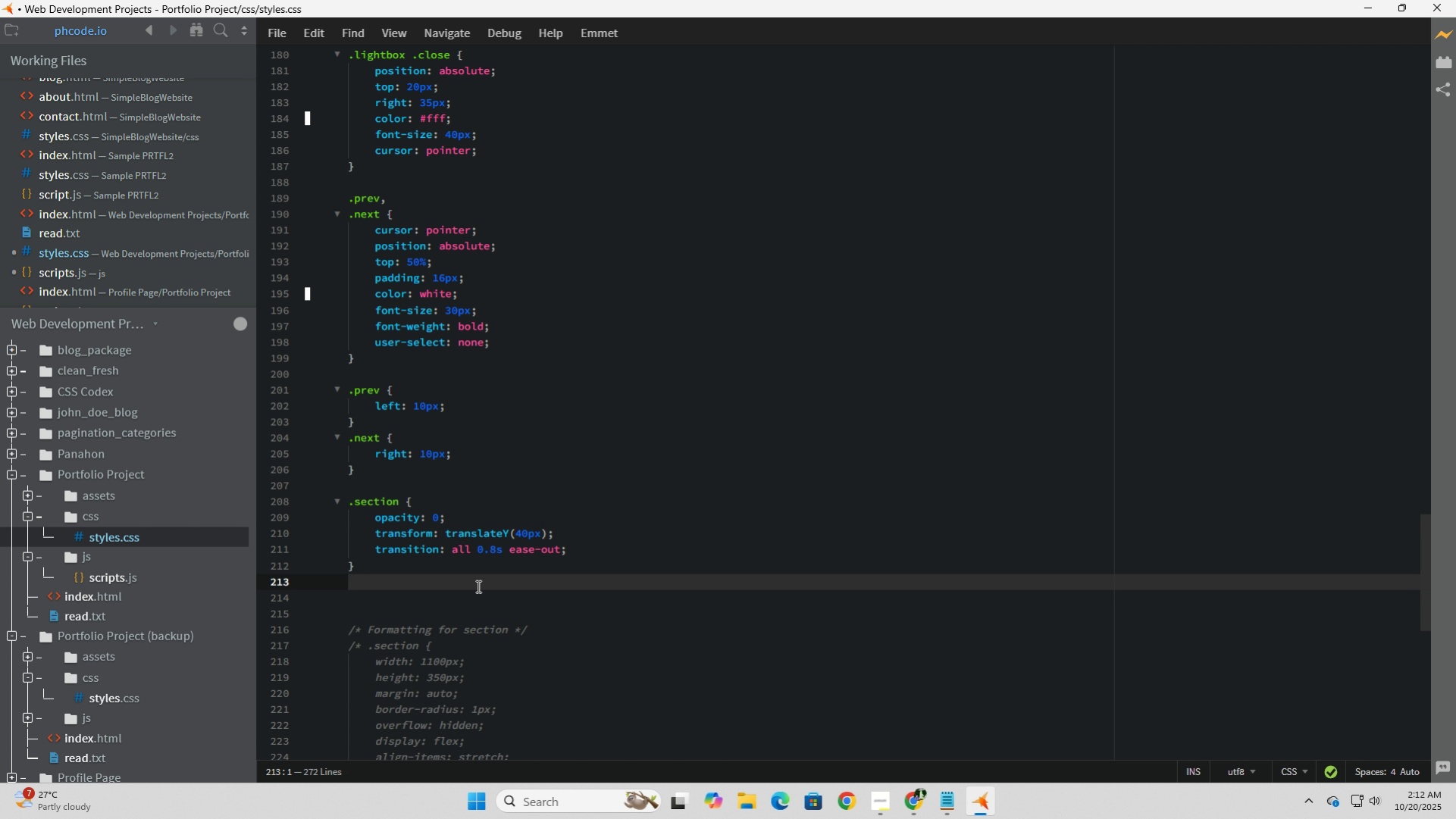 
key(Enter)
 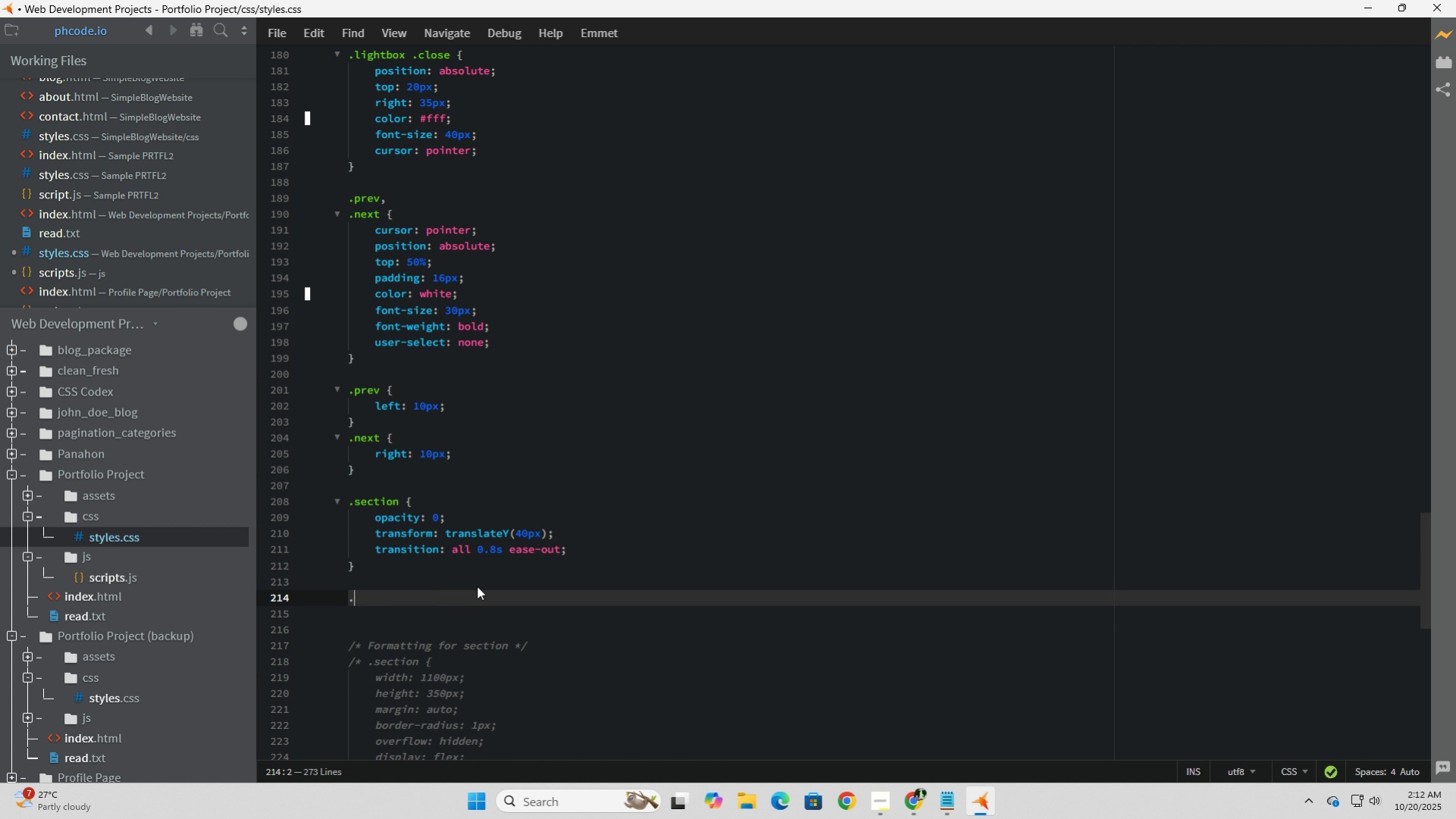 
type(.section-active {)
 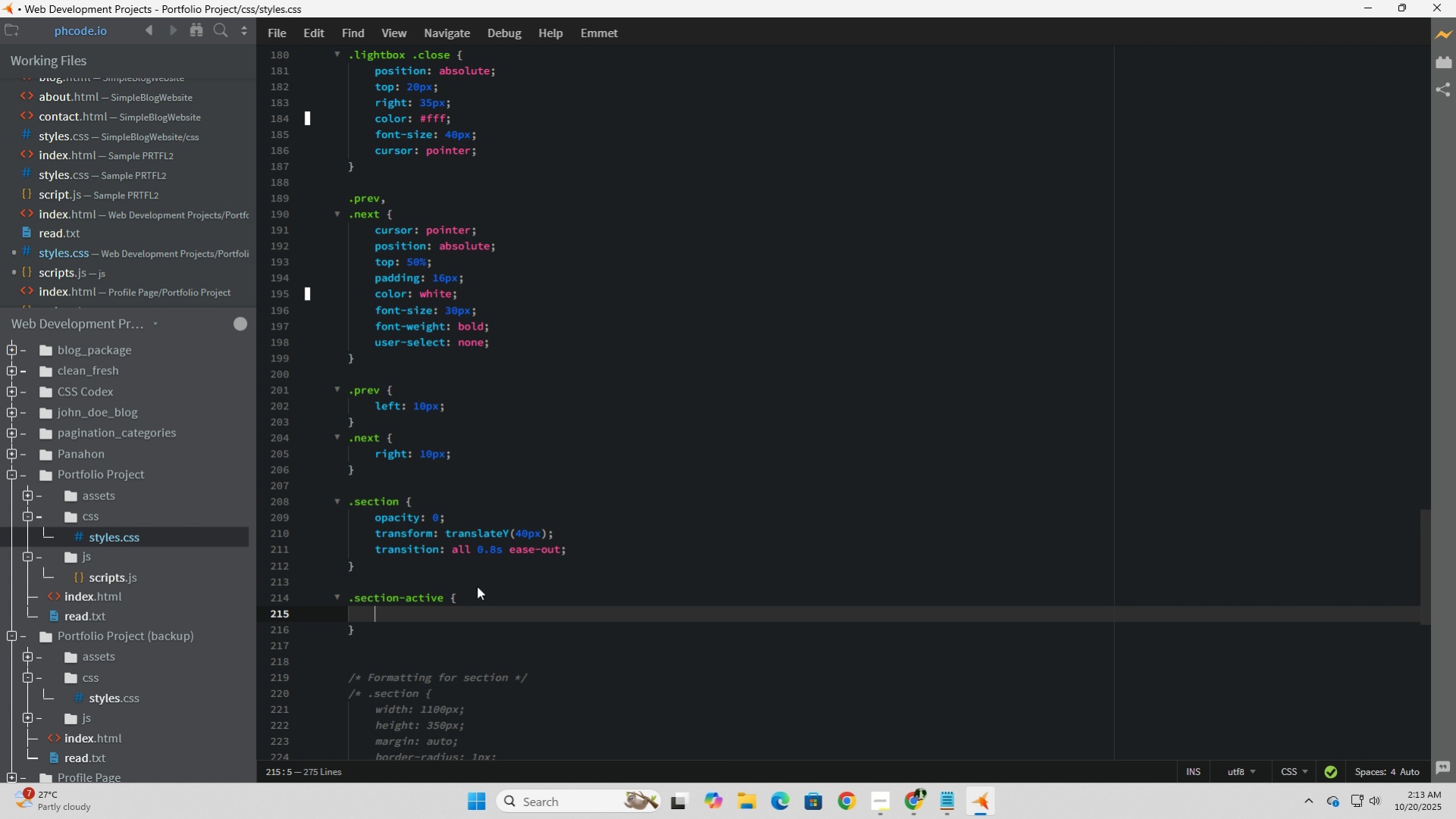 
 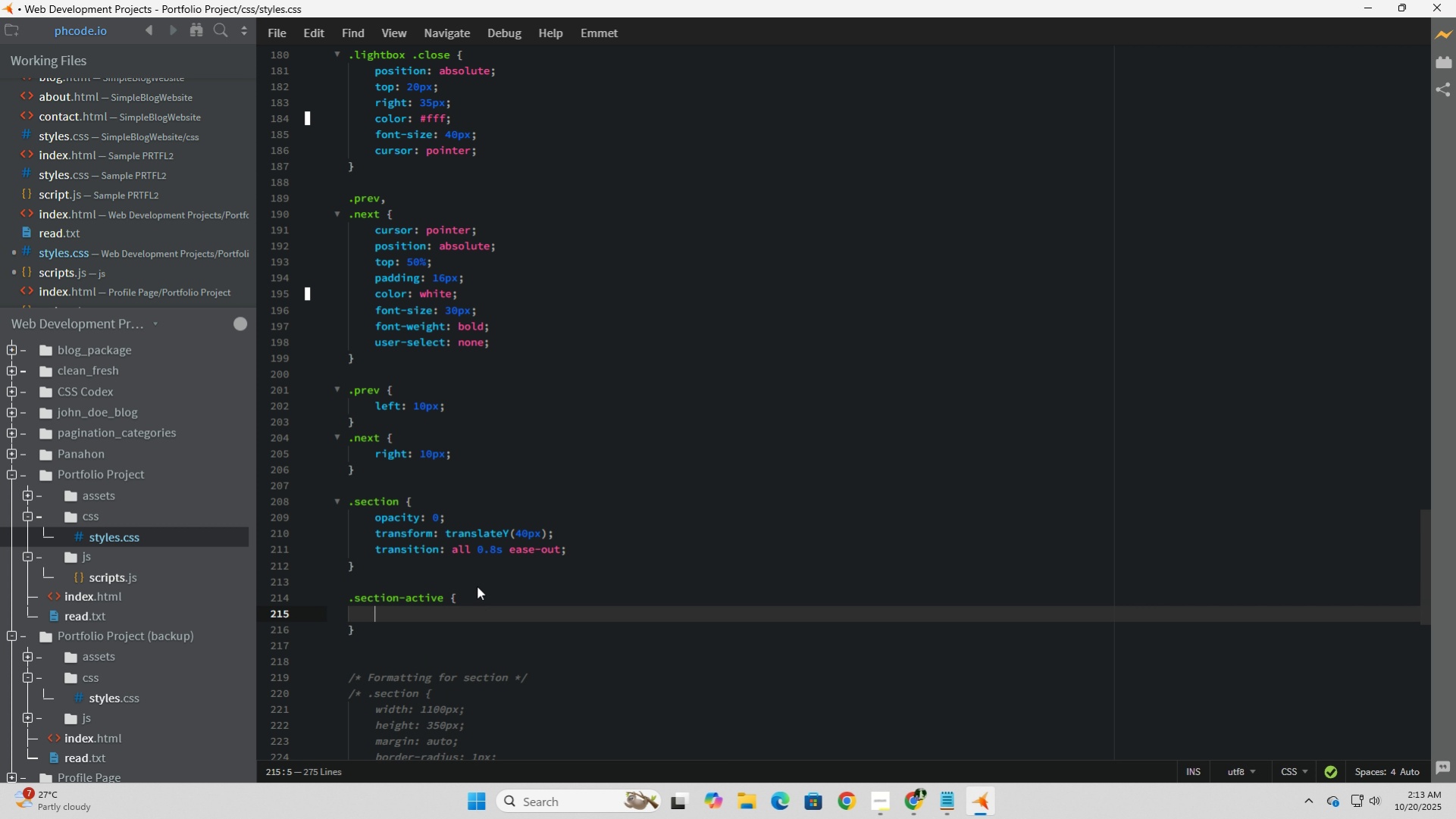 
key(Enter)
 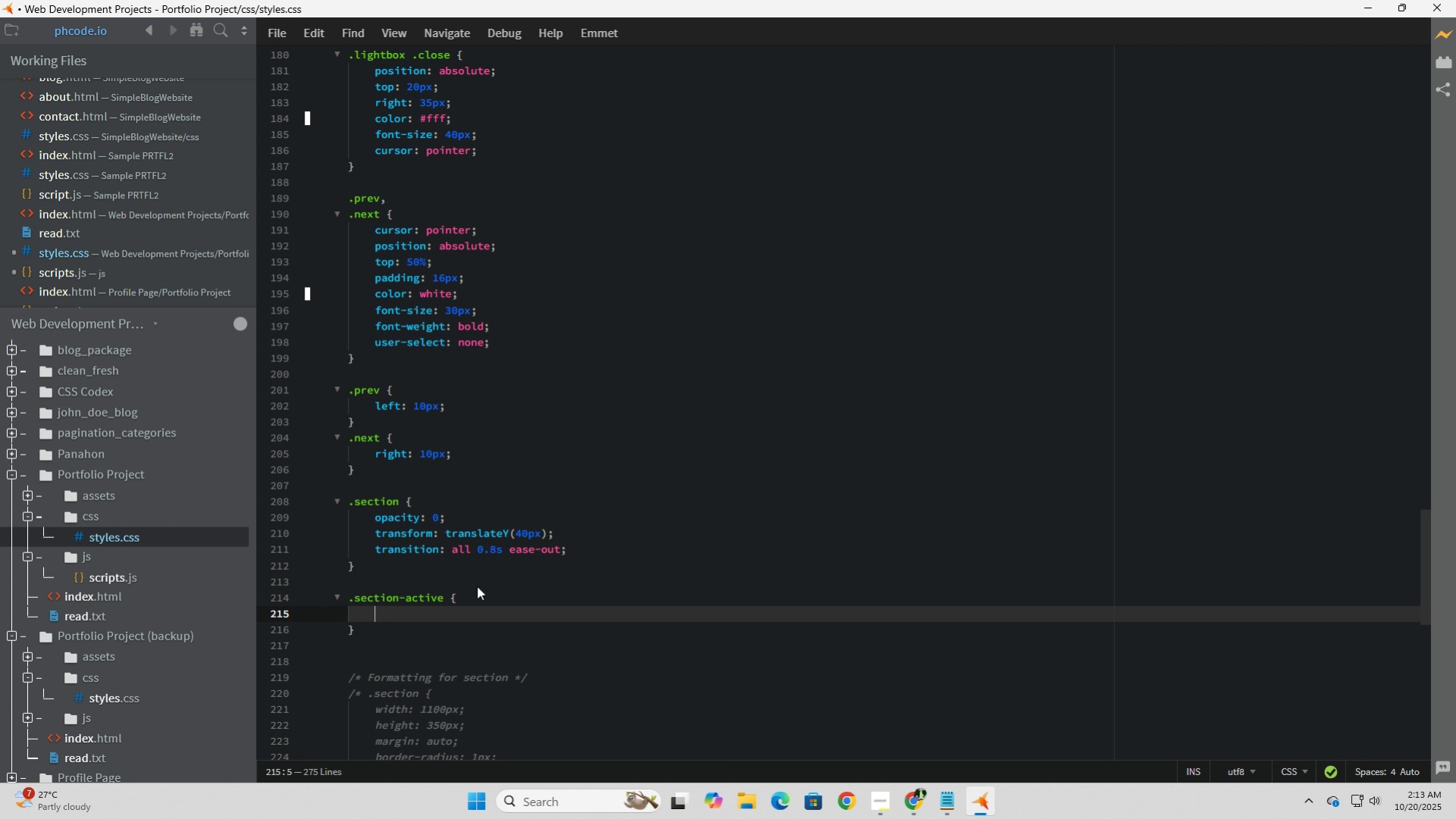 
type(i)
key(Backspace)
type(opacity)
key(Tab)
type(1;)
 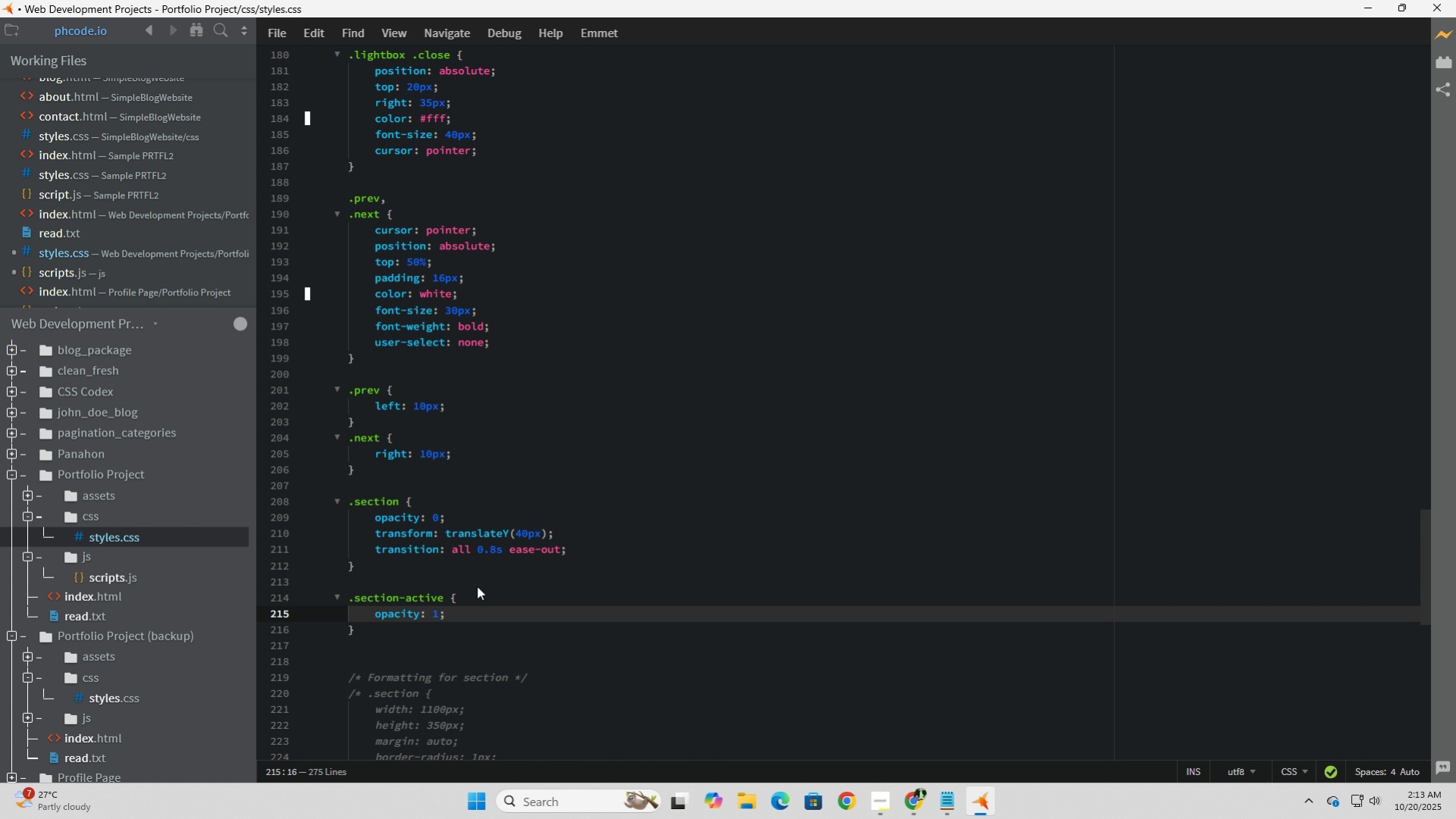 
key(Enter)
 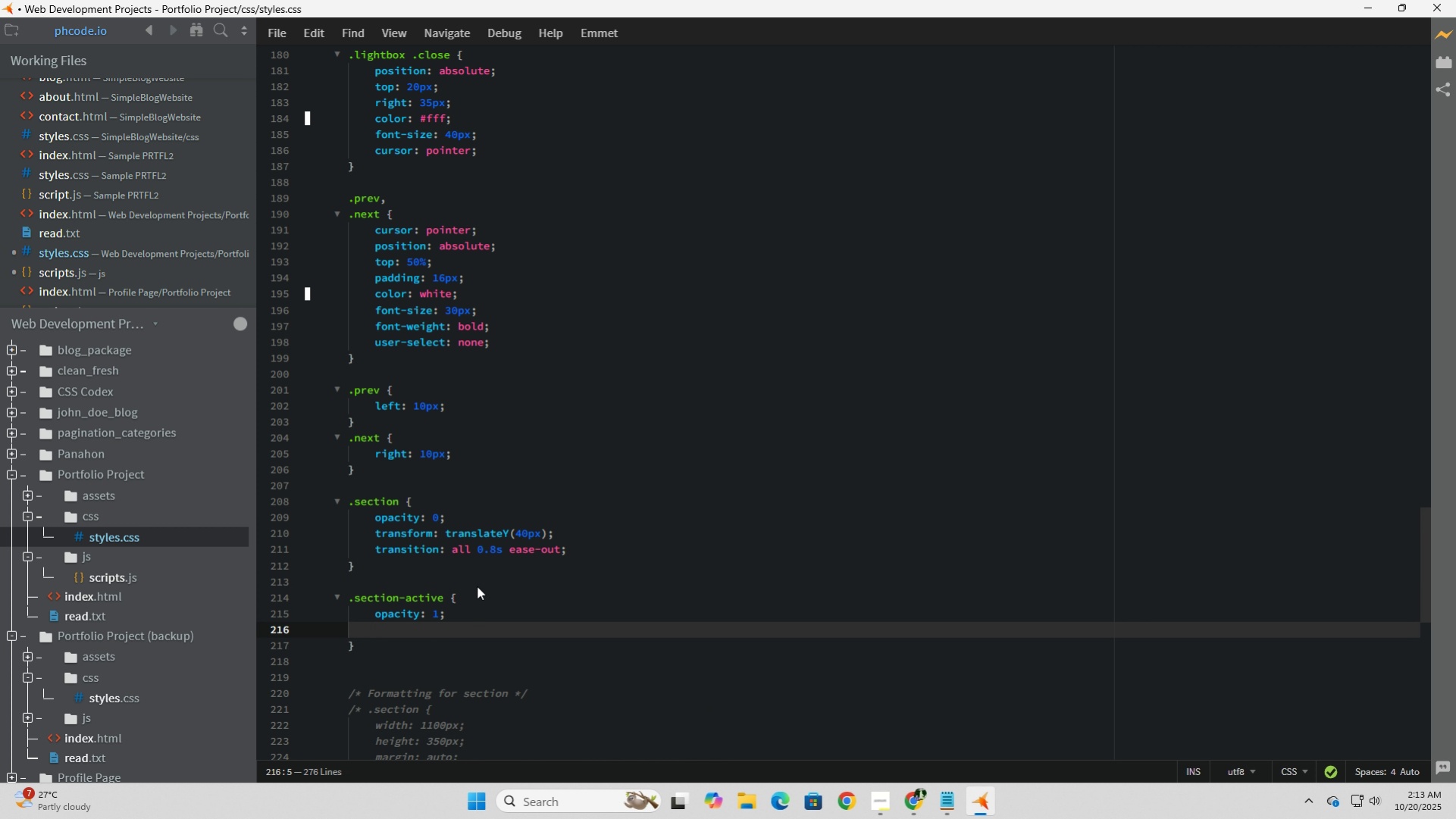 
type(transform)
key(Tab)
type(translateY(0)
 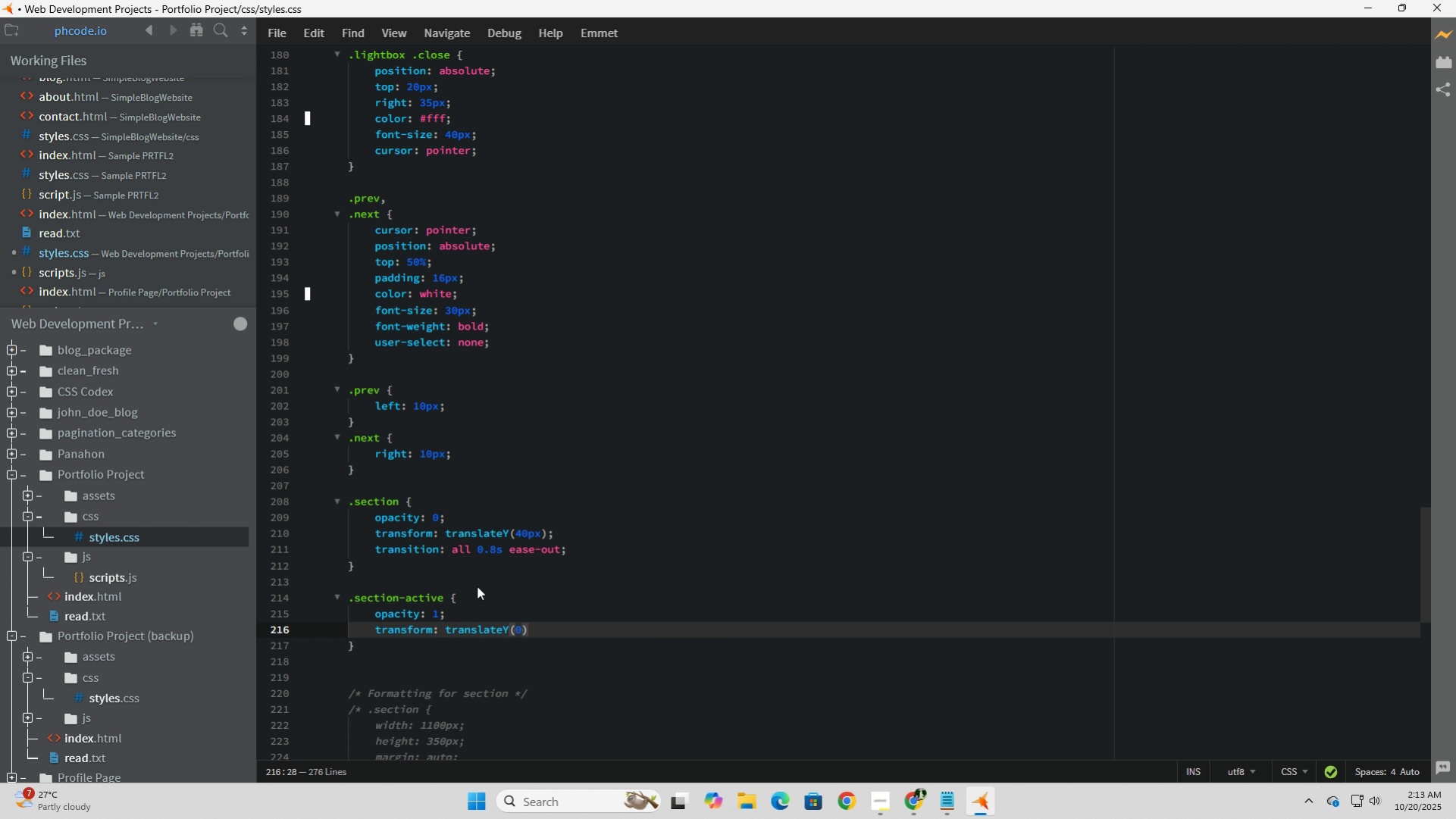 
key(ArrowRight)
 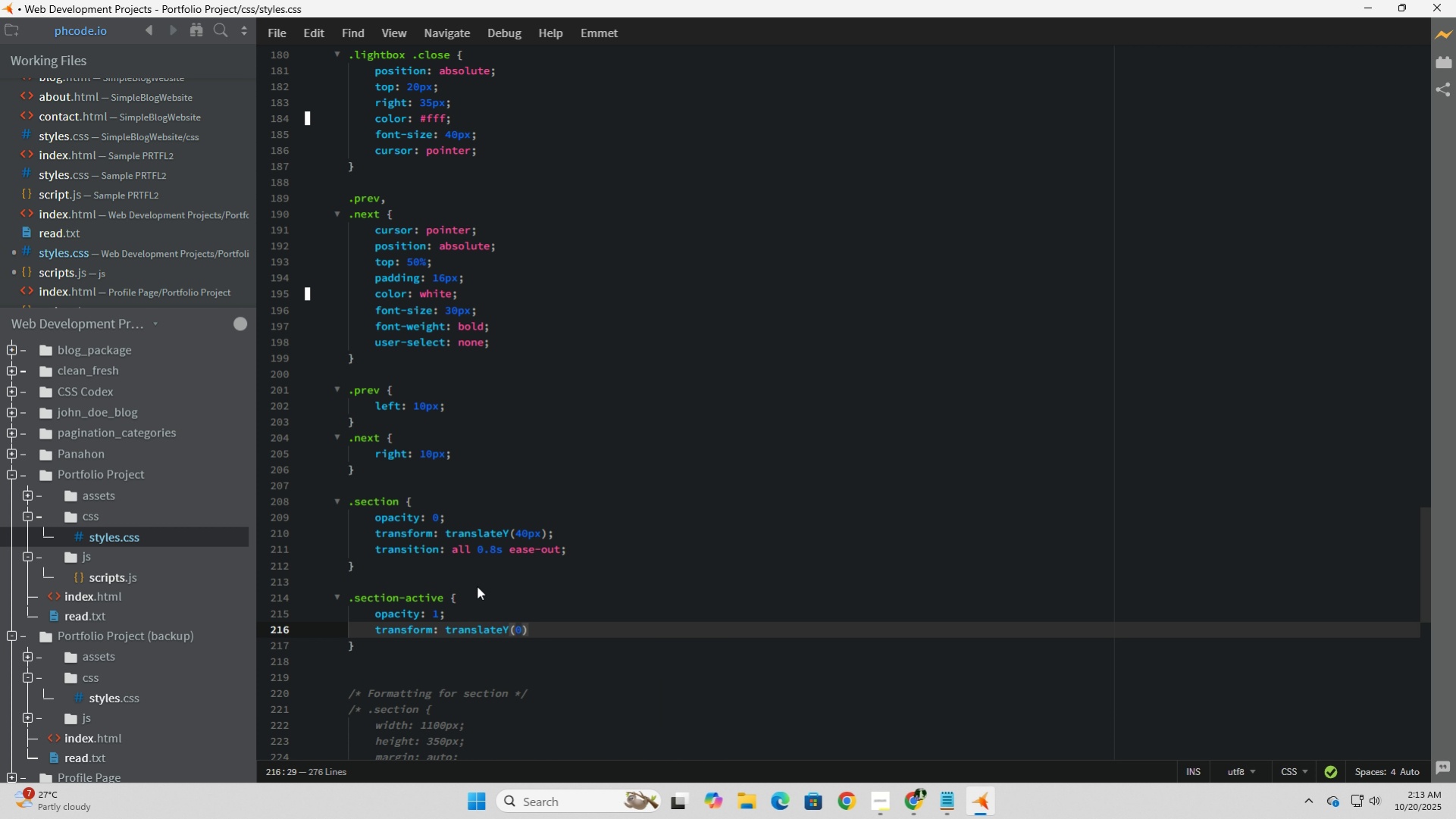 
key(Semicolon)
 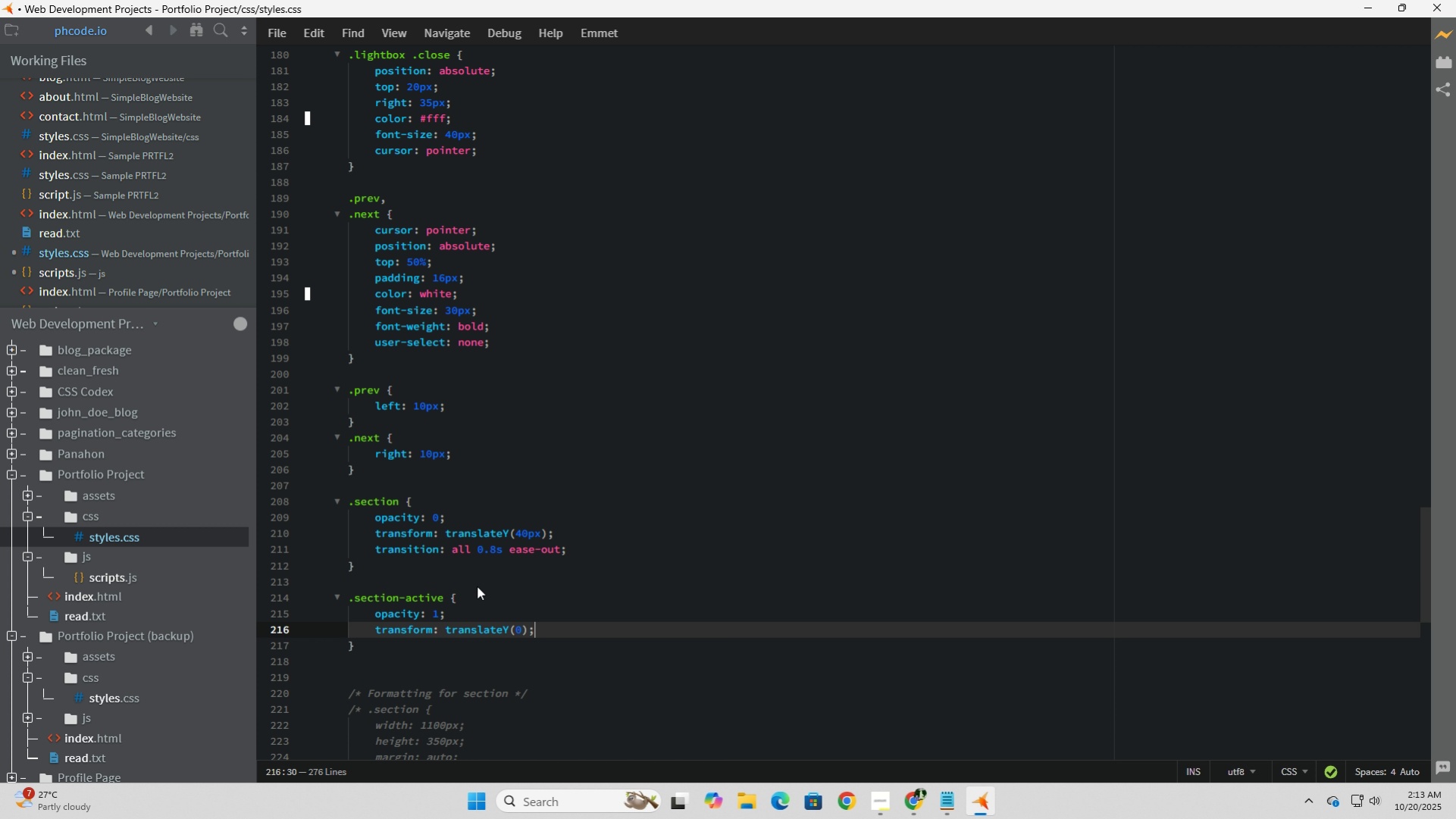 
key(ArrowDown)
 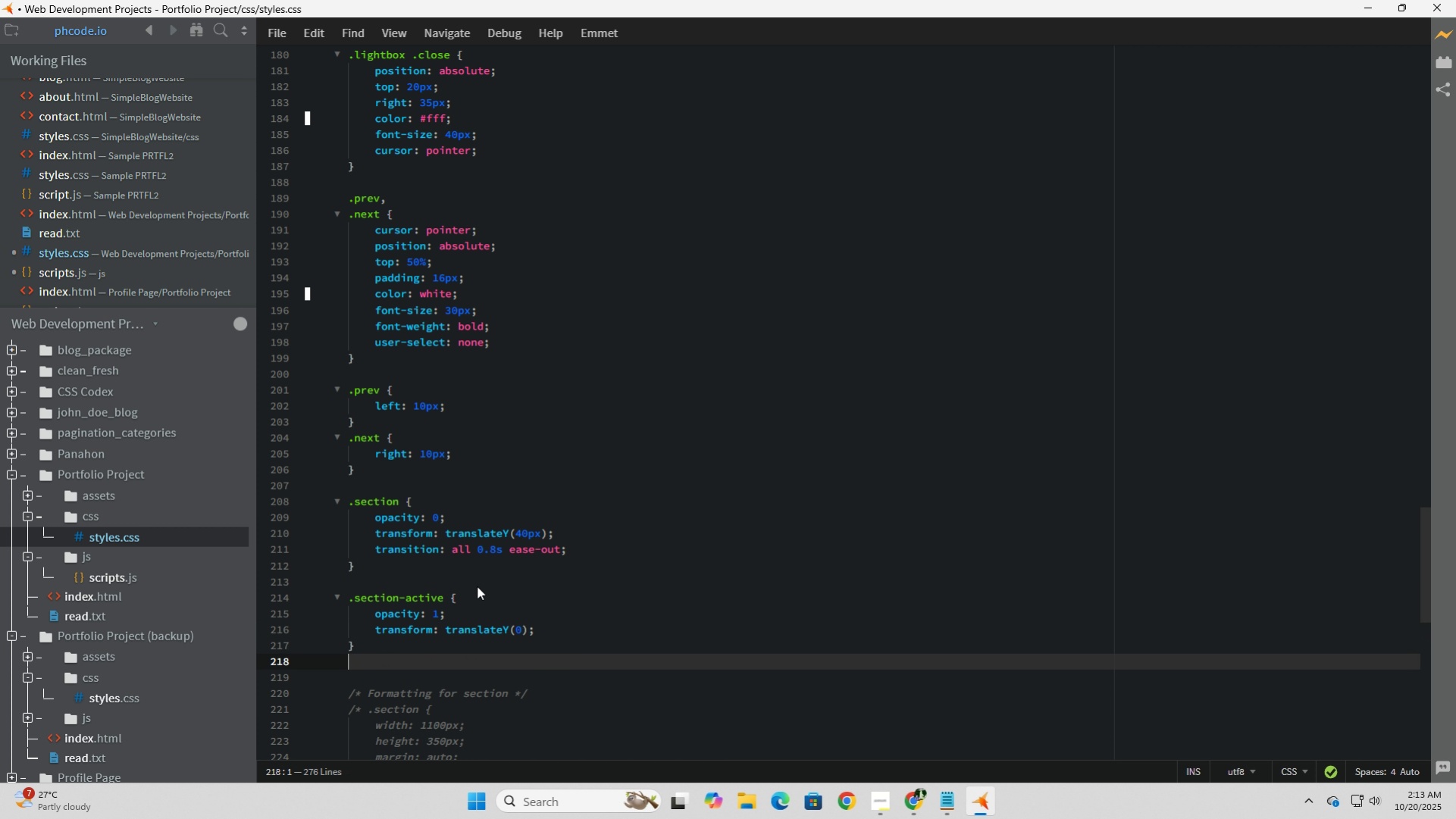 
key(ArrowDown)
 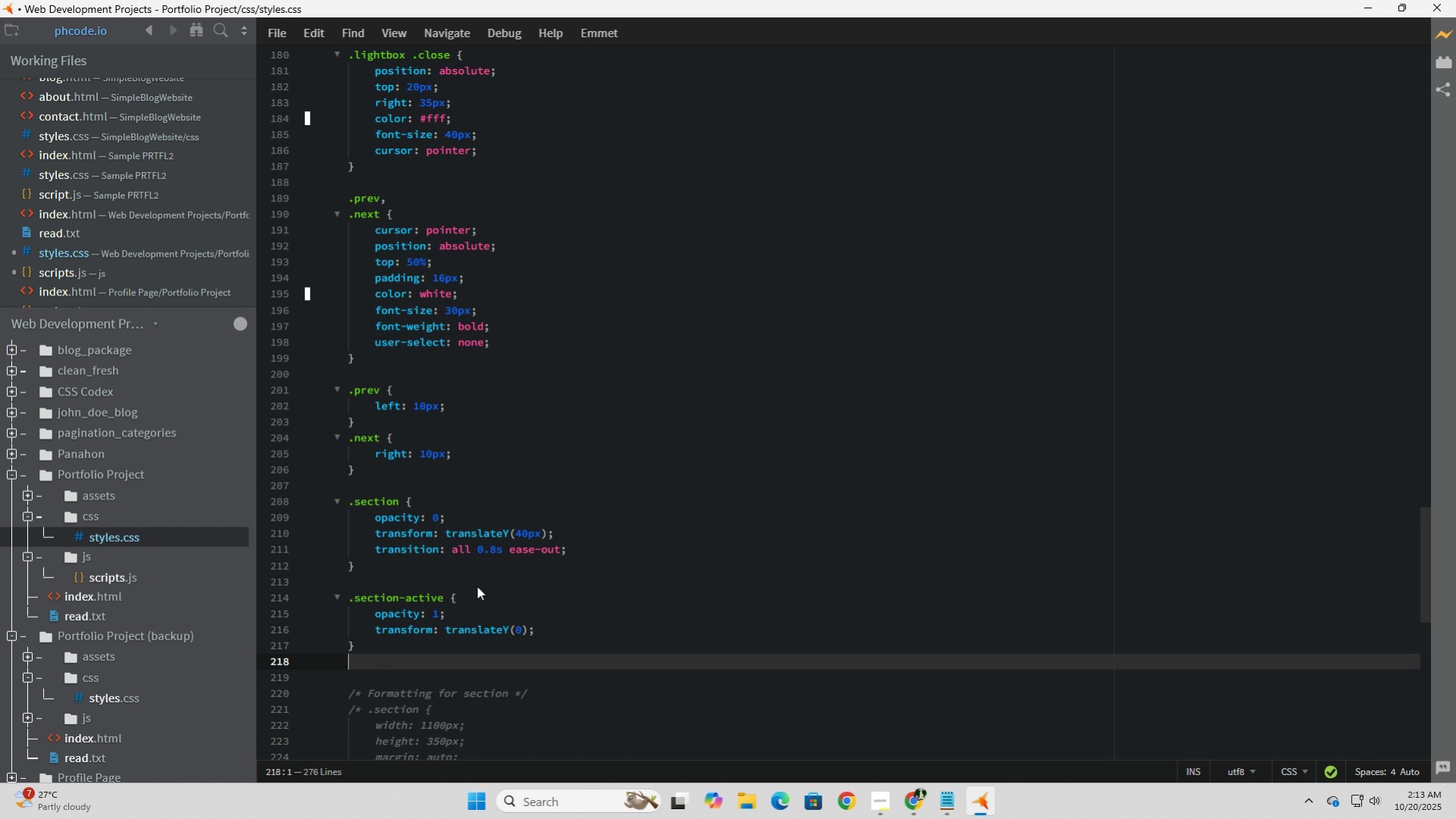 
key(Enter)
 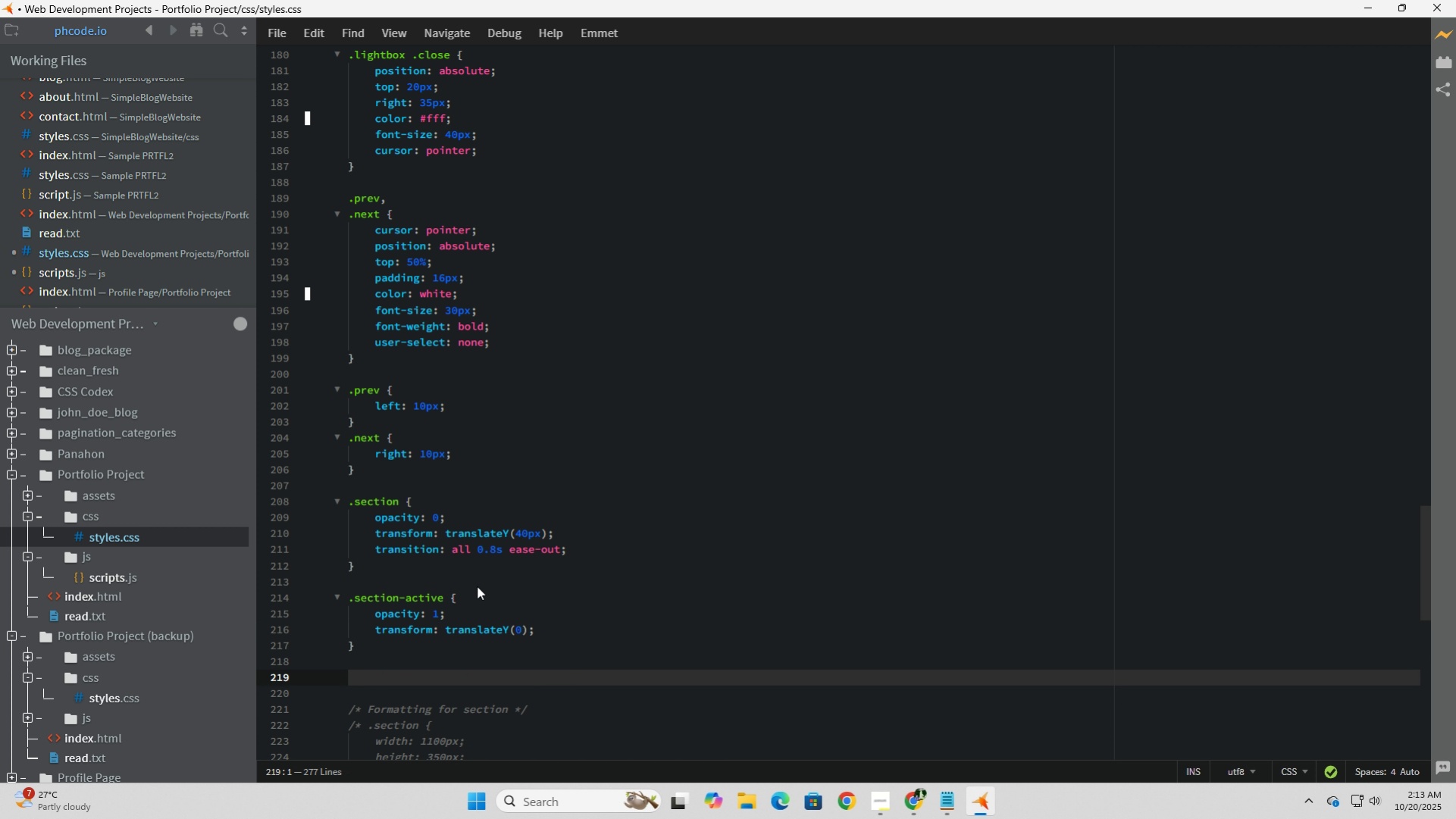 
type(.section.scri)
key(Backspace)
type(op)
key(Backspace)
type(llu)
key(Backspace)
type(-up {)
 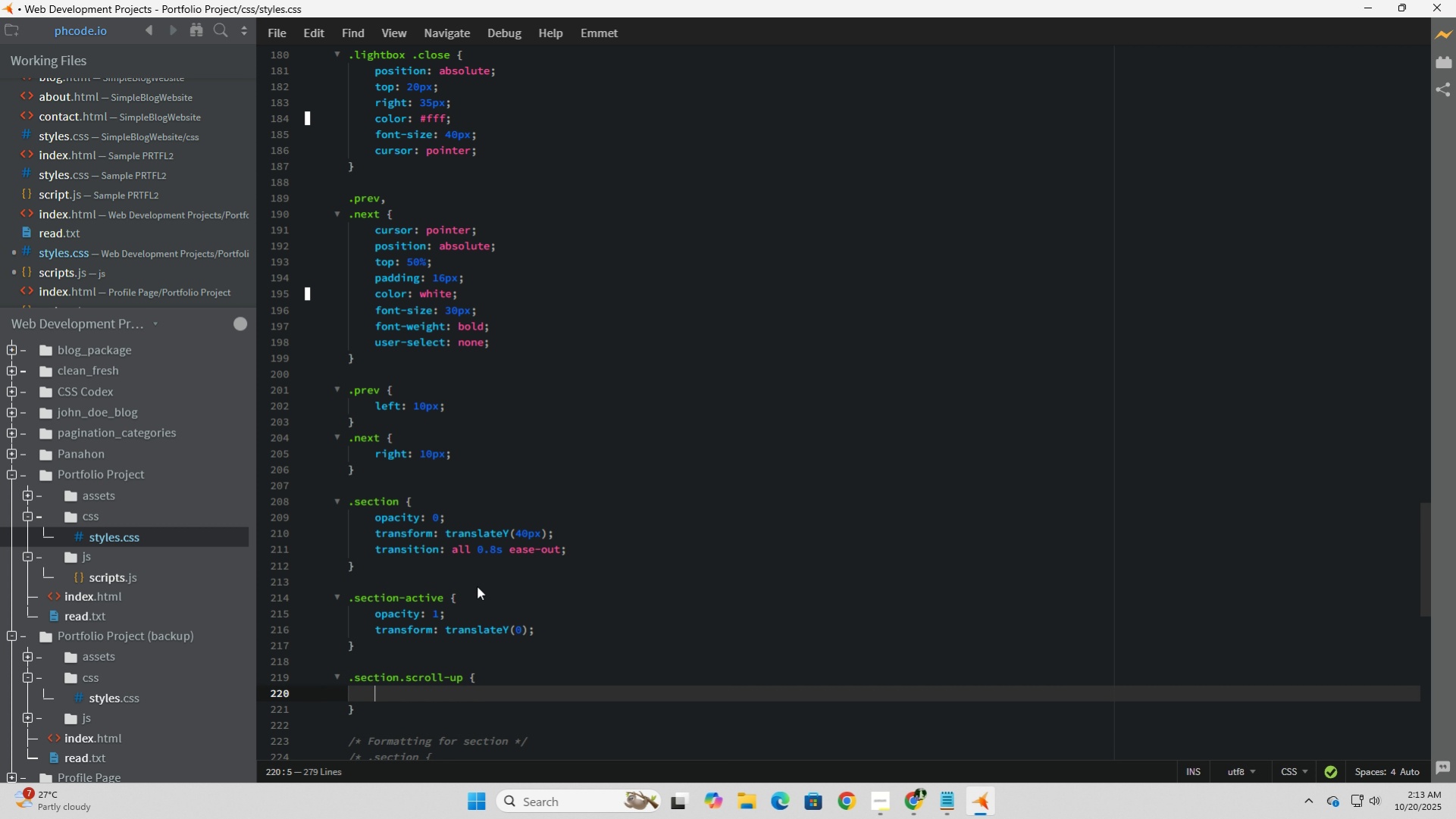 
 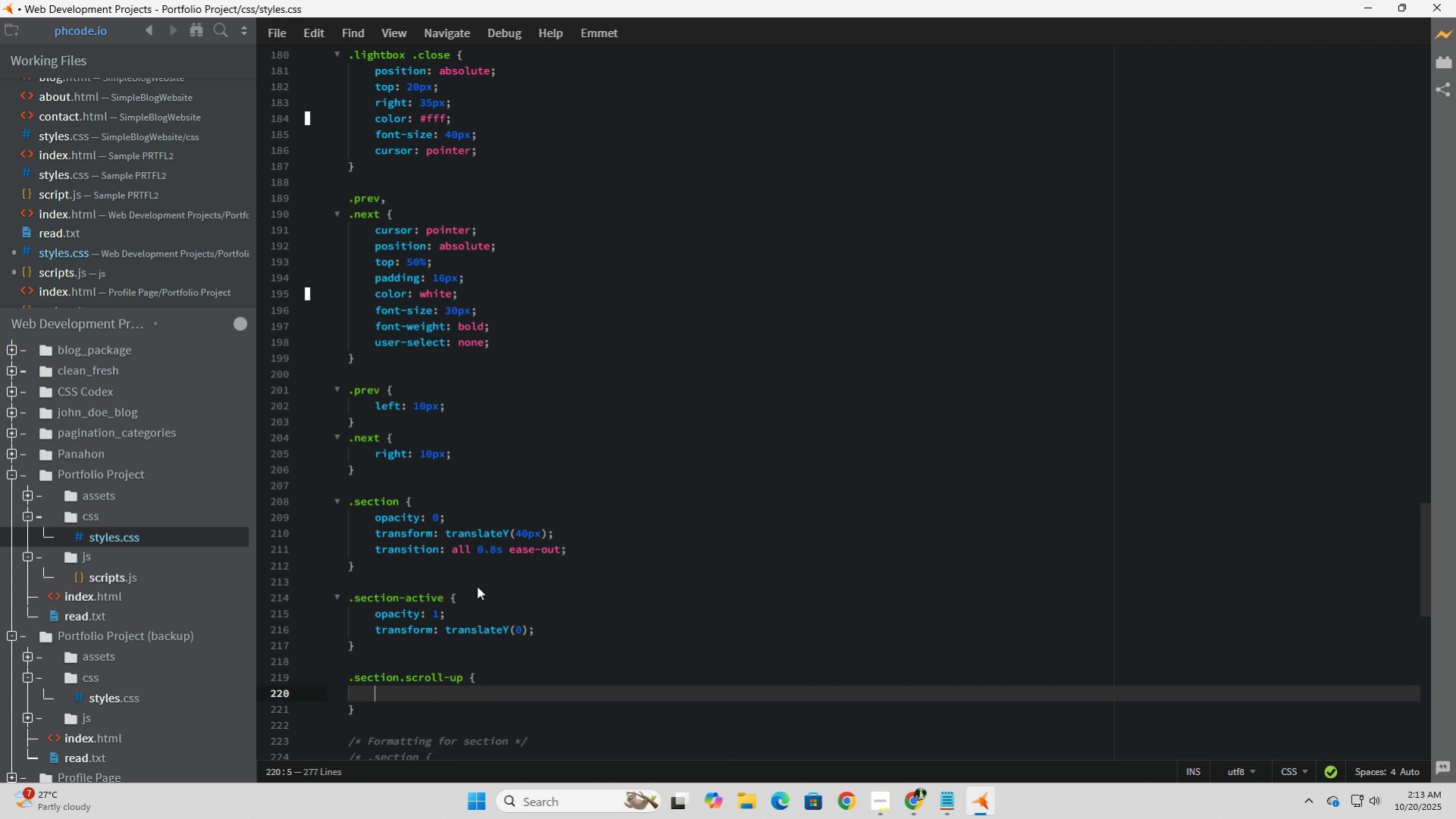 
key(Enter)
 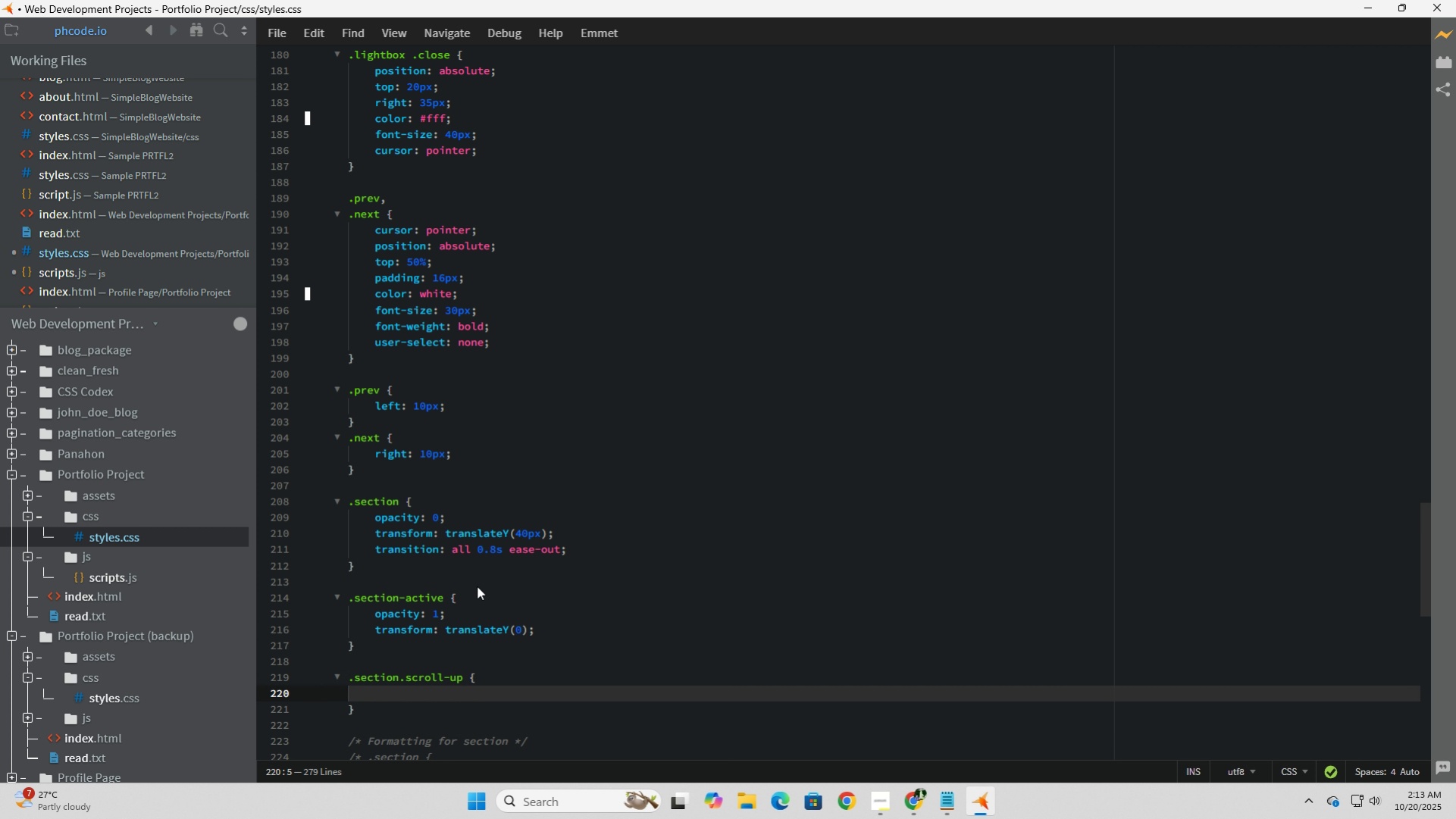 
scroll: coordinate [478, 571], scroll_direction: down, amount: 6.0
 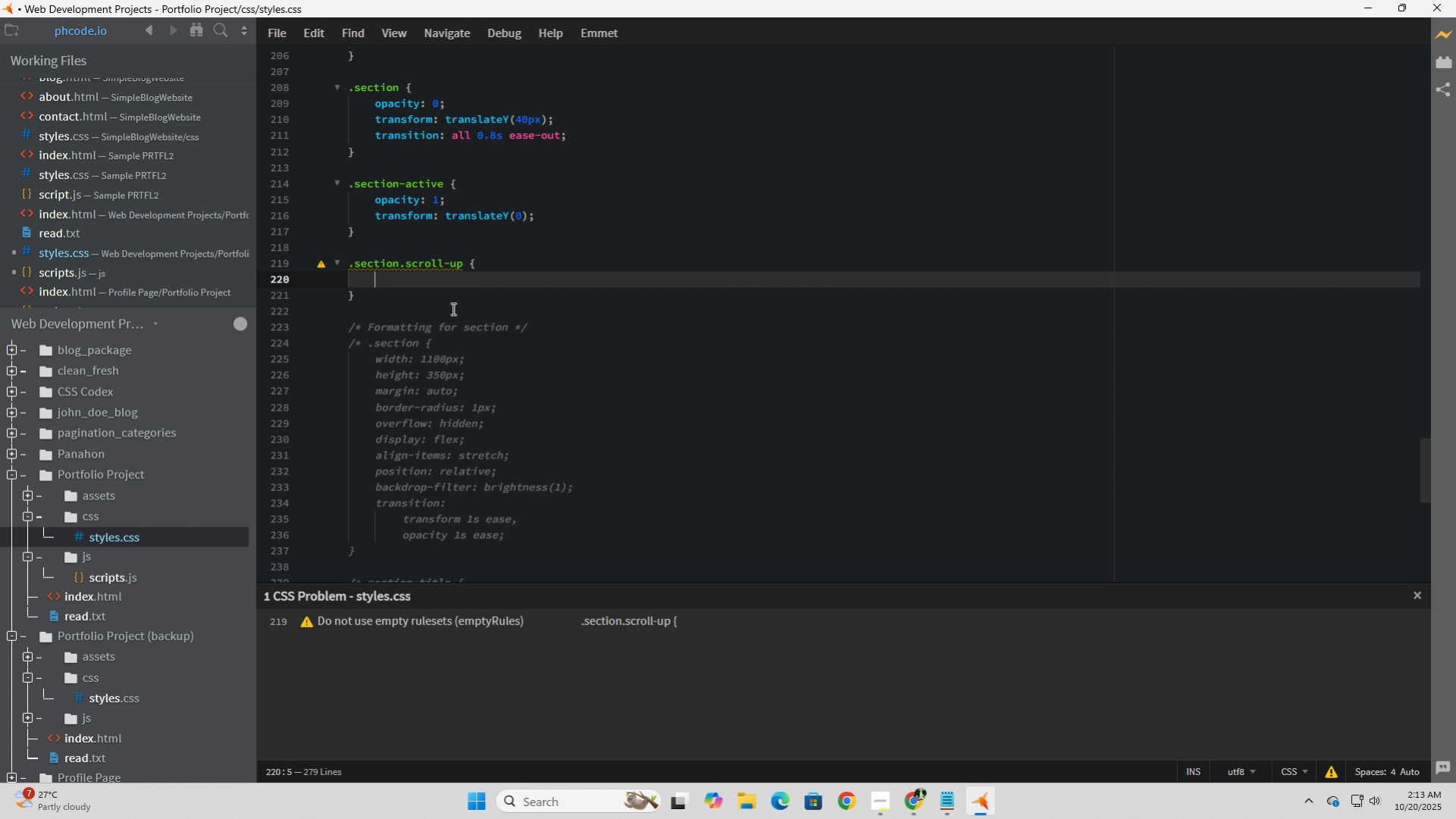 
wait(11.61)
 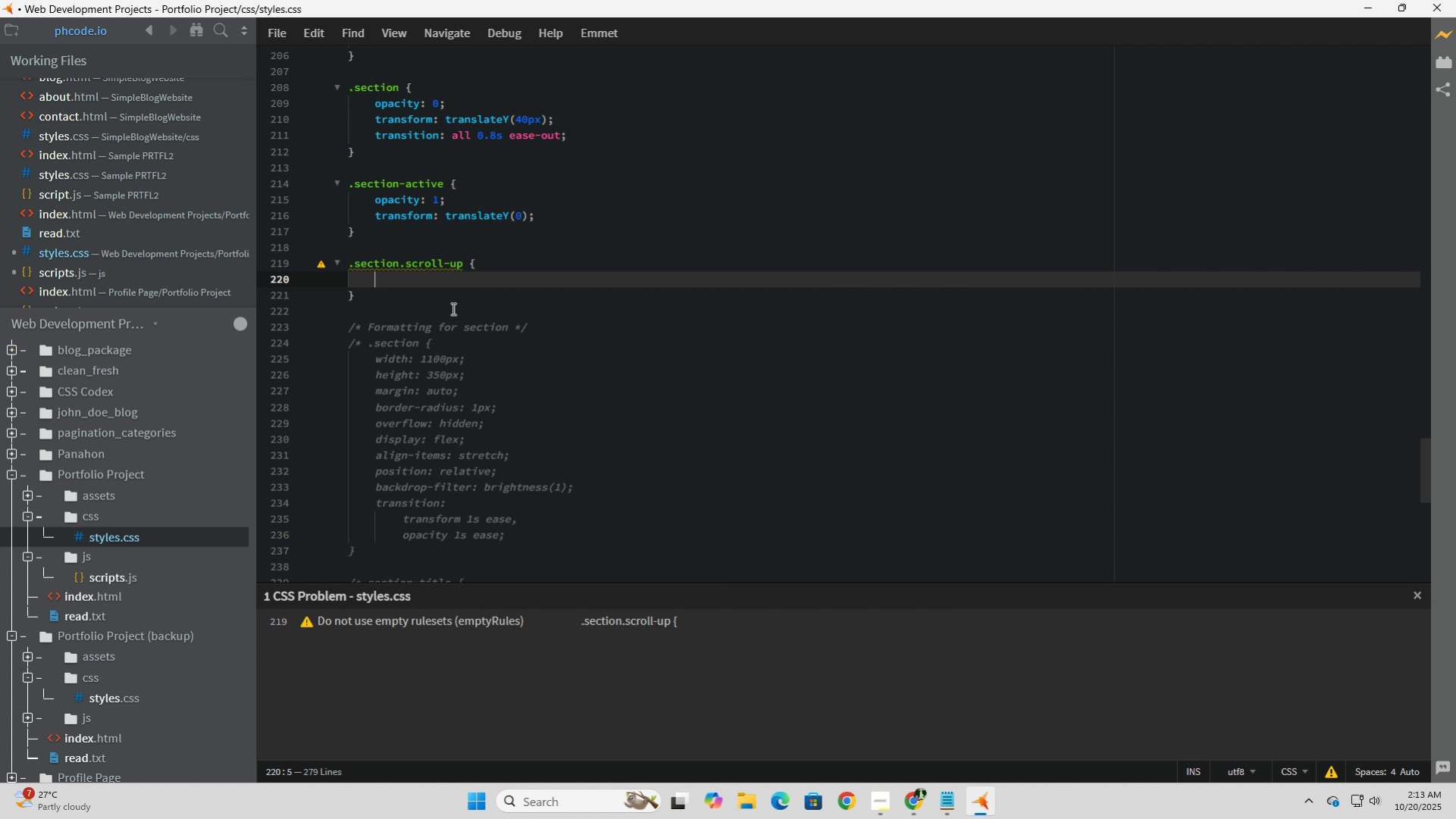 
scroll: coordinate [452, 308], scroll_direction: down, amount: 4.0
 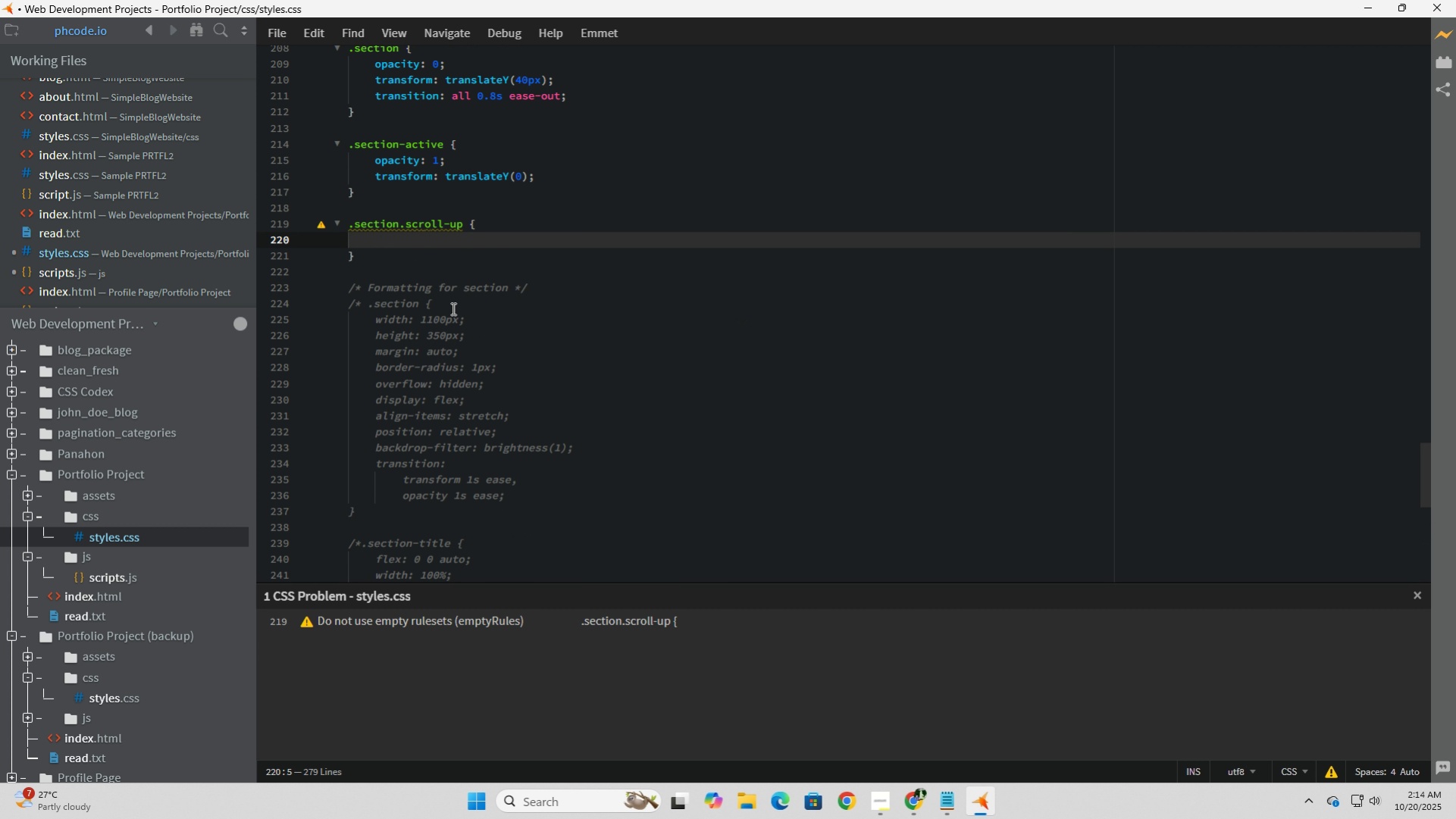 
scroll: coordinate [452, 308], scroll_direction: up, amount: 1.0
 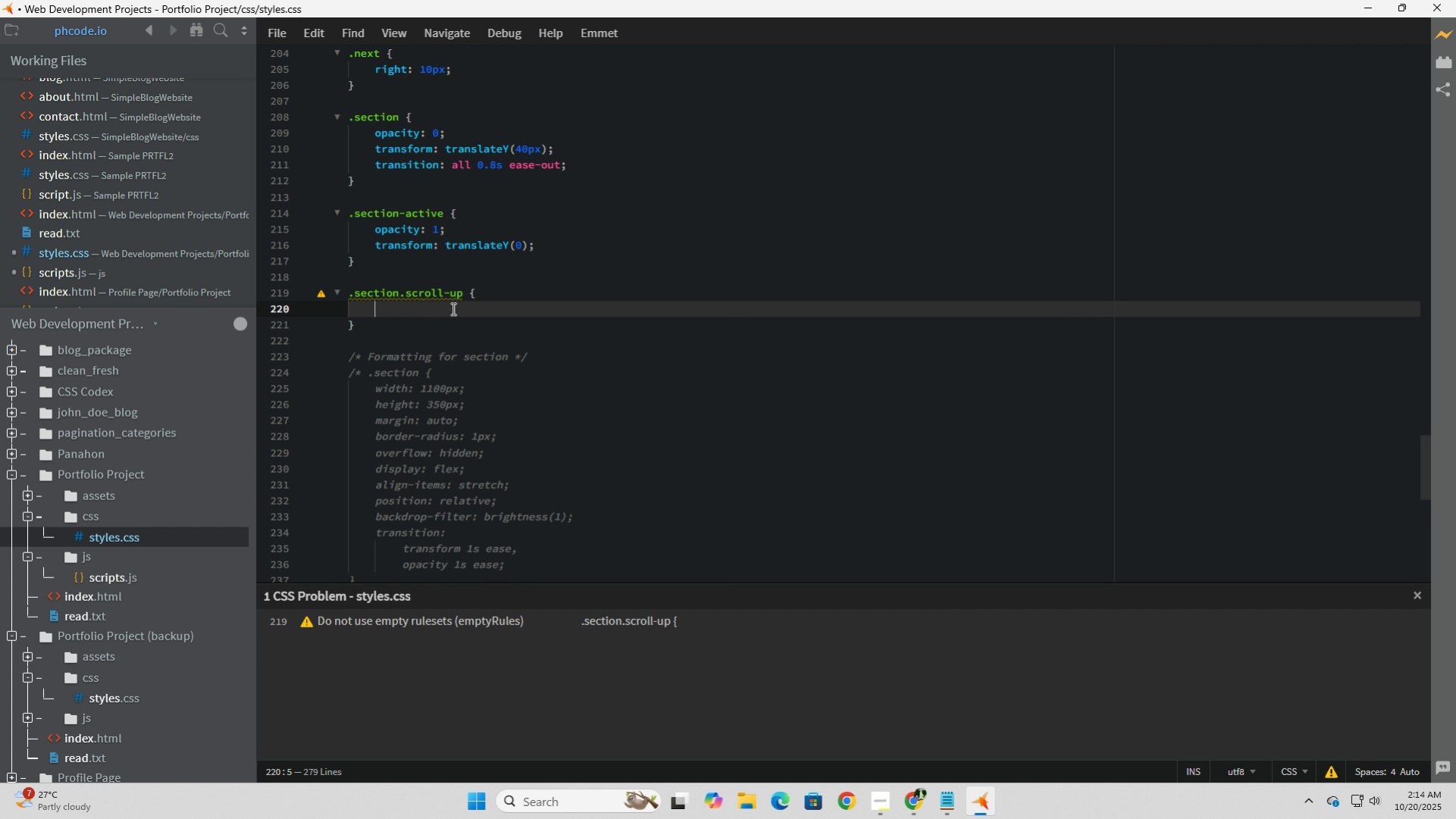 
type(op)
key(Tab)
type(1;)
 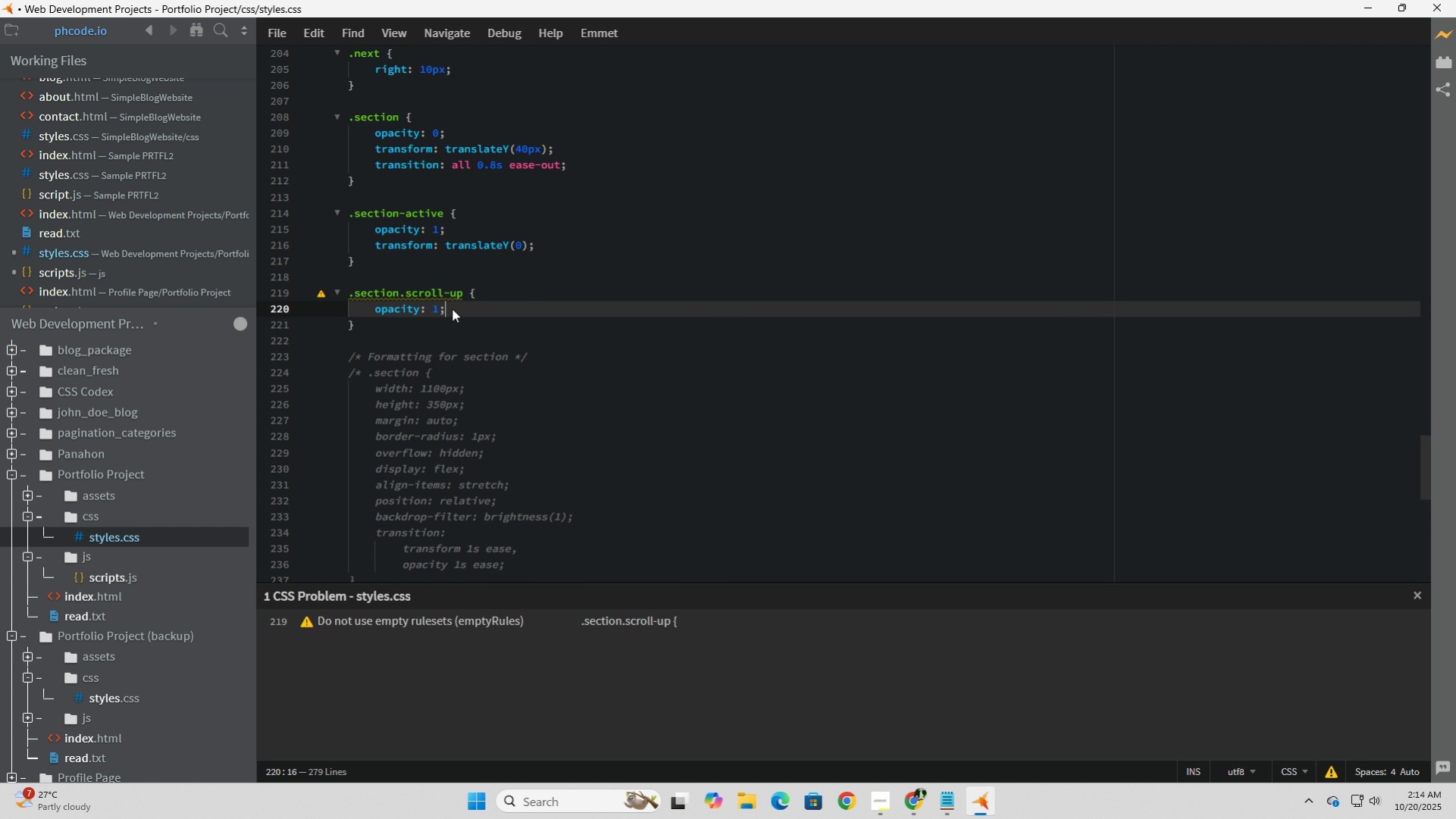 
key(Enter)
 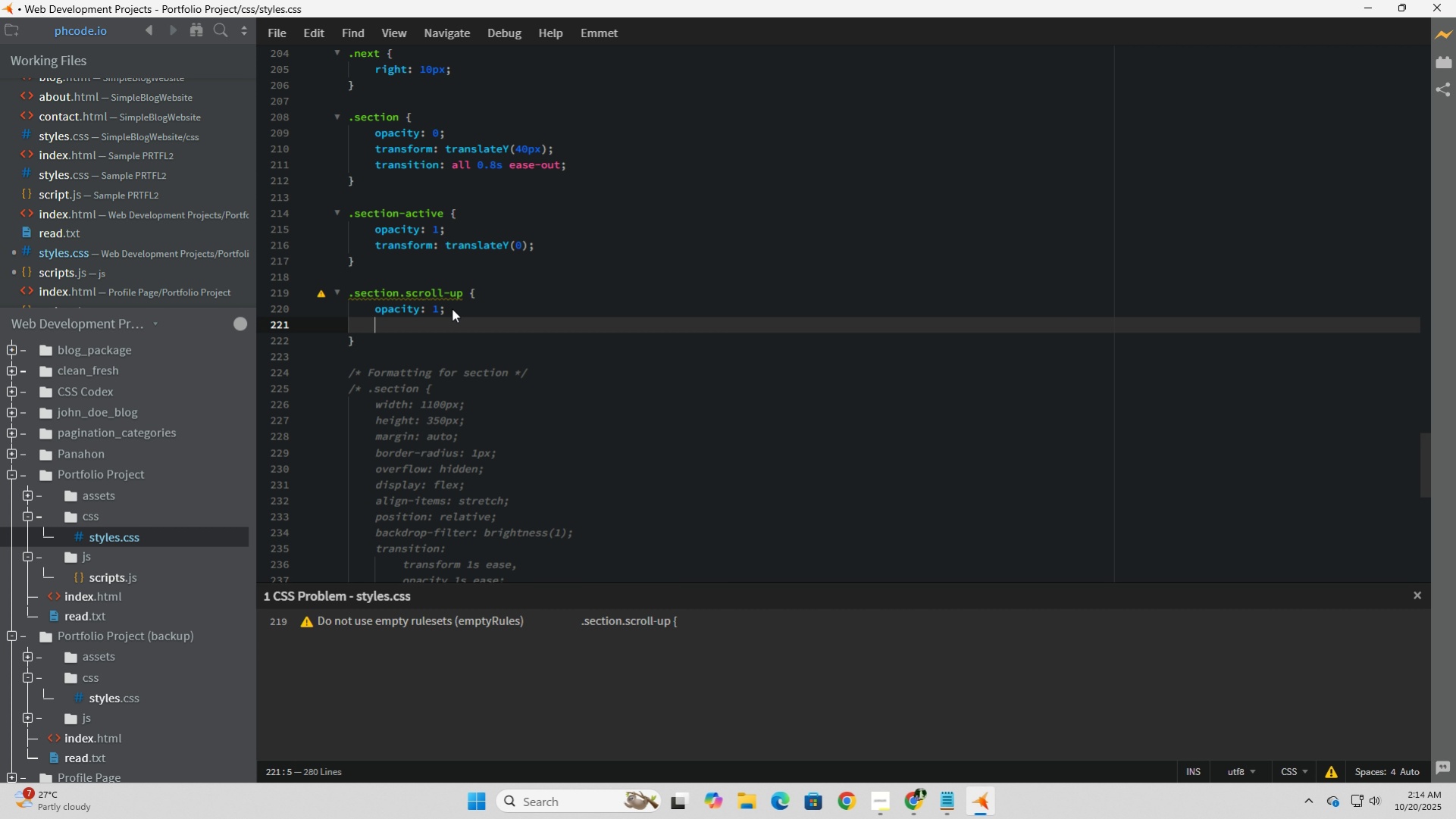 
type(transform)
key(Tab)
type(tranlate)
key(Backspace)
key(Backspace)
key(Backspace)
key(Backspace)
type(slateY();)
 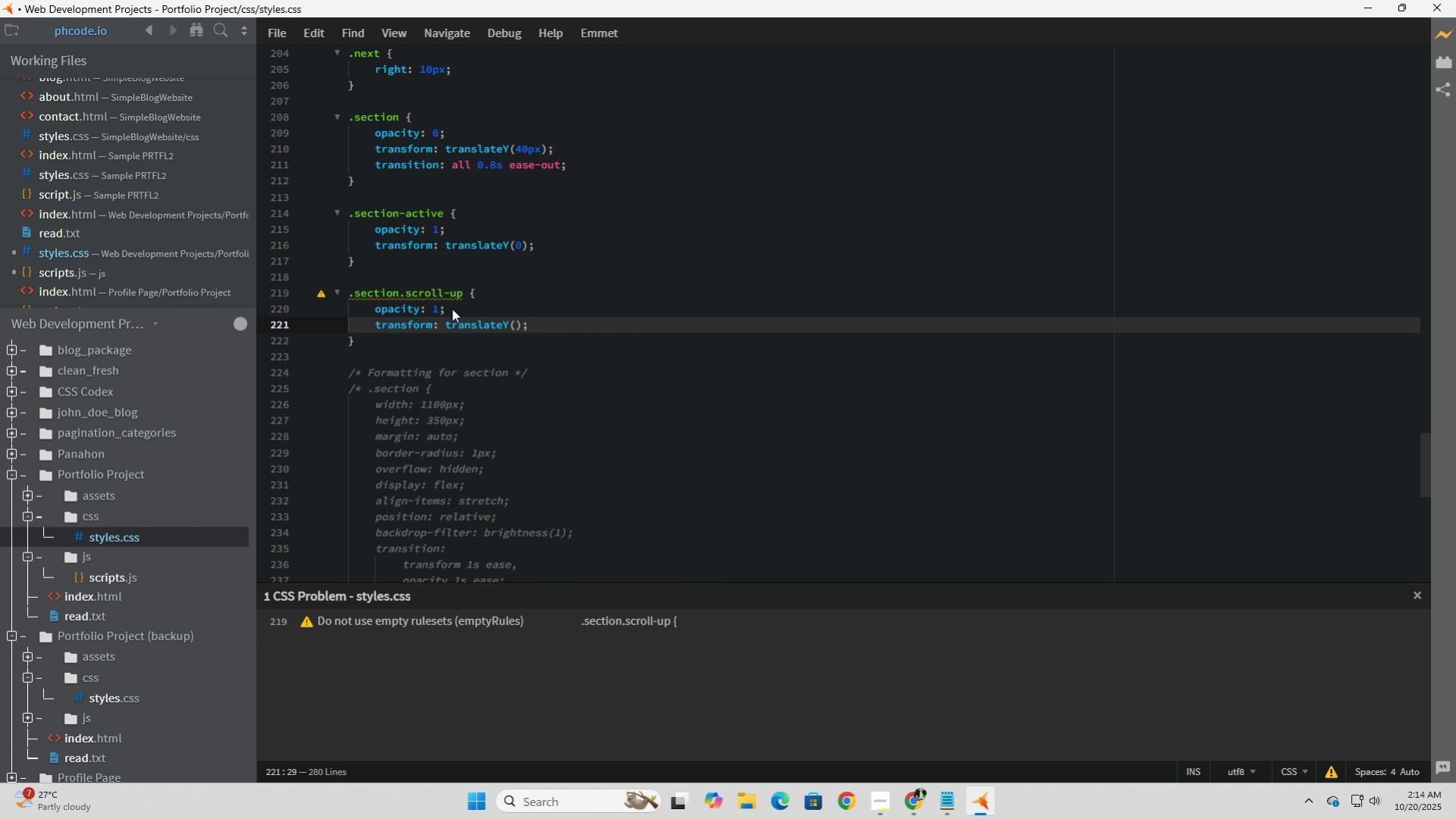 
key(ArrowLeft)
 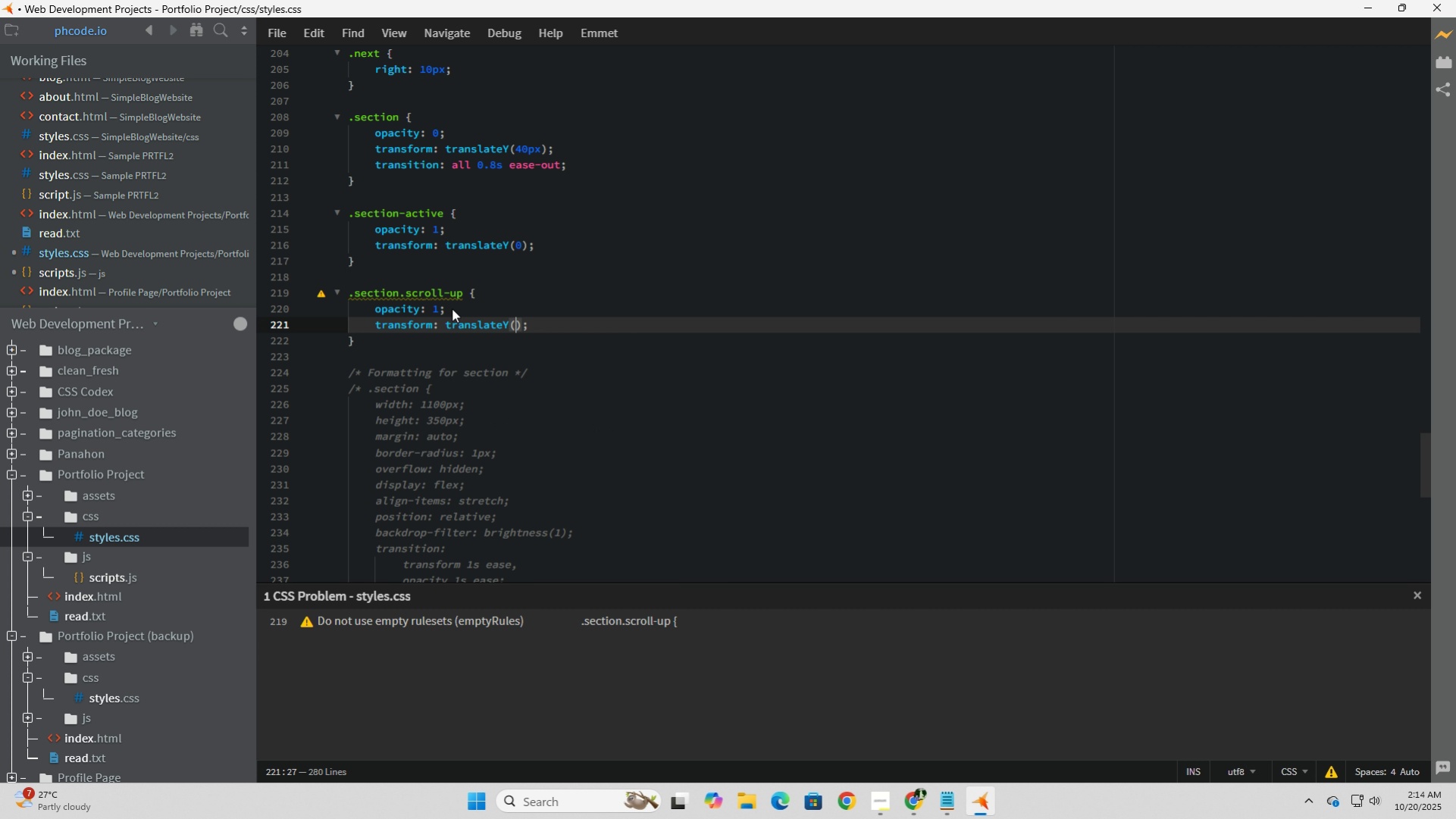 
key(ArrowLeft)
 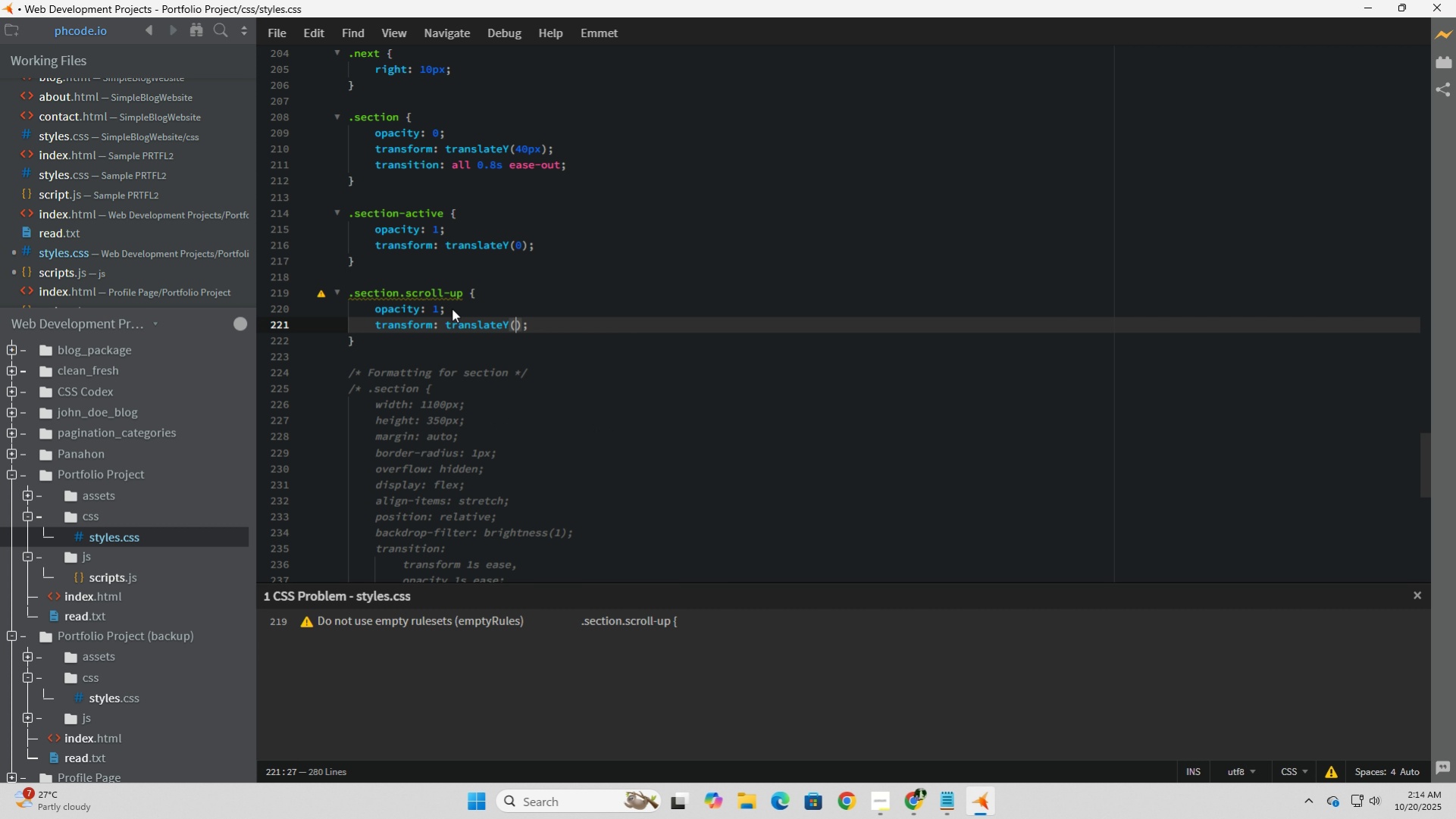 
type(-40px)
 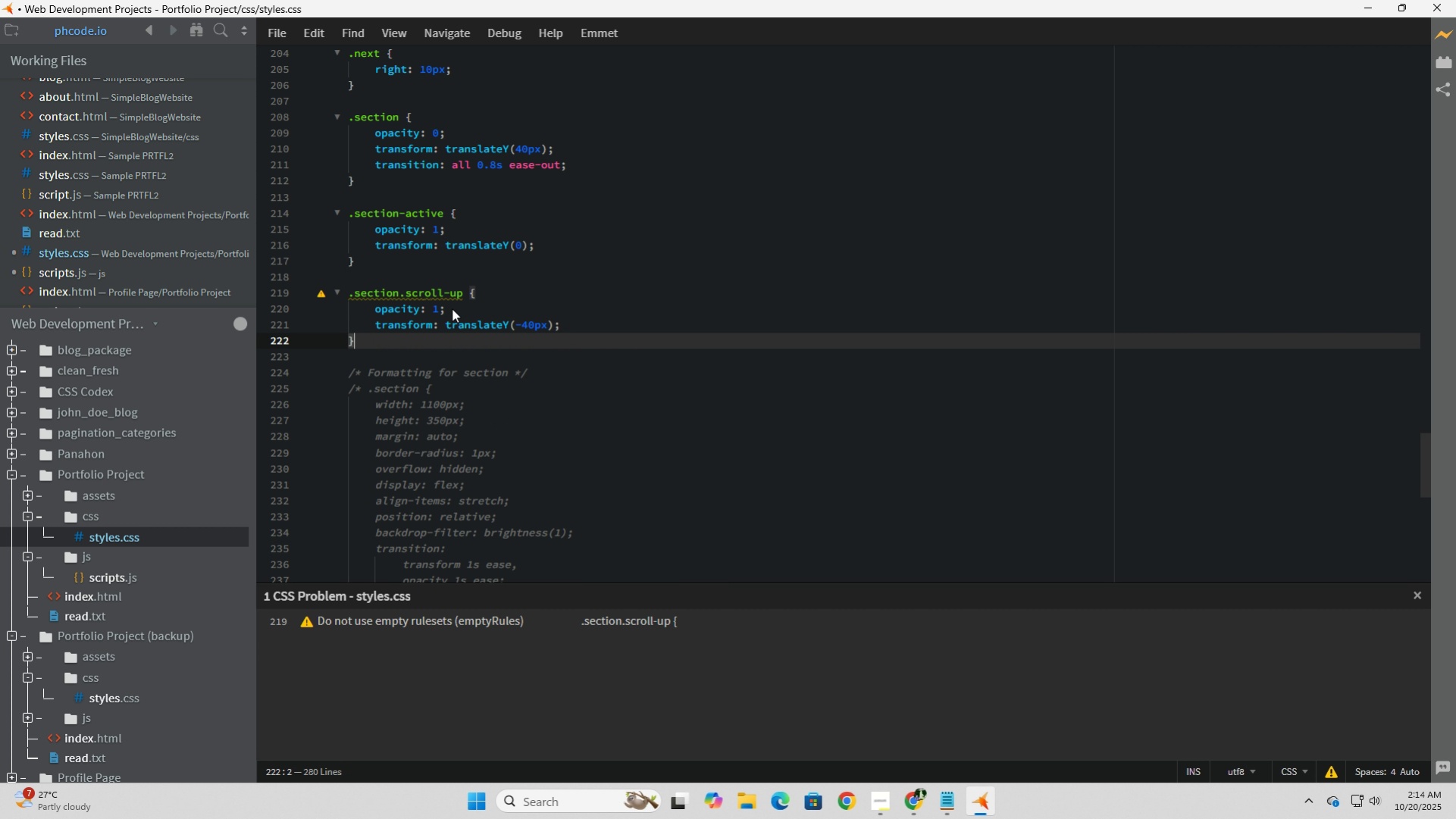 
key(ArrowDown)
 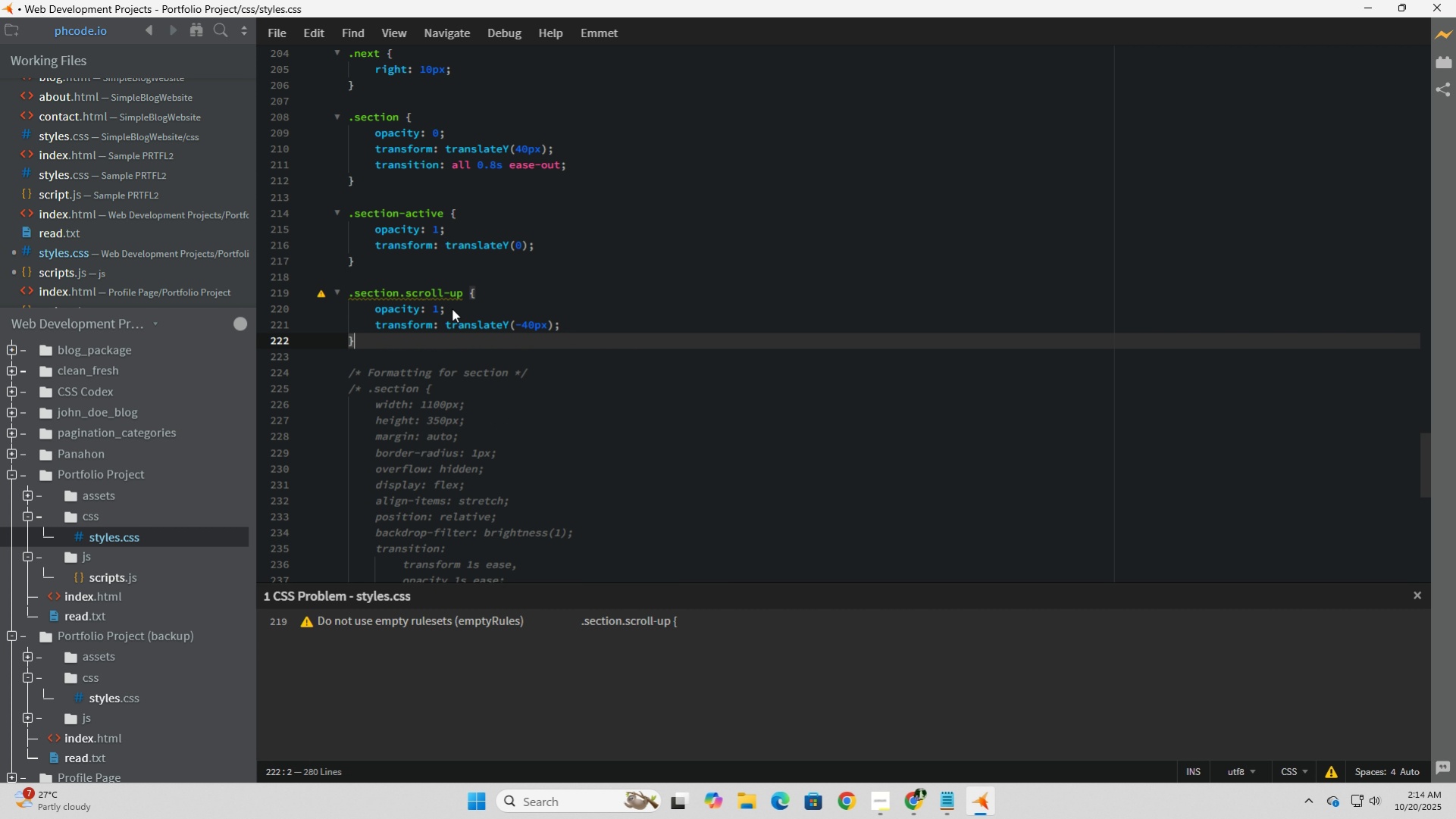 
key(ArrowDown)
 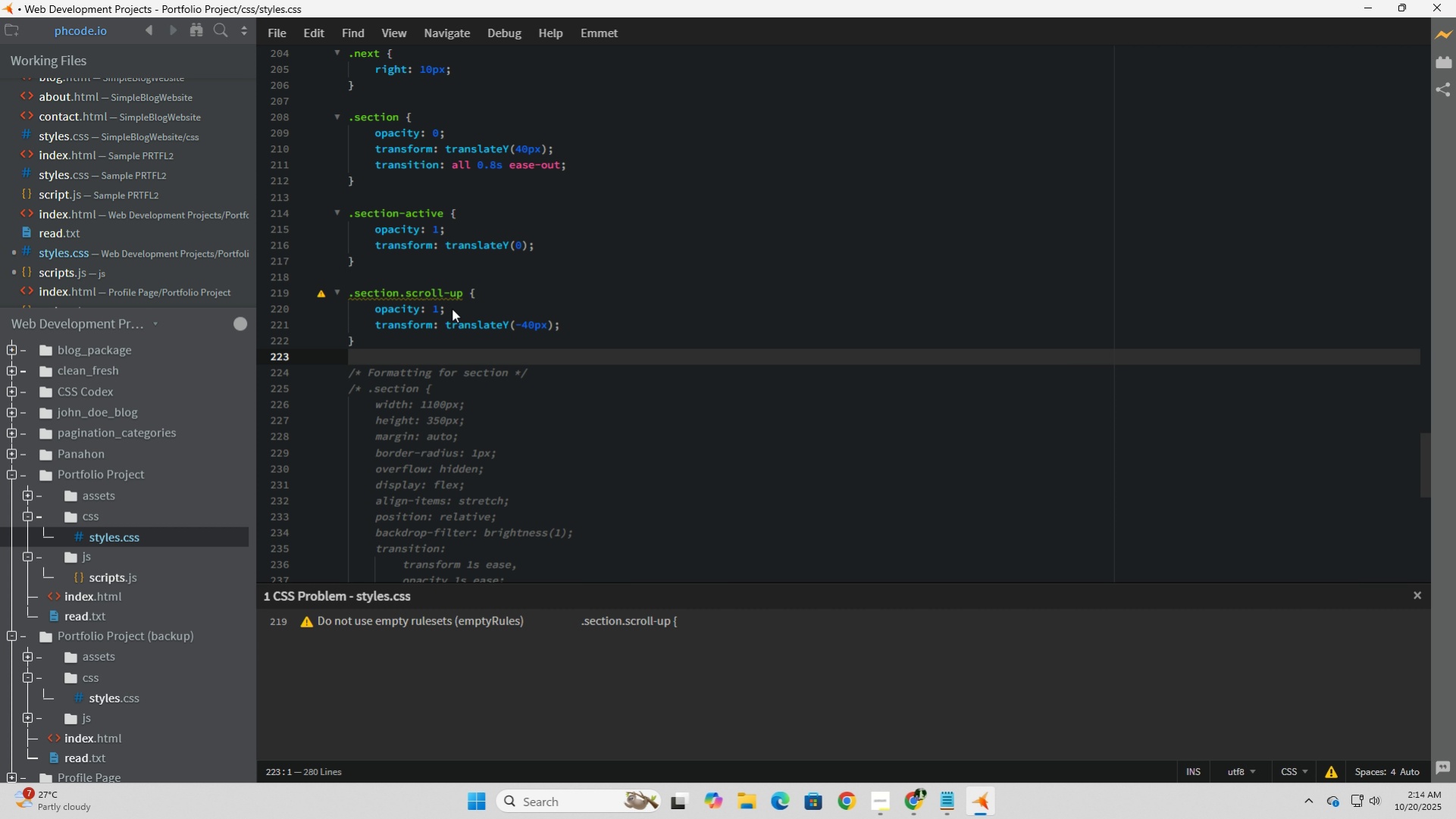 
key(ArrowUp)
 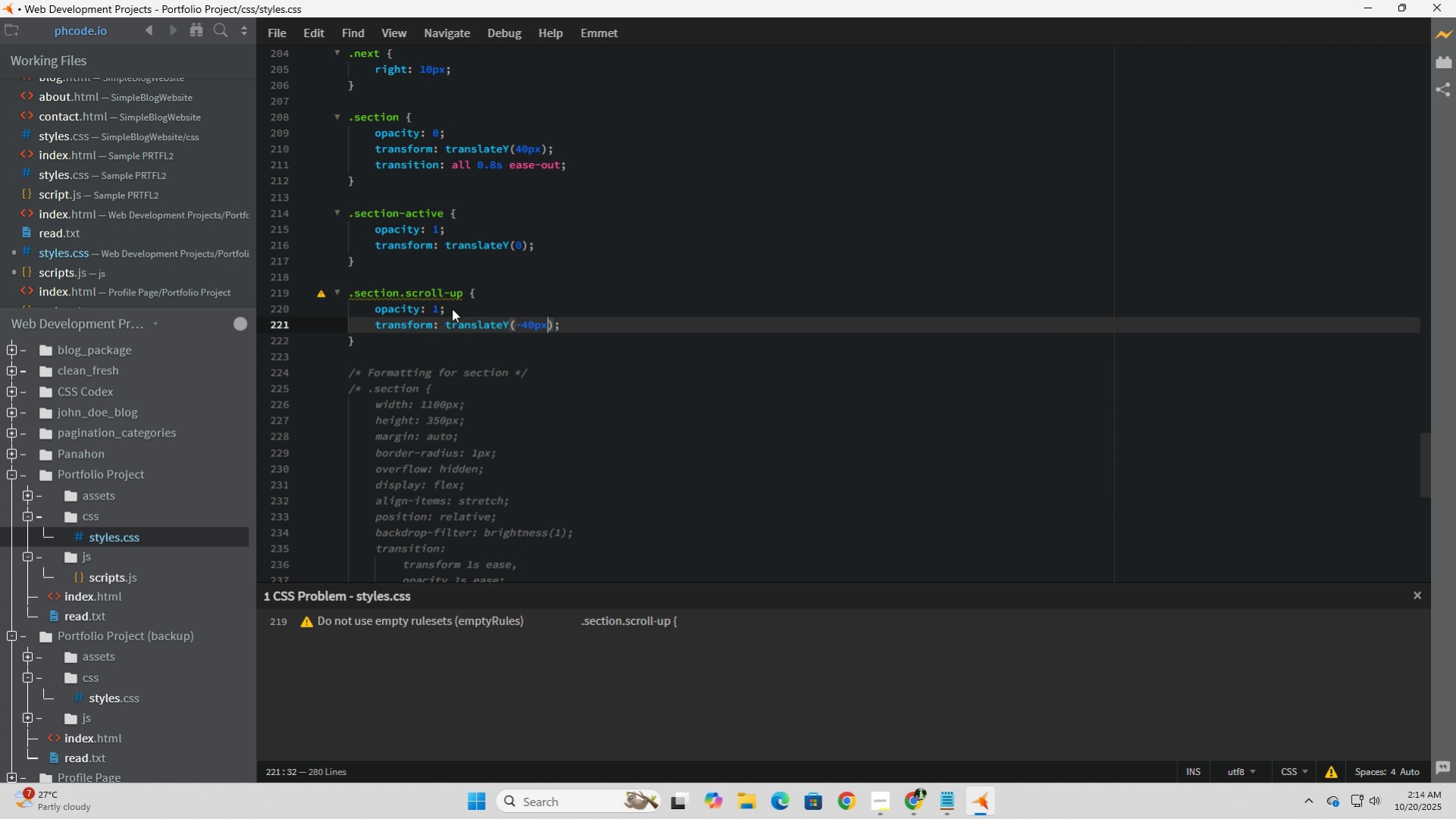 
key(ArrowUp)
 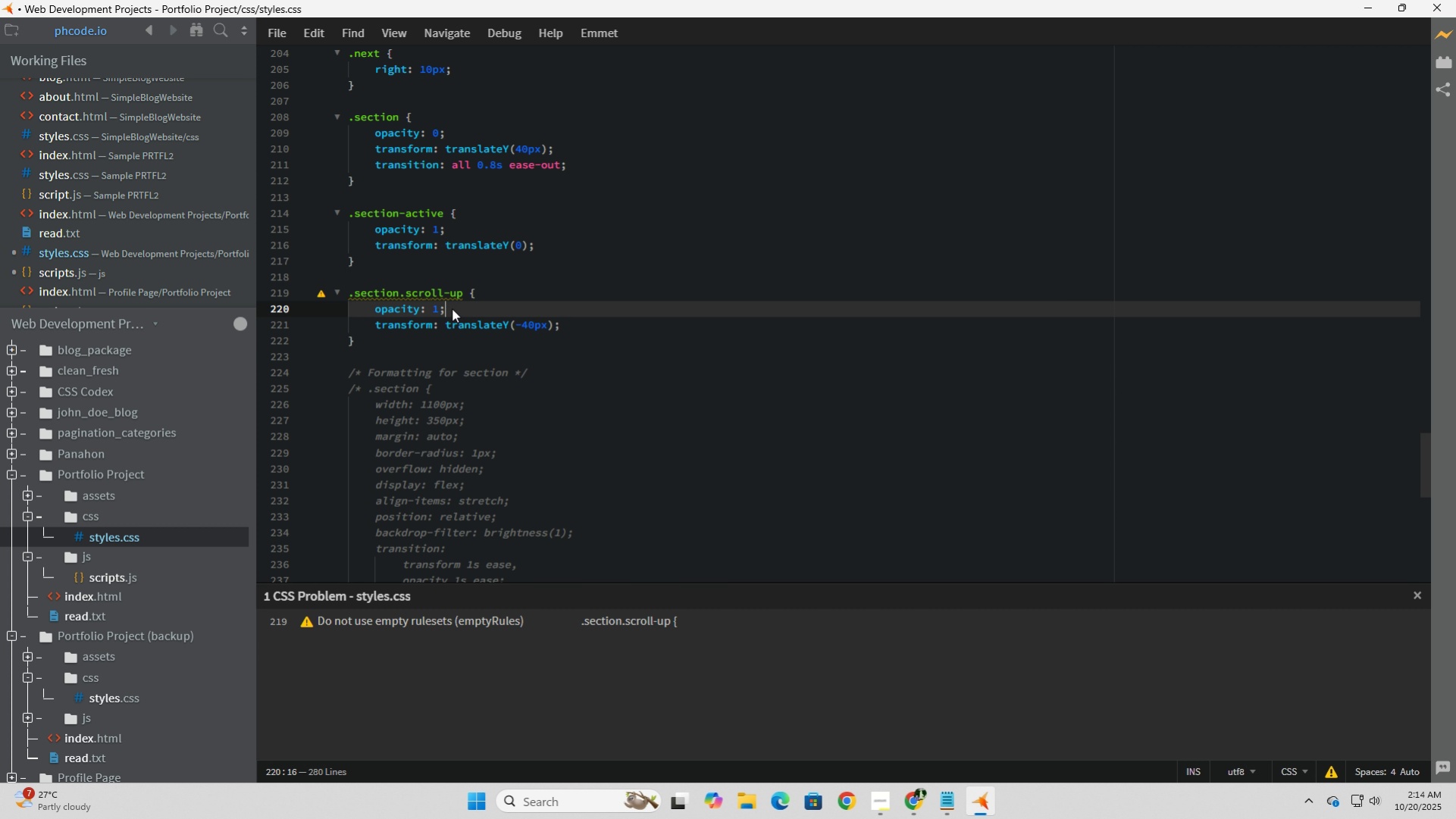 
key(ArrowUp)
 